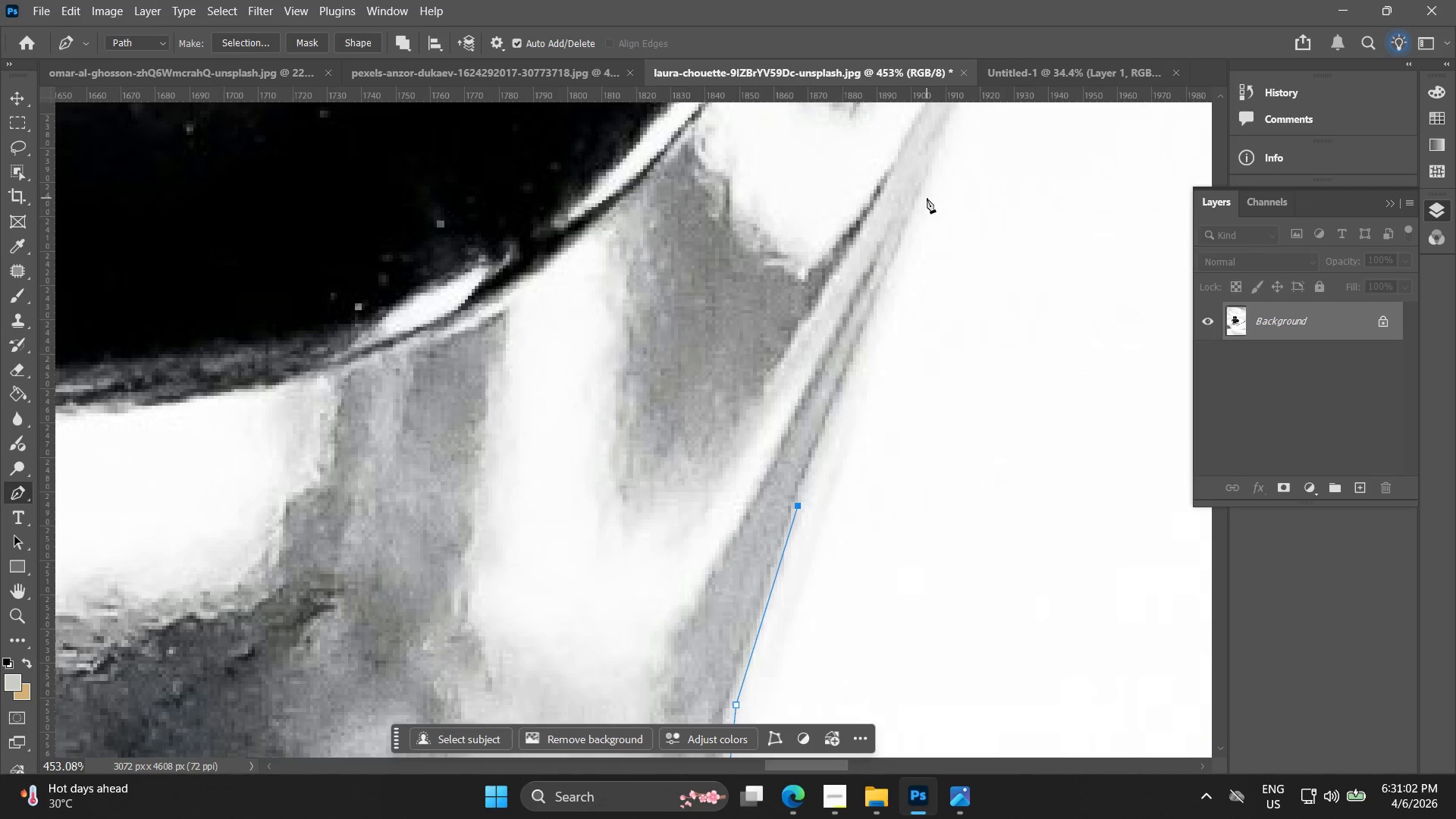 
left_click_drag(start_coordinate=[979, 256], to_coordinate=[839, 500])
 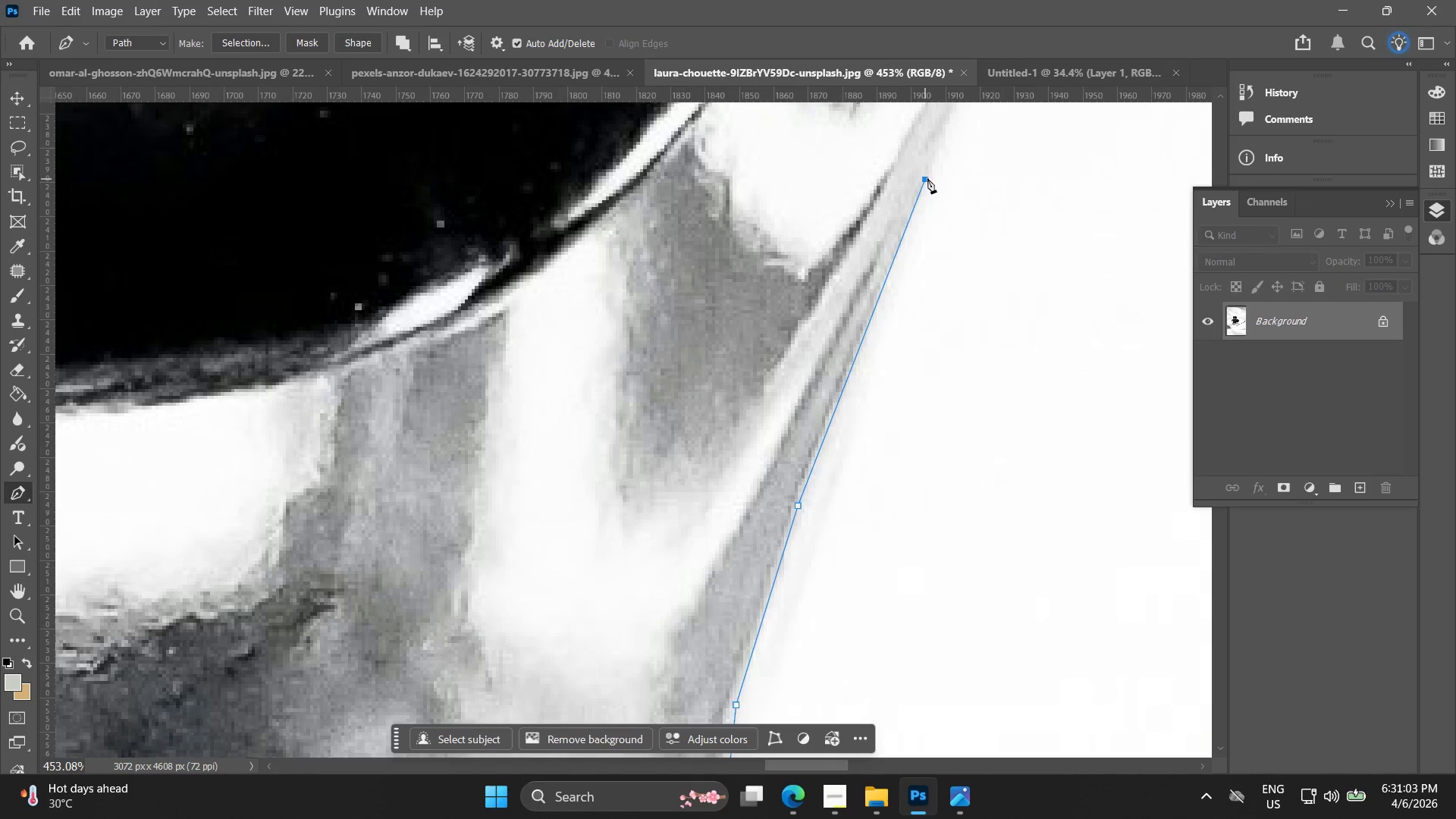 
hold_key(key=Space, duration=0.7)
 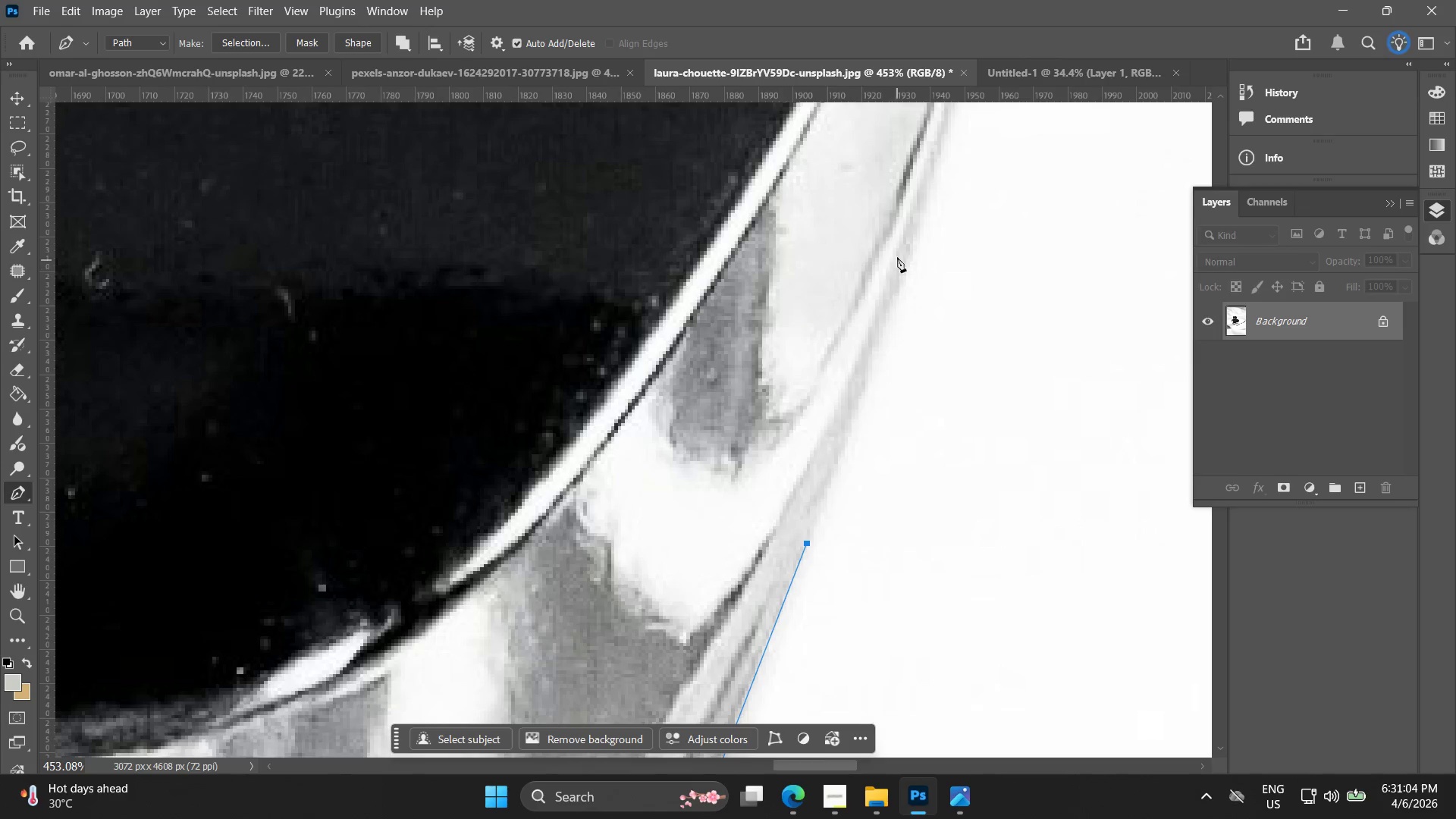 
left_click_drag(start_coordinate=[926, 179], to_coordinate=[808, 543])
 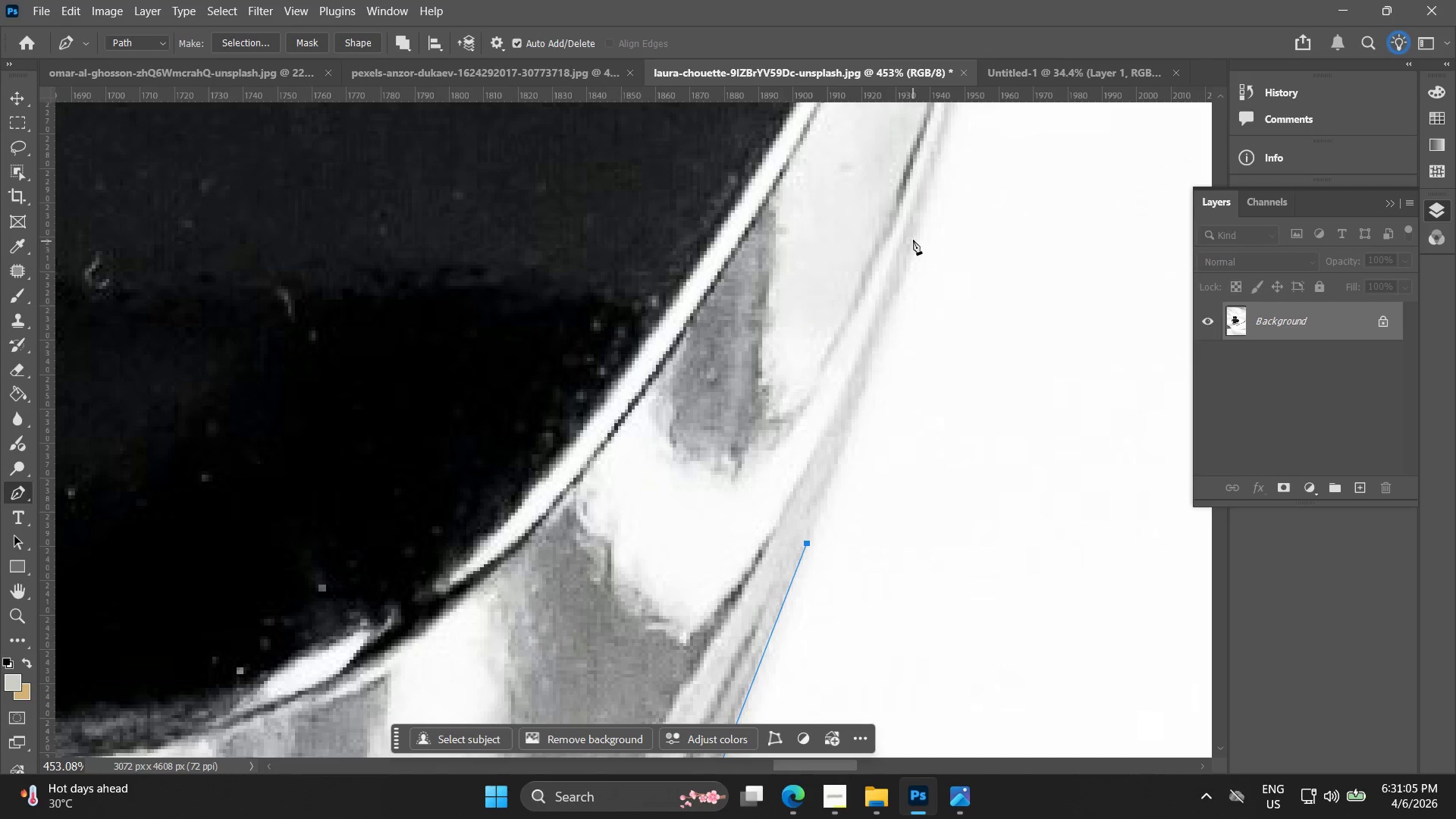 
left_click([914, 235])
 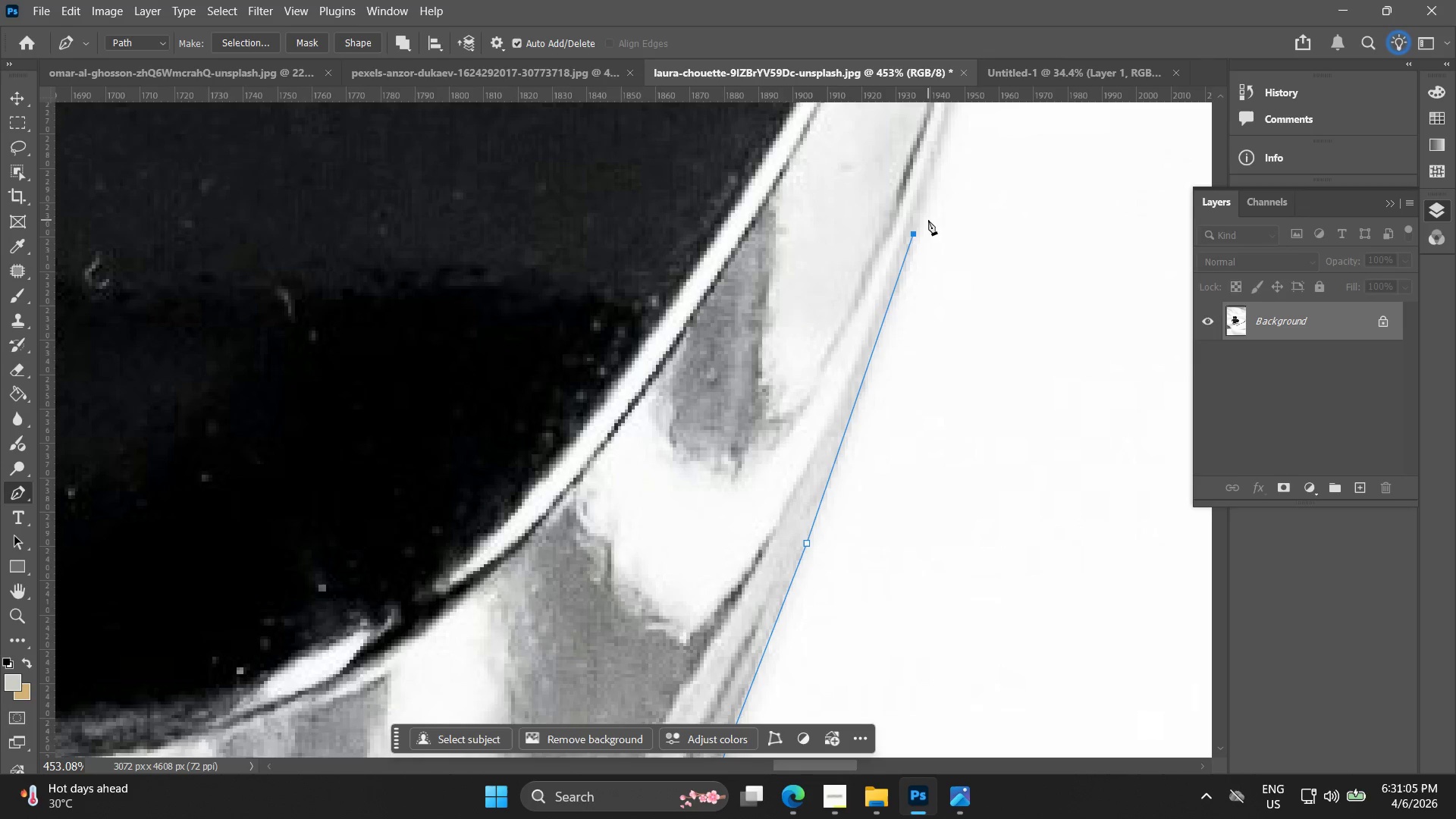 
key(Control+ControlLeft)
 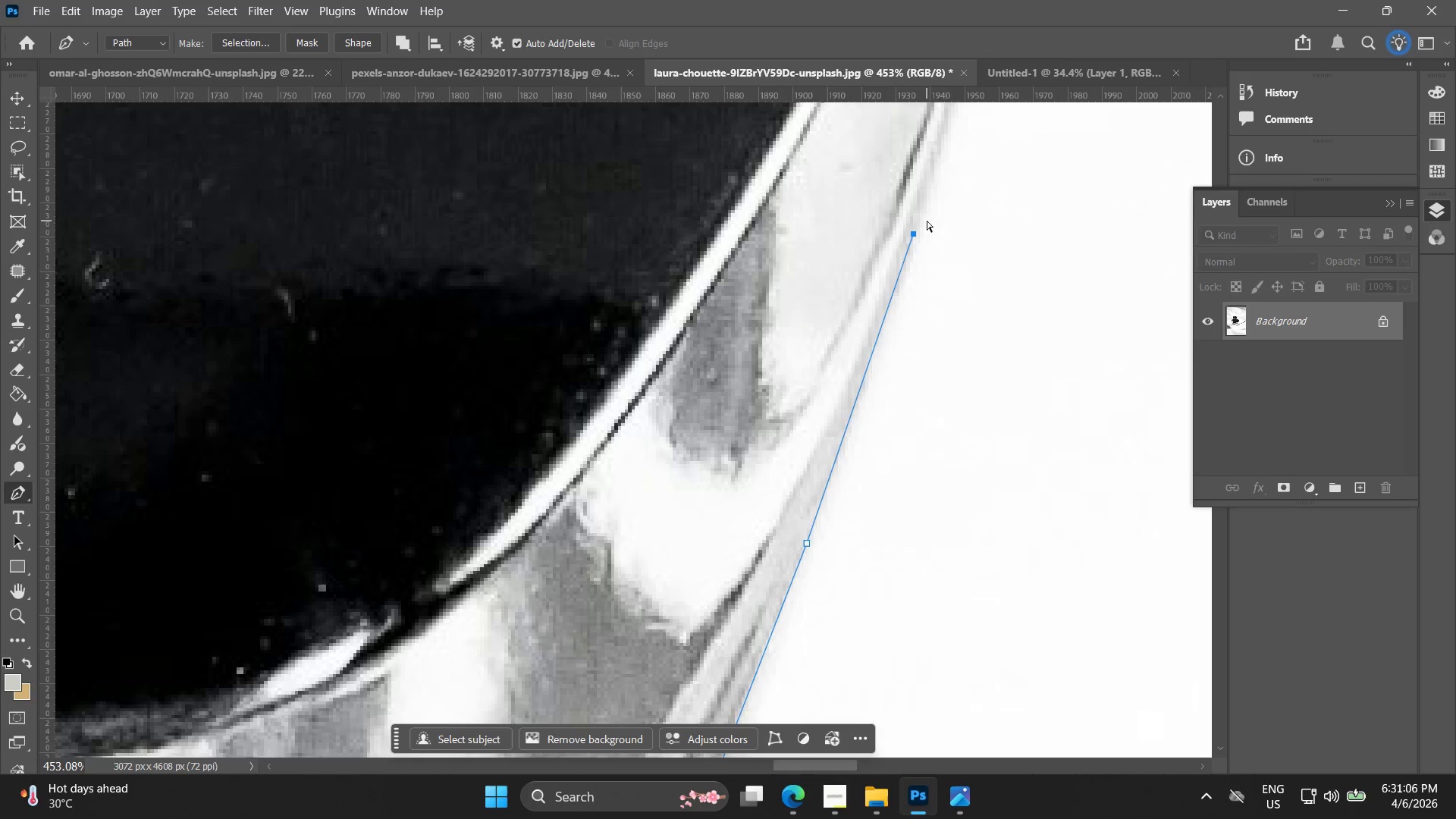 
key(Control+Z)
 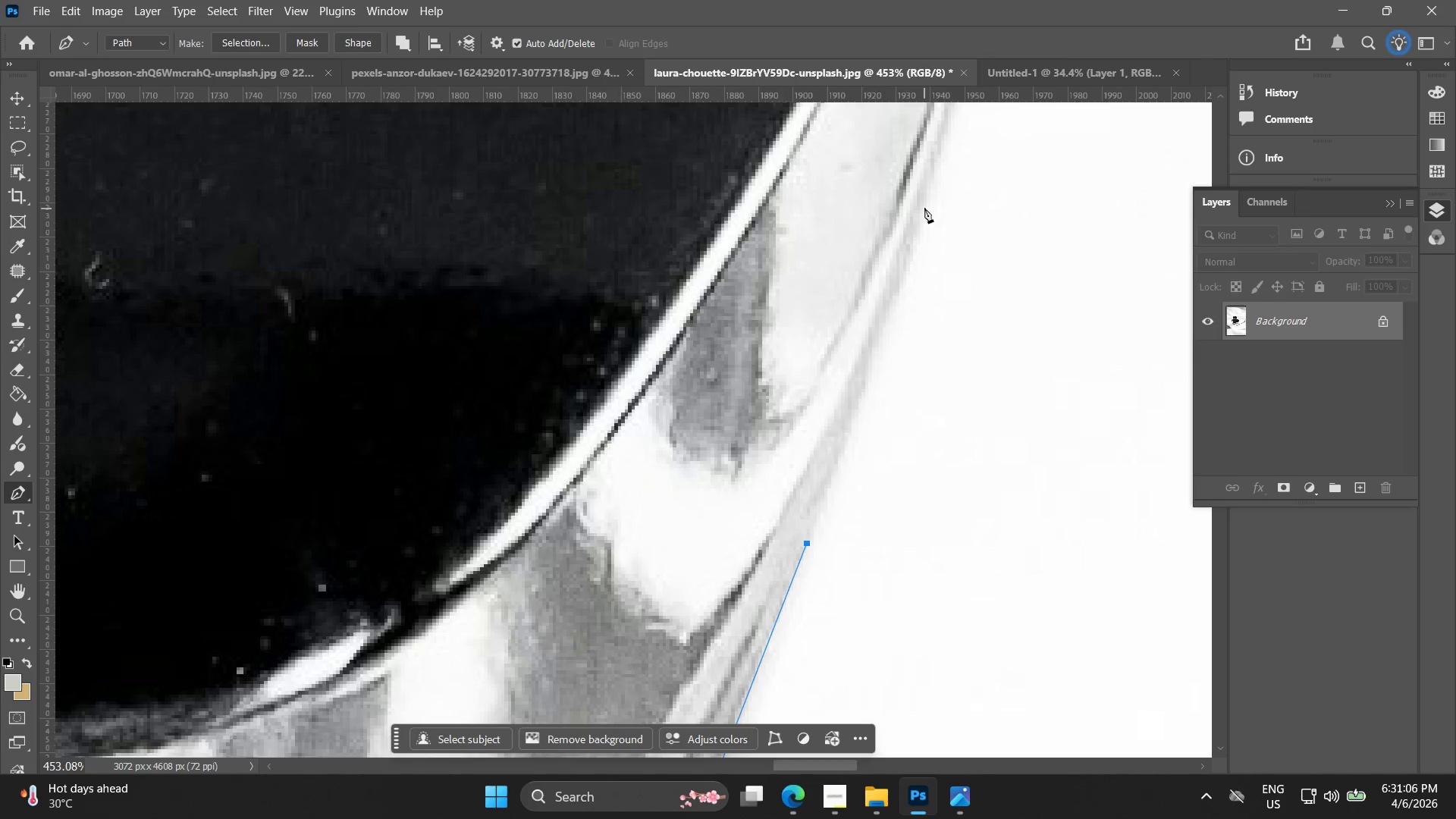 
left_click([924, 207])
 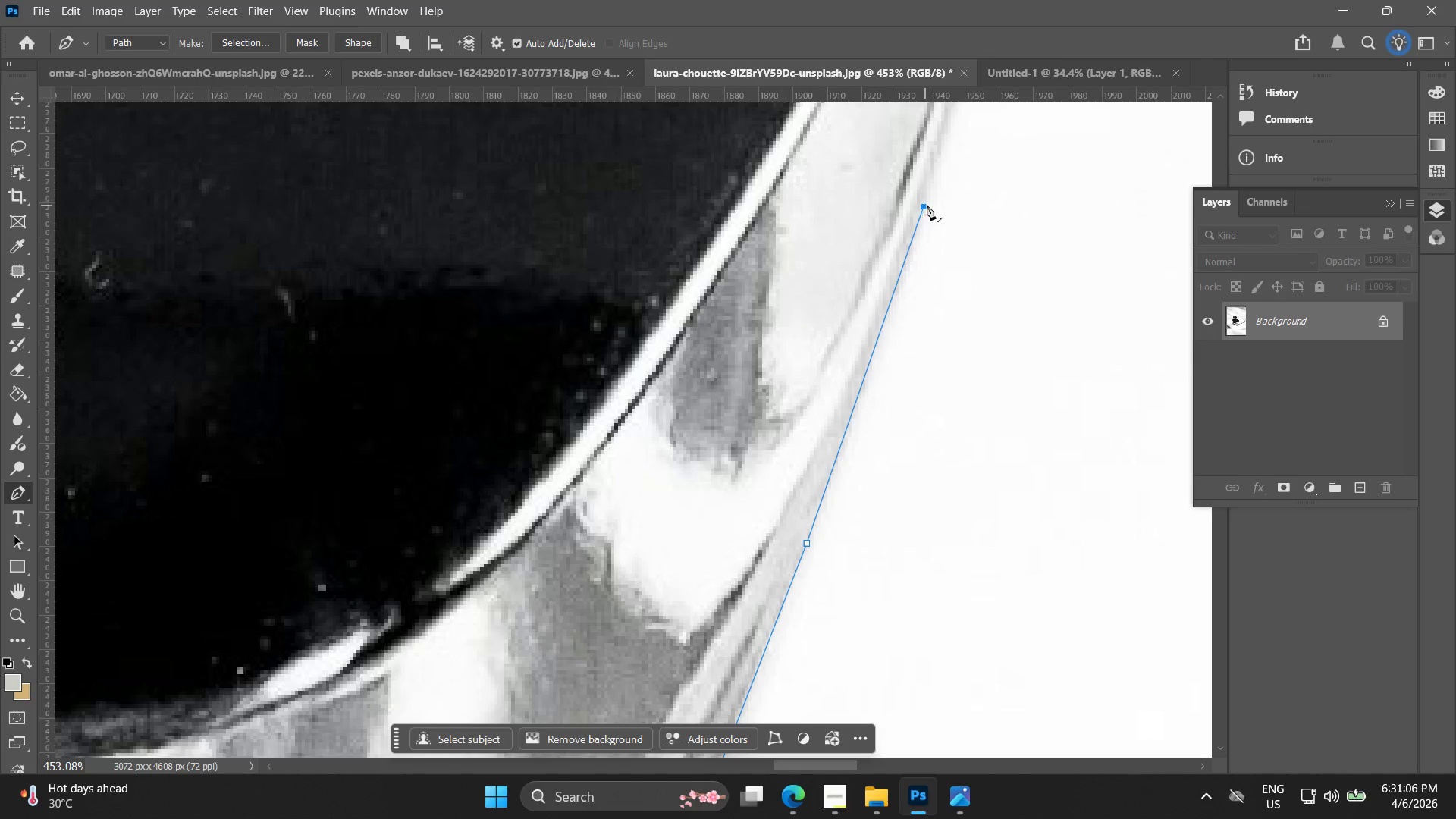 
hold_key(key=Space, duration=0.62)
 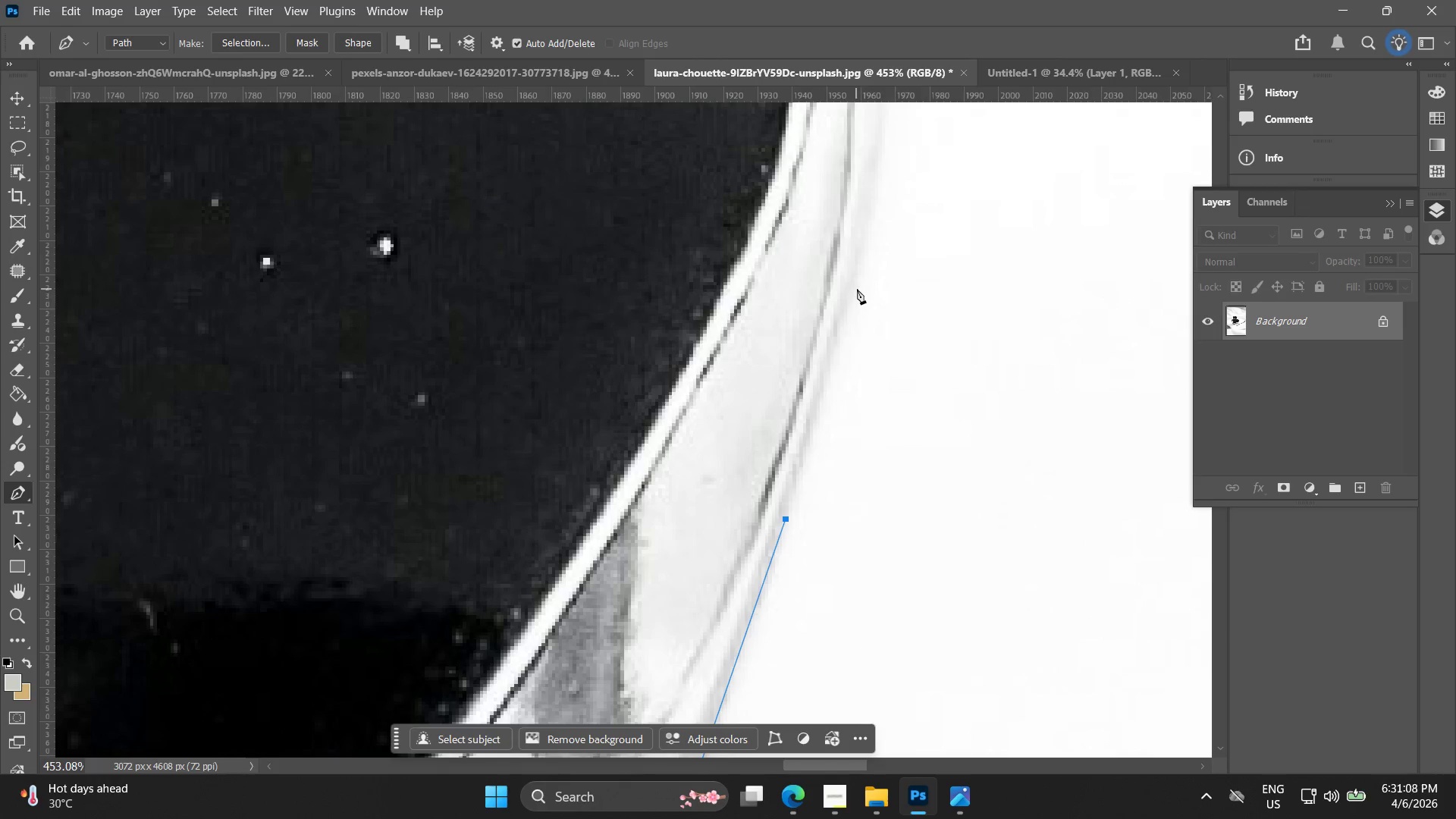 
left_click_drag(start_coordinate=[936, 196], to_coordinate=[798, 508])
 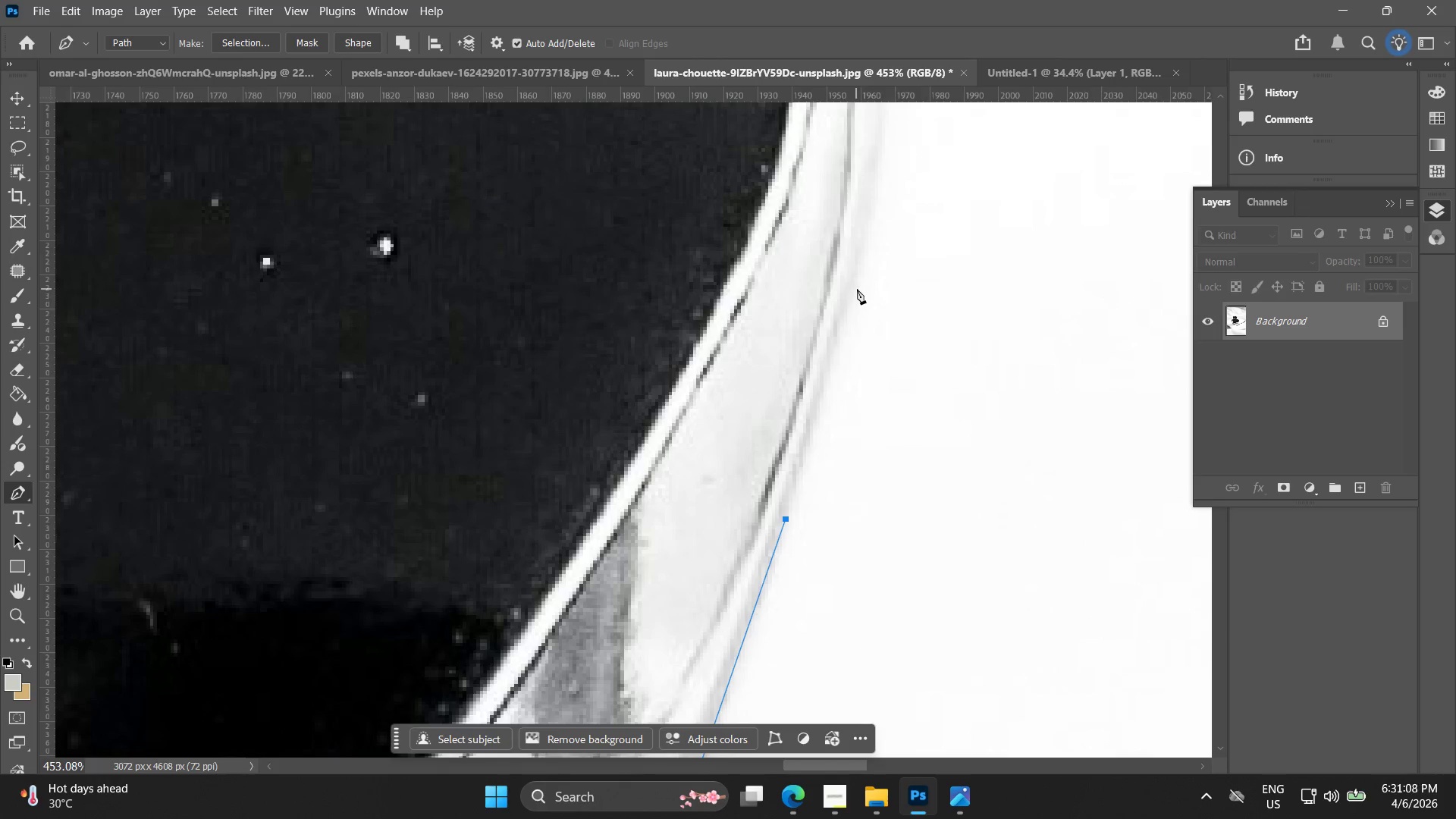 
left_click_drag(start_coordinate=[857, 288], to_coordinate=[874, 228])
 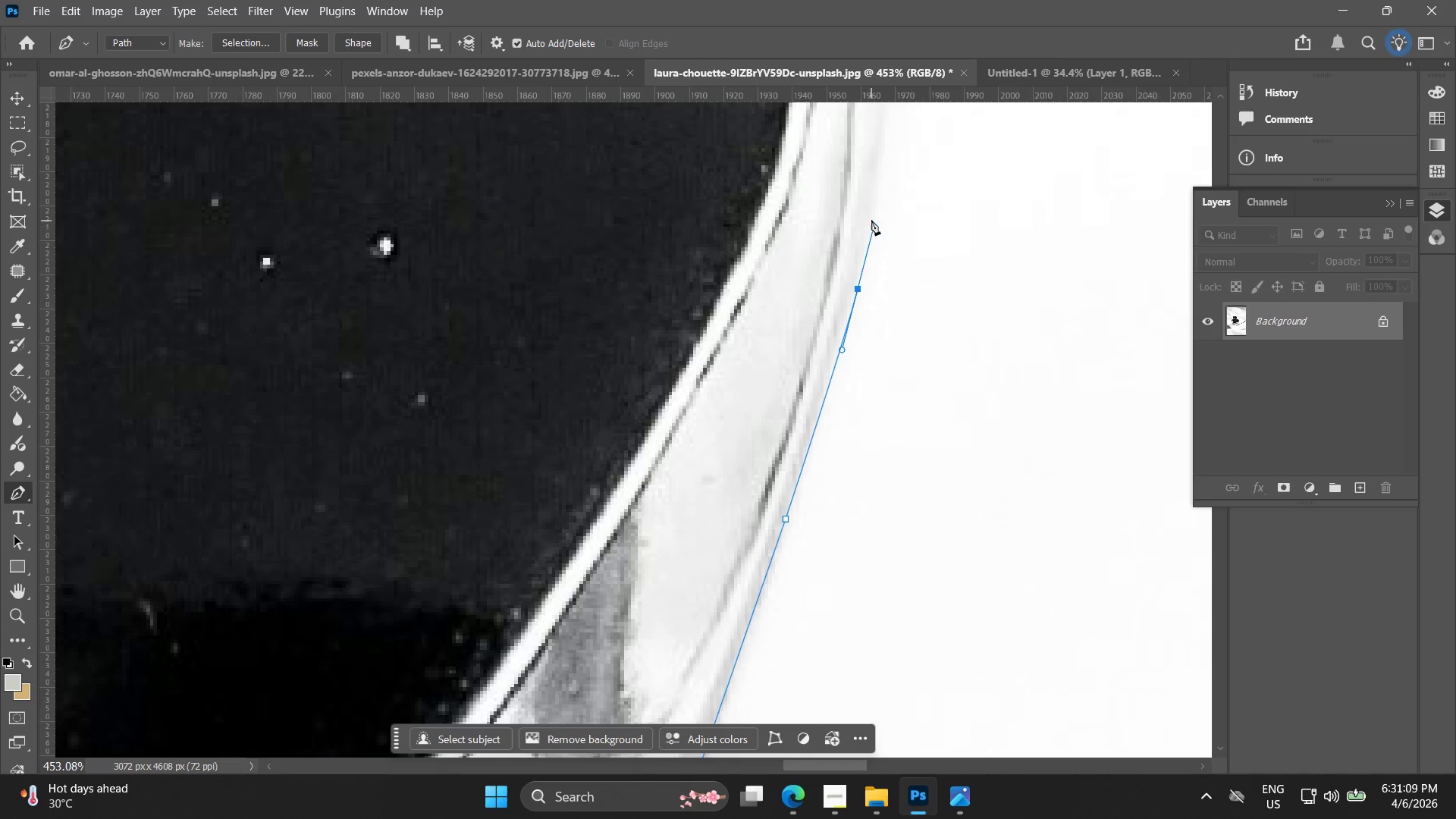 
key(Alt+AltLeft)
 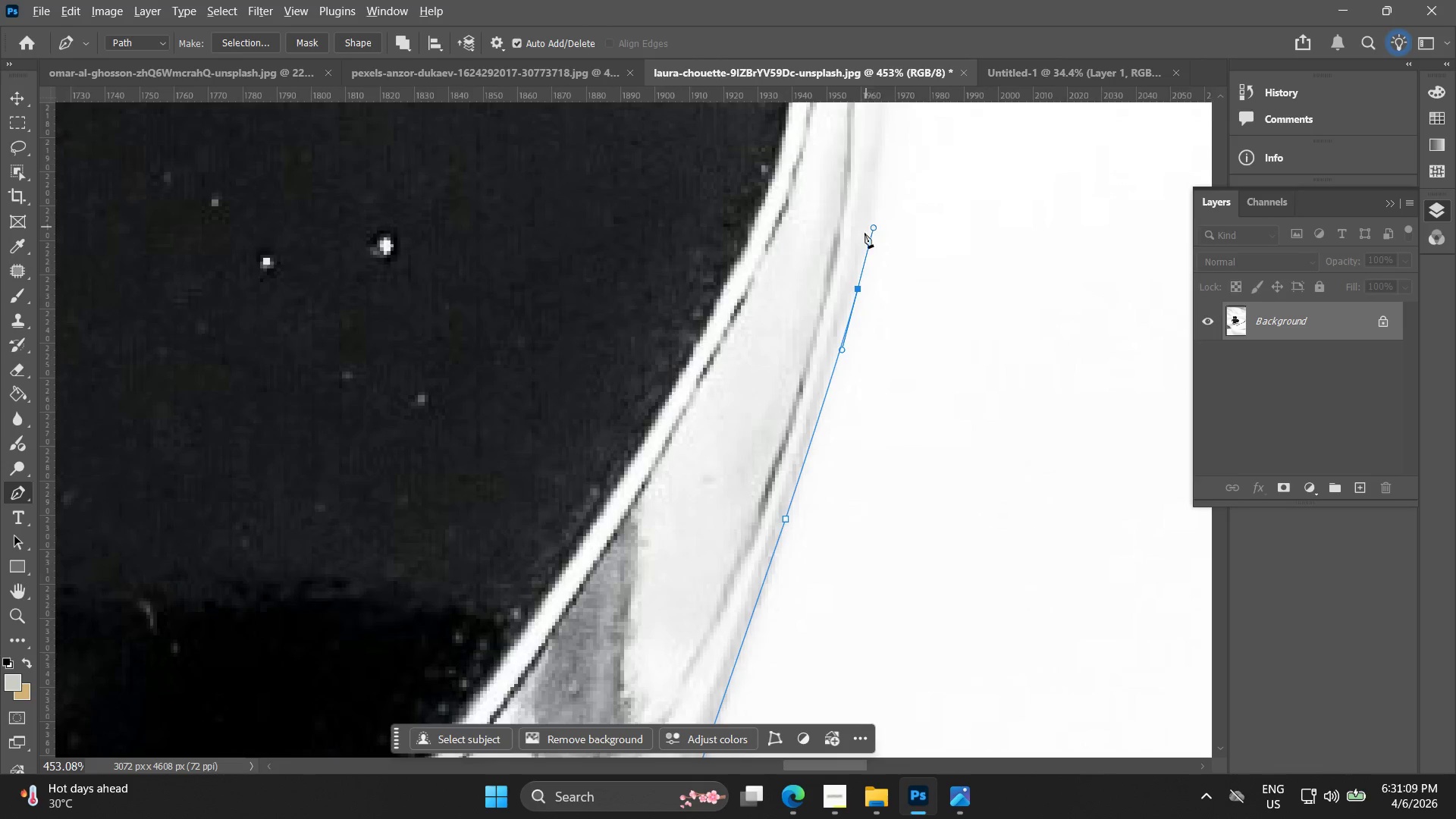 
hold_key(key=Space, duration=0.7)
 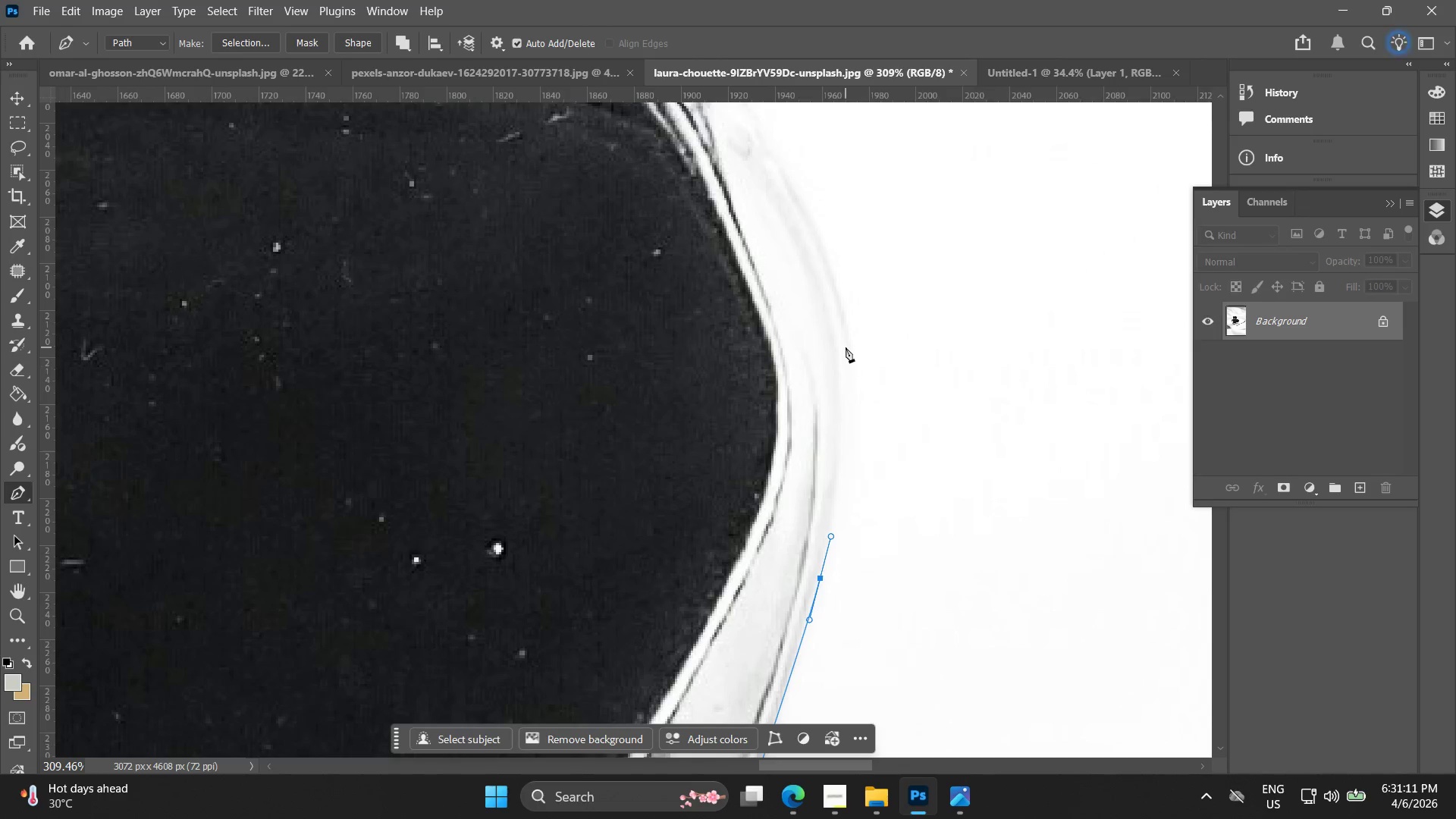 
left_click_drag(start_coordinate=[868, 231], to_coordinate=[828, 544])
 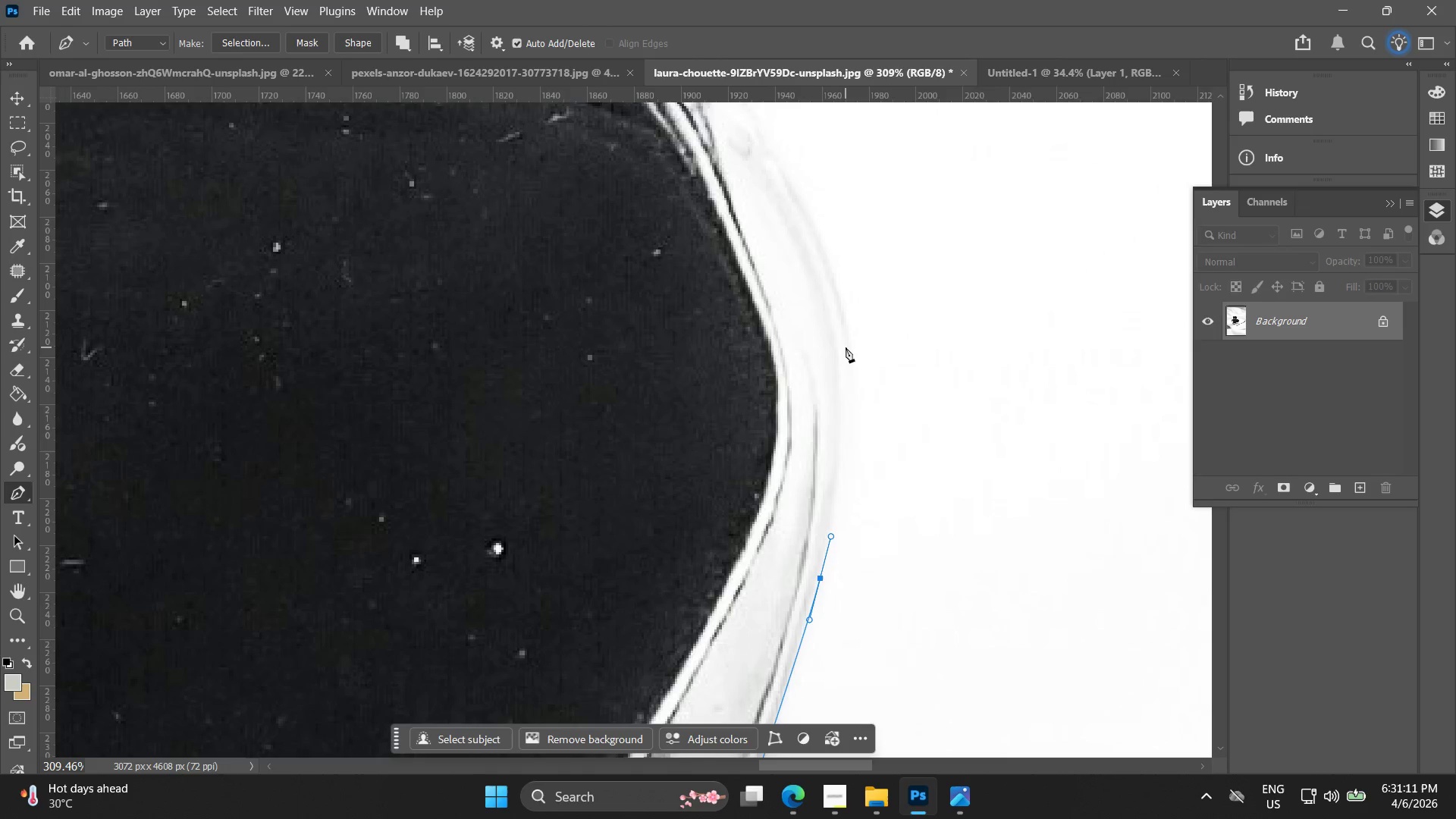 
scroll: coordinate [860, 249], scroll_direction: down, amount: 4.0
 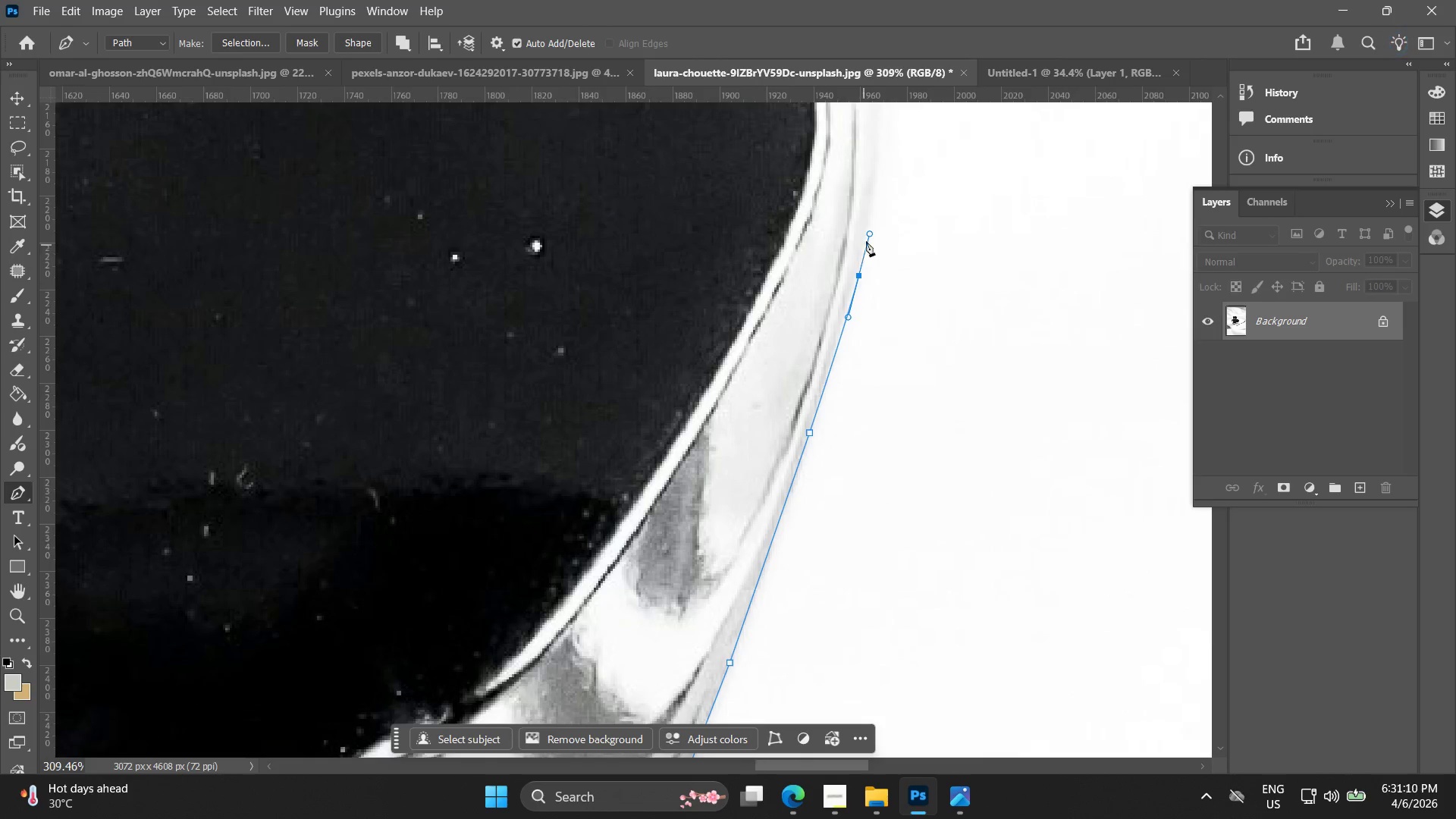 
left_click_drag(start_coordinate=[846, 346], to_coordinate=[839, 299])
 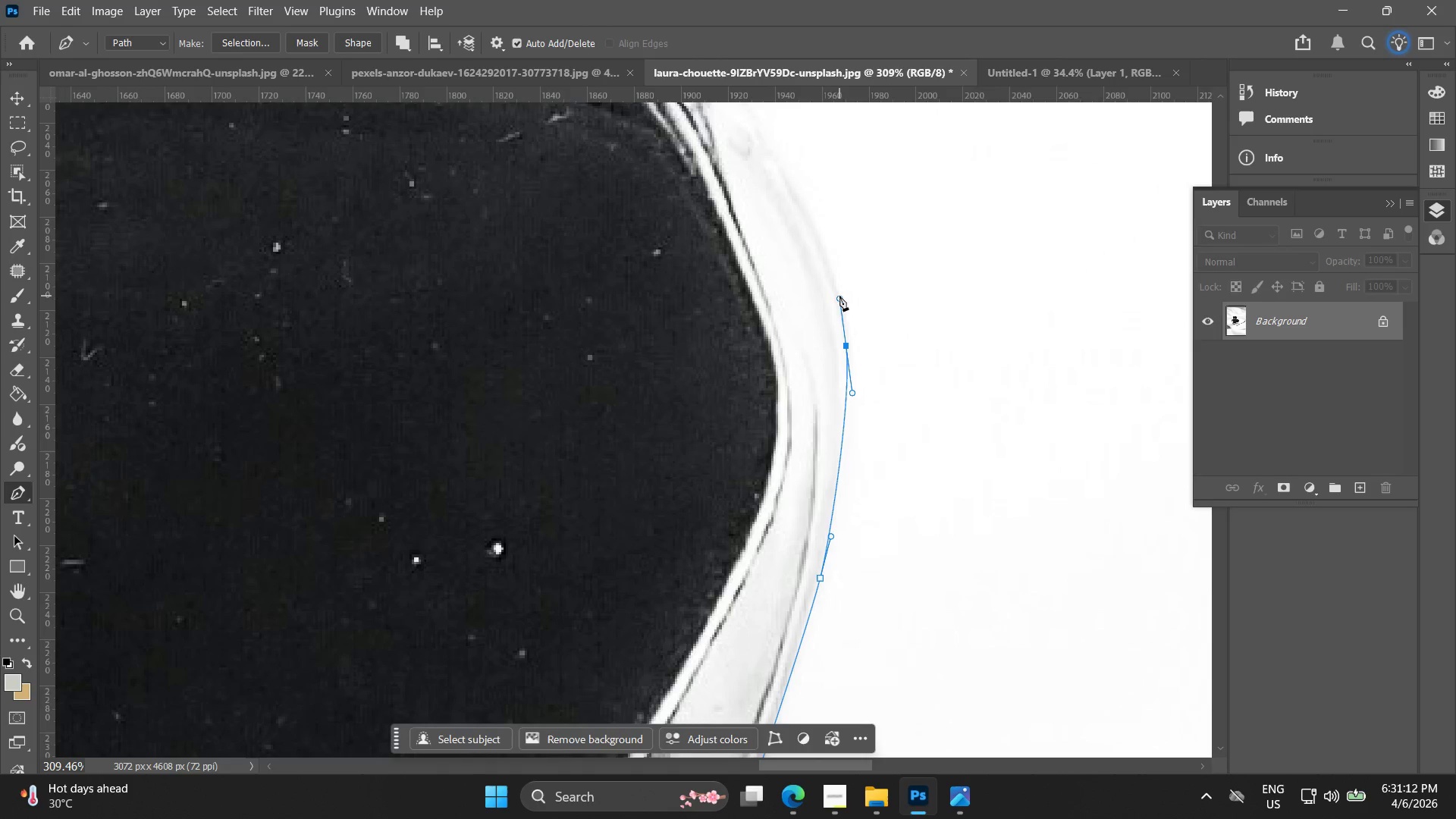 
hold_key(key=Space, duration=0.55)
 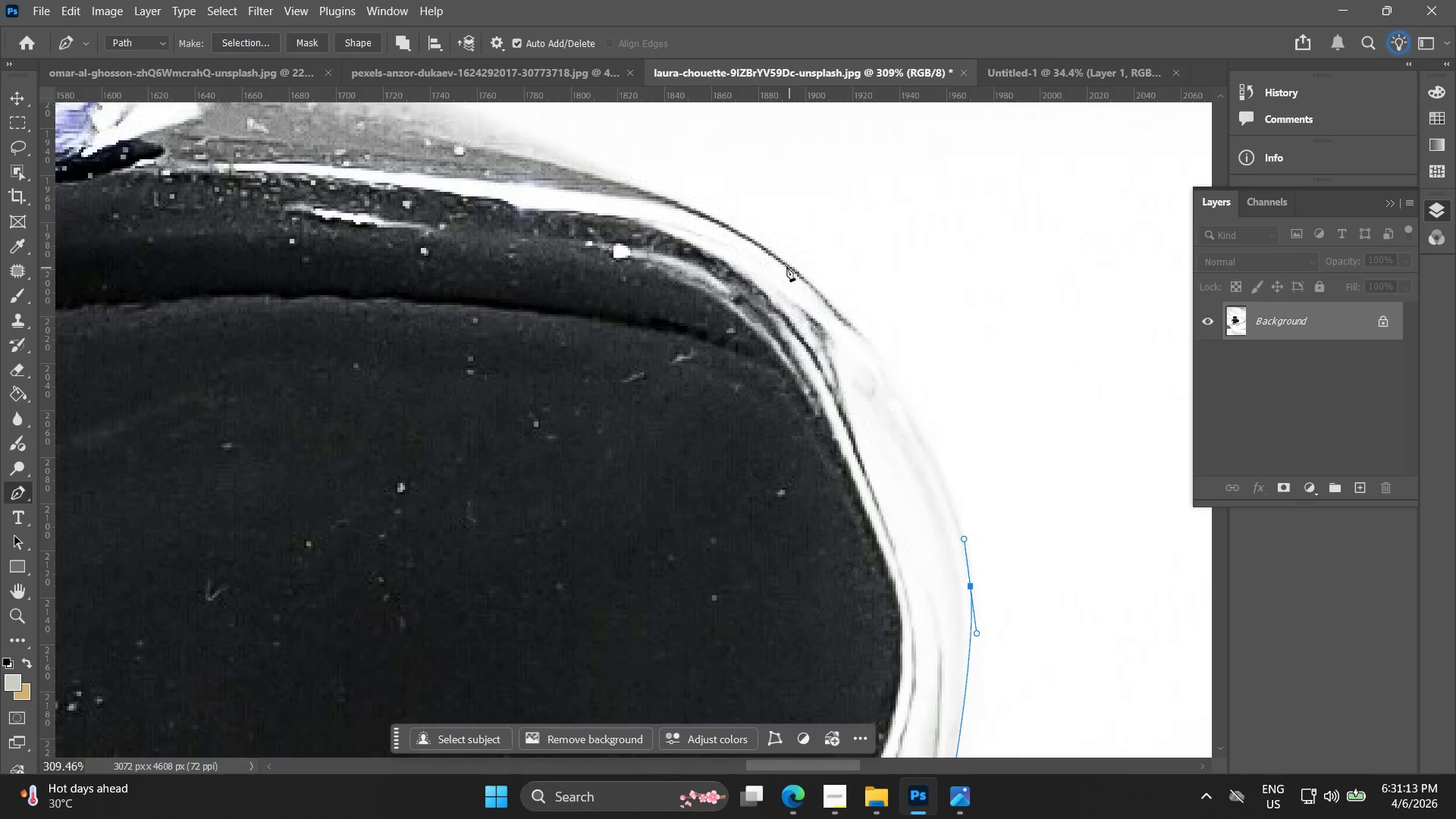 
left_click_drag(start_coordinate=[835, 287], to_coordinate=[959, 527])
 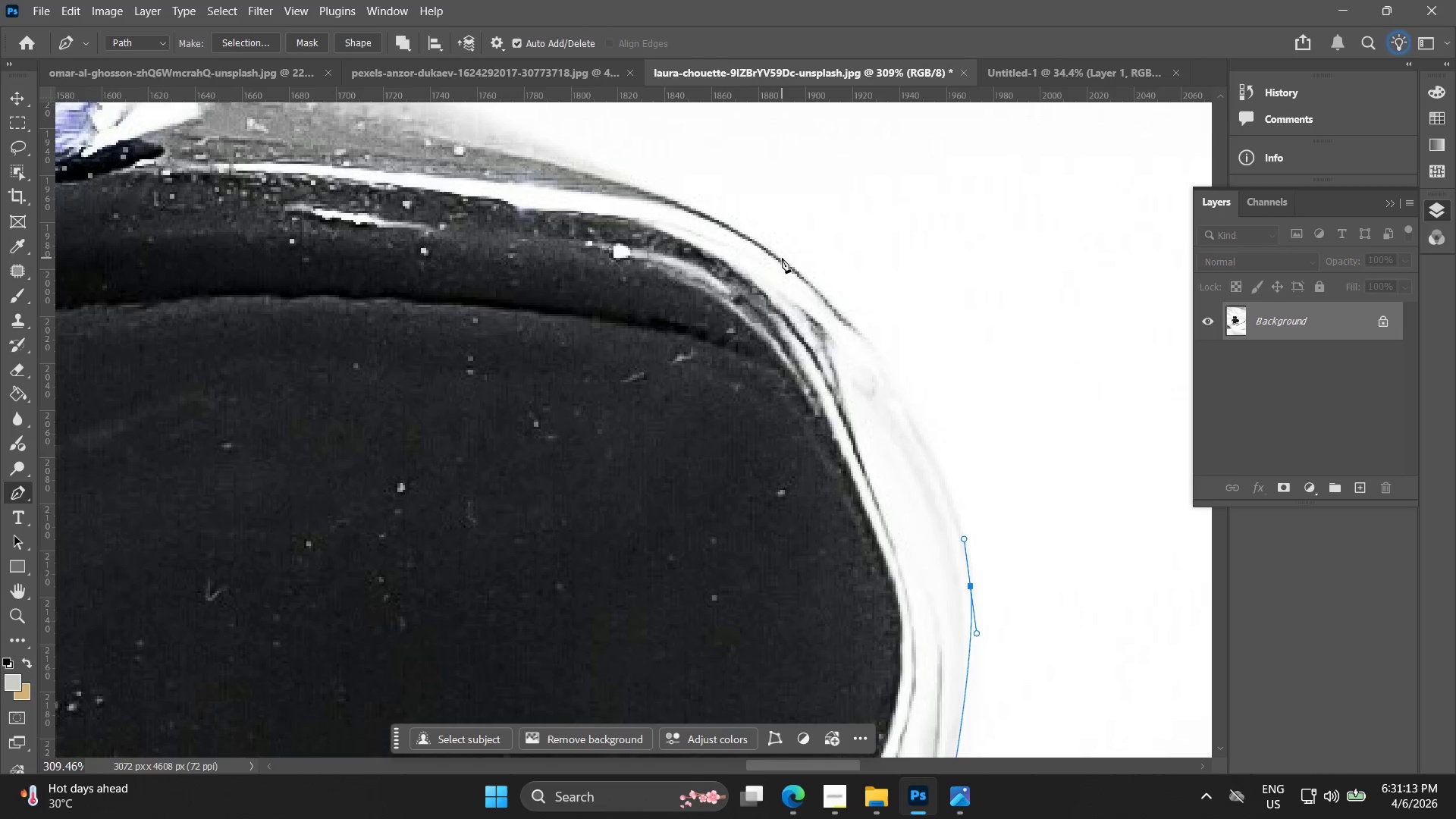 
left_click_drag(start_coordinate=[778, 257], to_coordinate=[652, 187])
 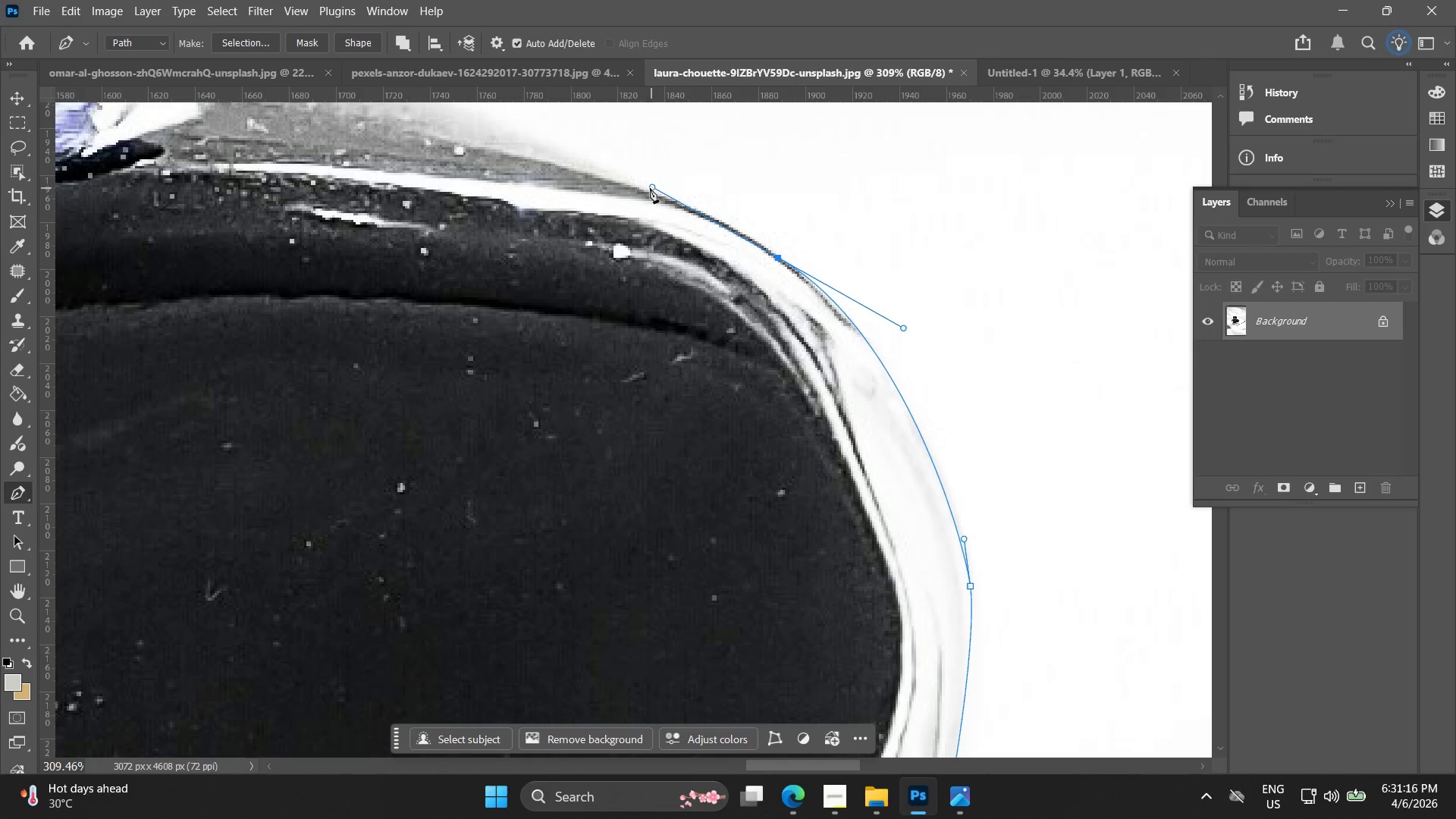 
hold_key(key=Space, duration=0.59)
 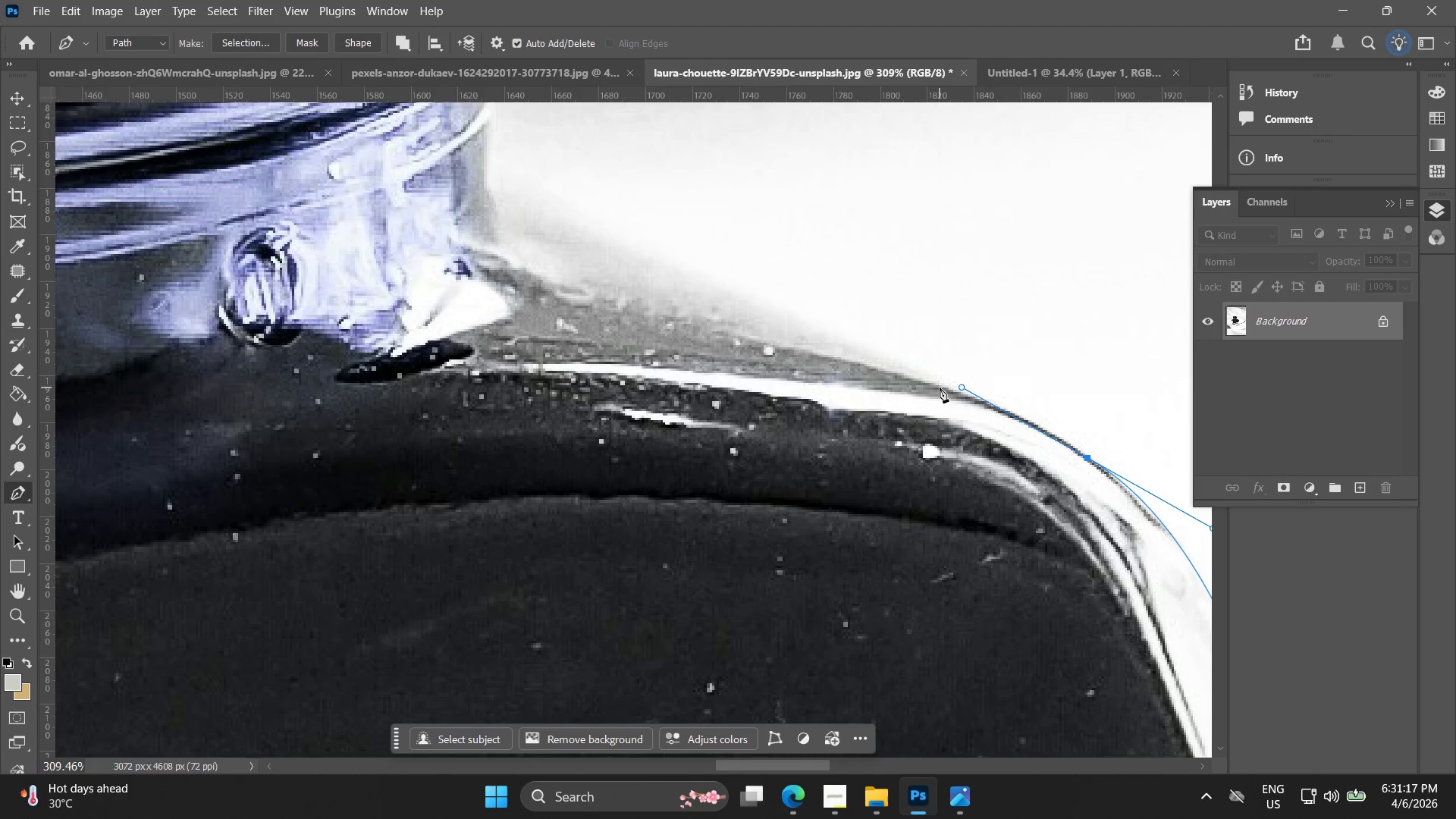 
left_click_drag(start_coordinate=[640, 192], to_coordinate=[949, 392])
 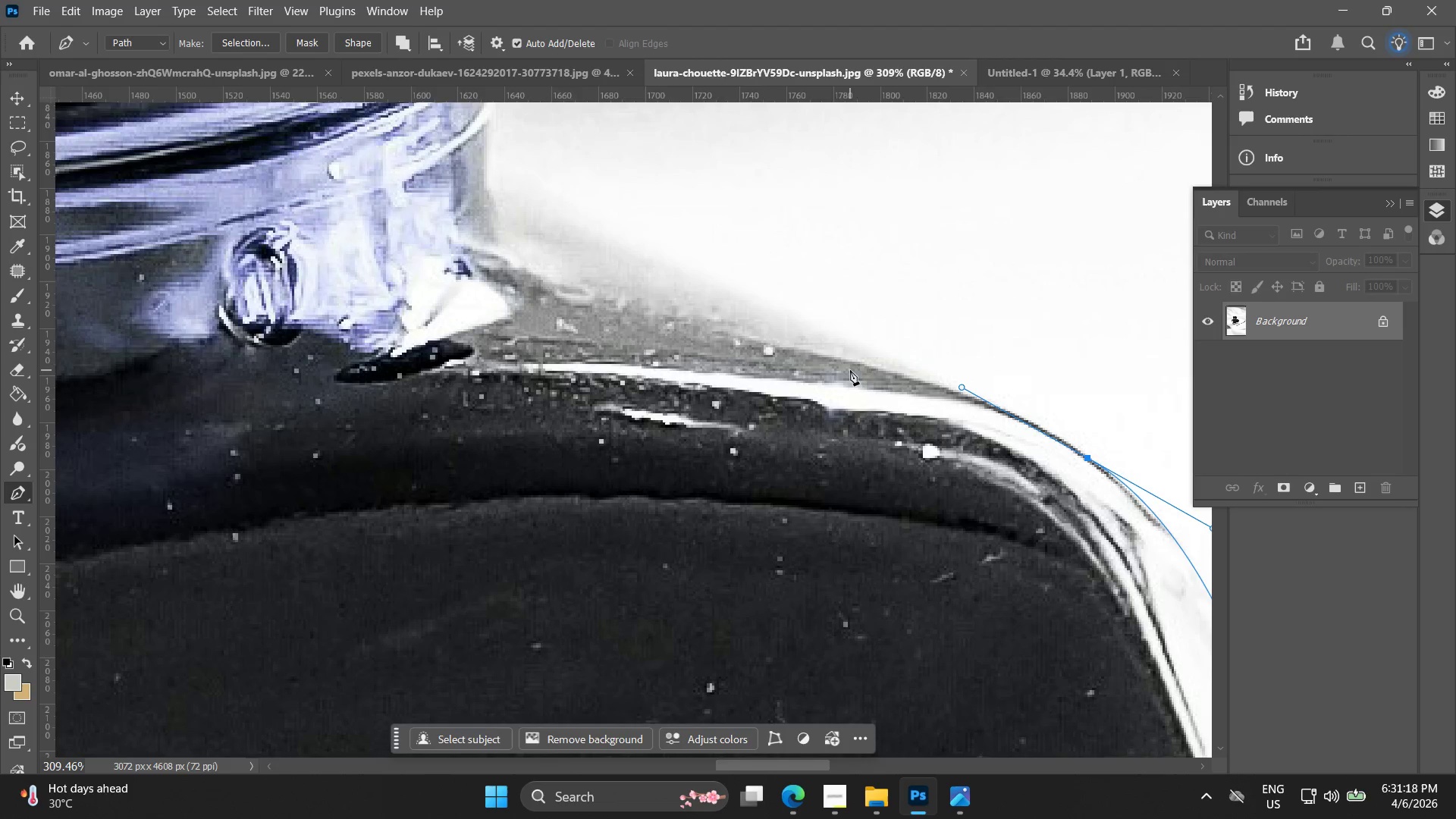 
hold_key(key=AltLeft, duration=1.5)
hold_key(key=AltLeft, duration=0.31)
scroll: coordinate [778, 347], scroll_direction: down, amount: 6.0
 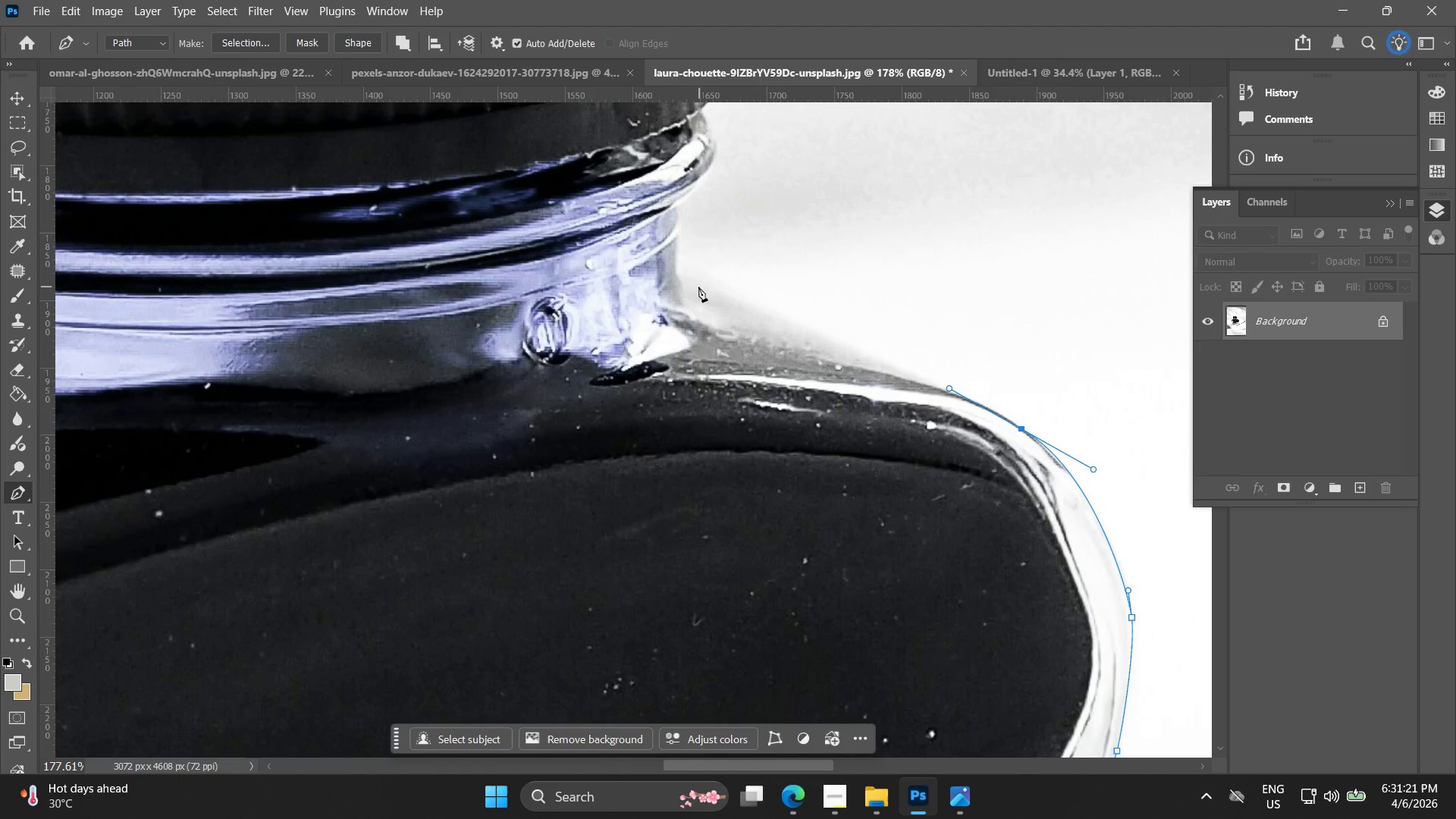 
left_click_drag(start_coordinate=[695, 284], to_coordinate=[676, 284])
 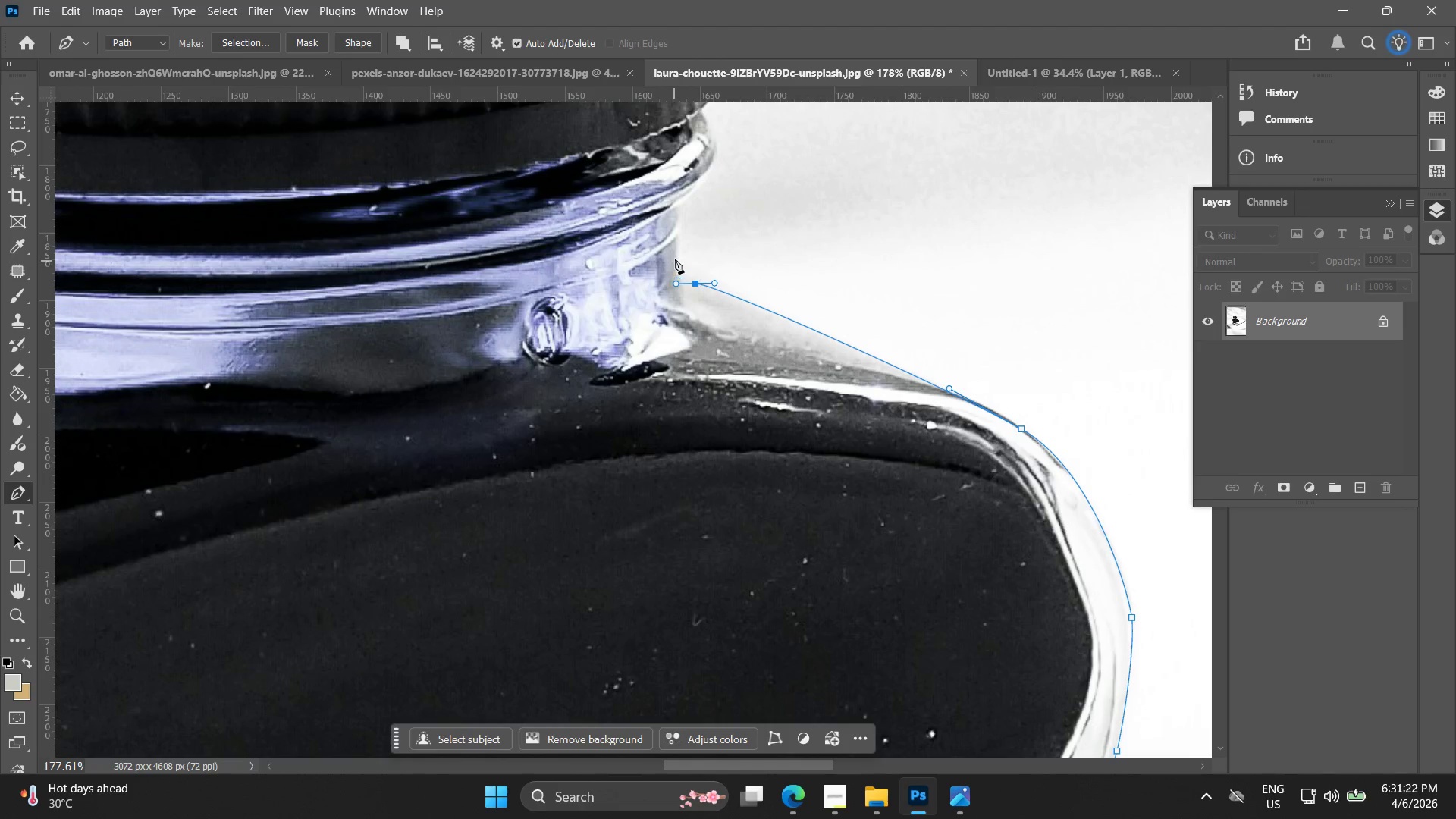 
left_click([675, 258])
 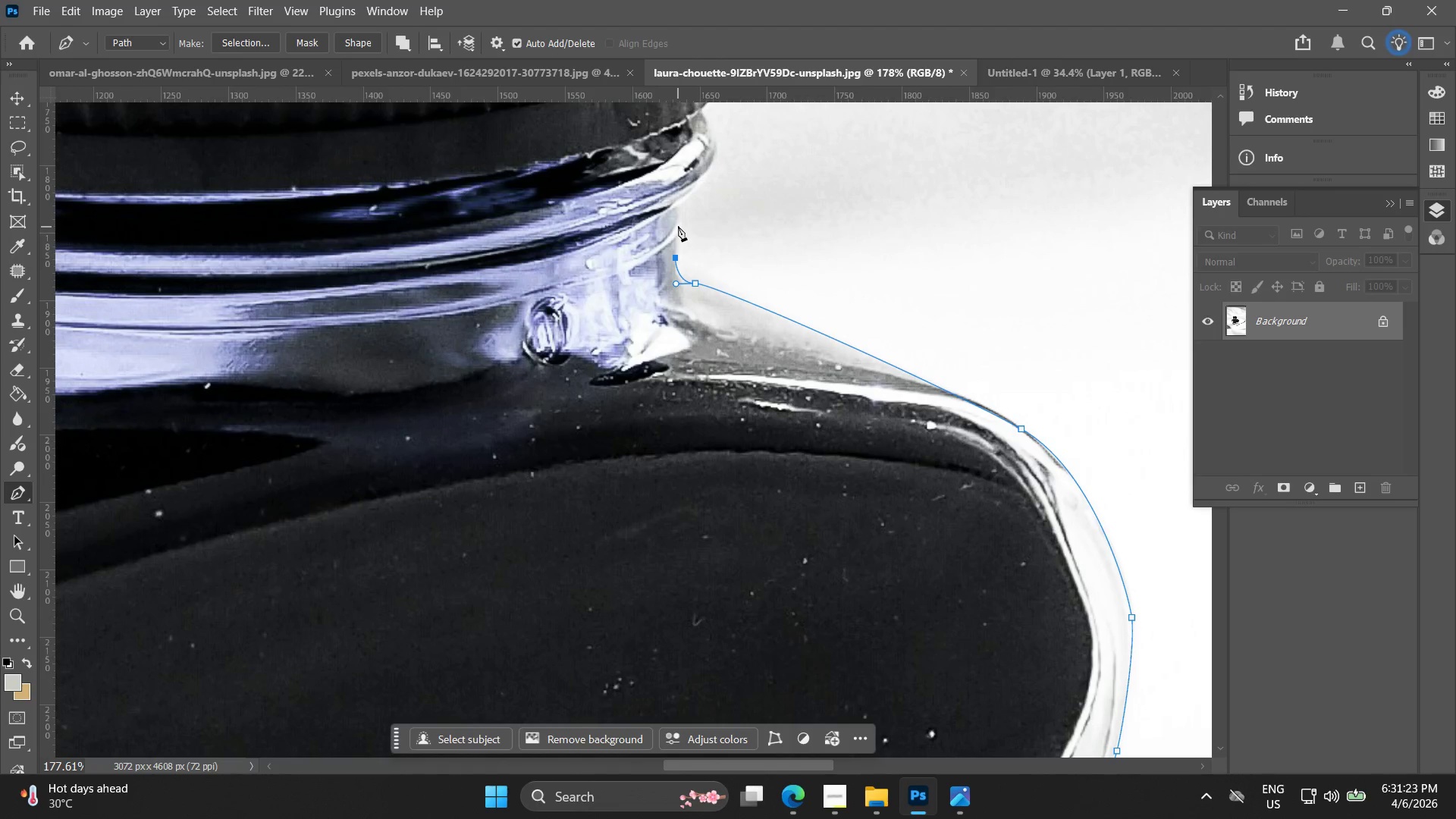 
left_click([678, 224])
 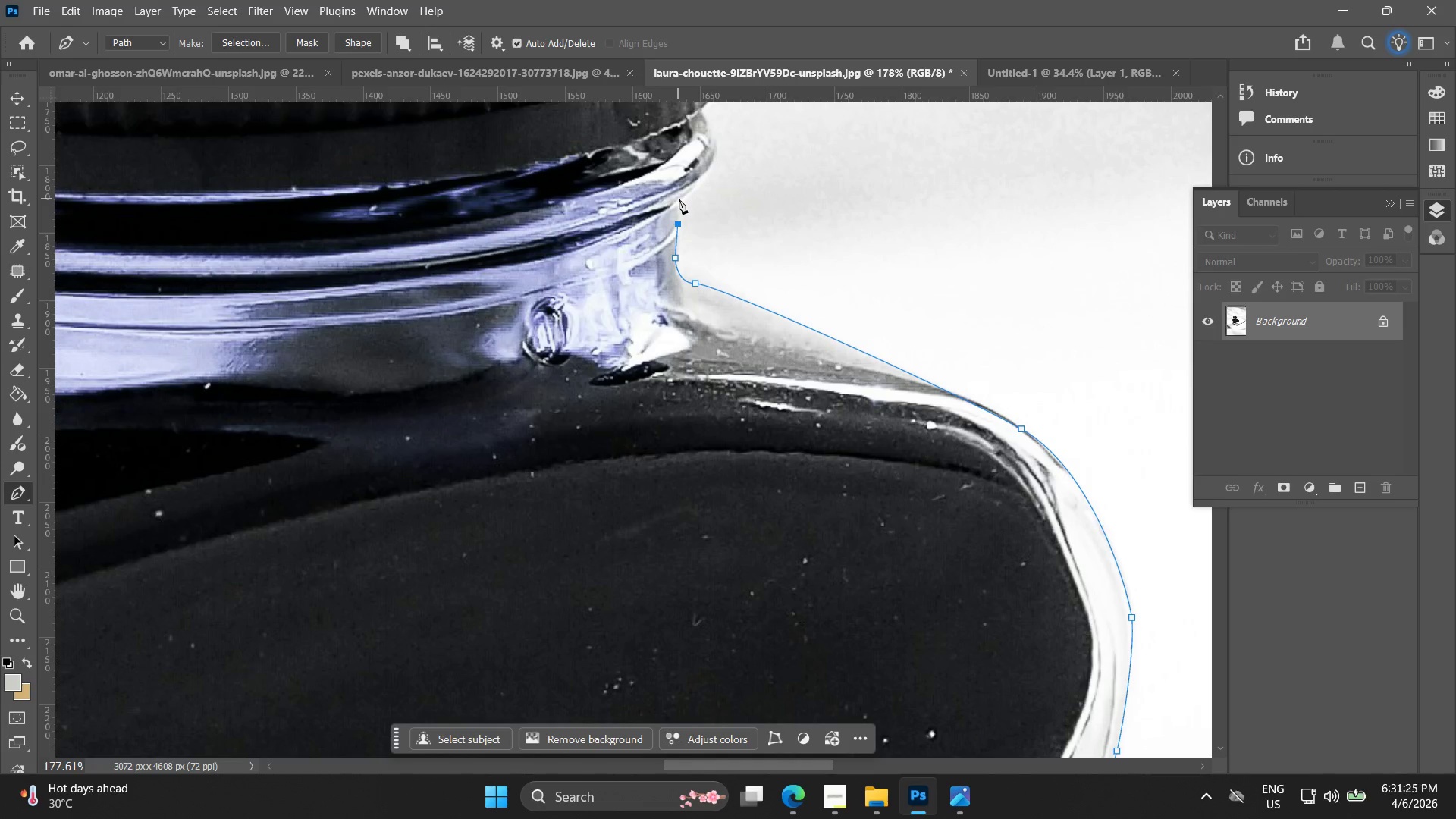 
key(Alt+AltLeft)
 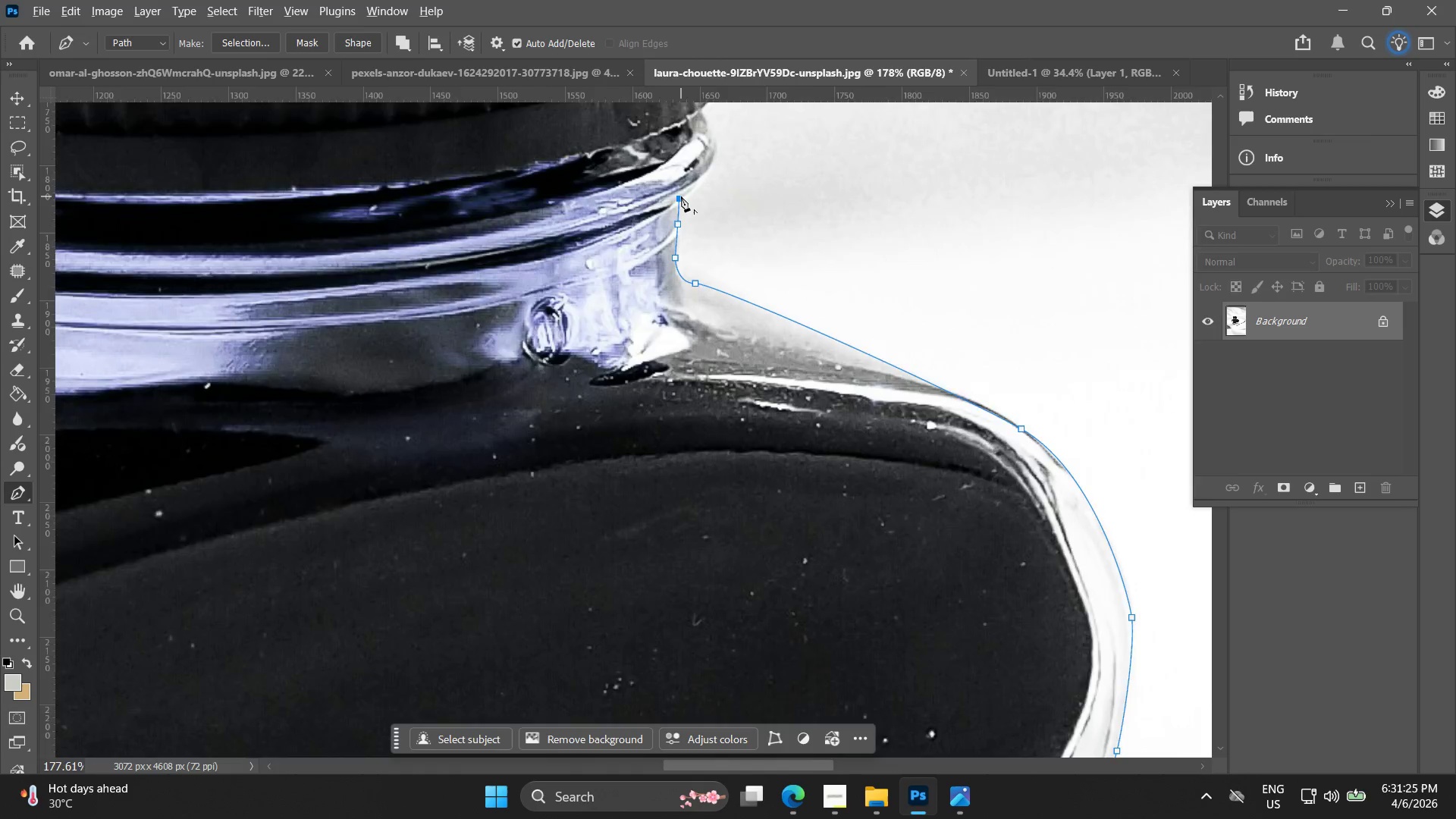 
key(Control+ControlLeft)
 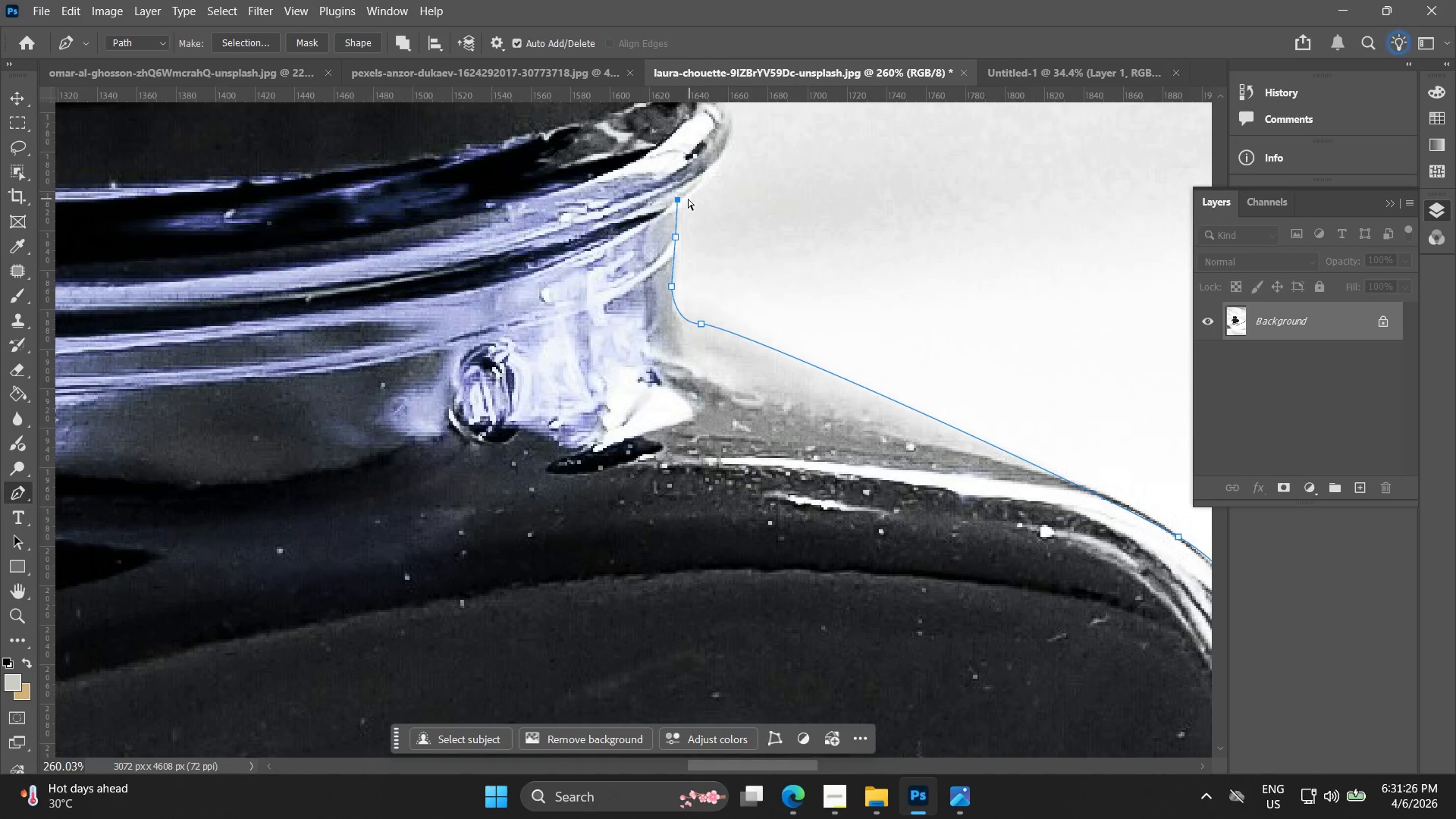 
scroll: coordinate [681, 196], scroll_direction: up, amount: 4.0
 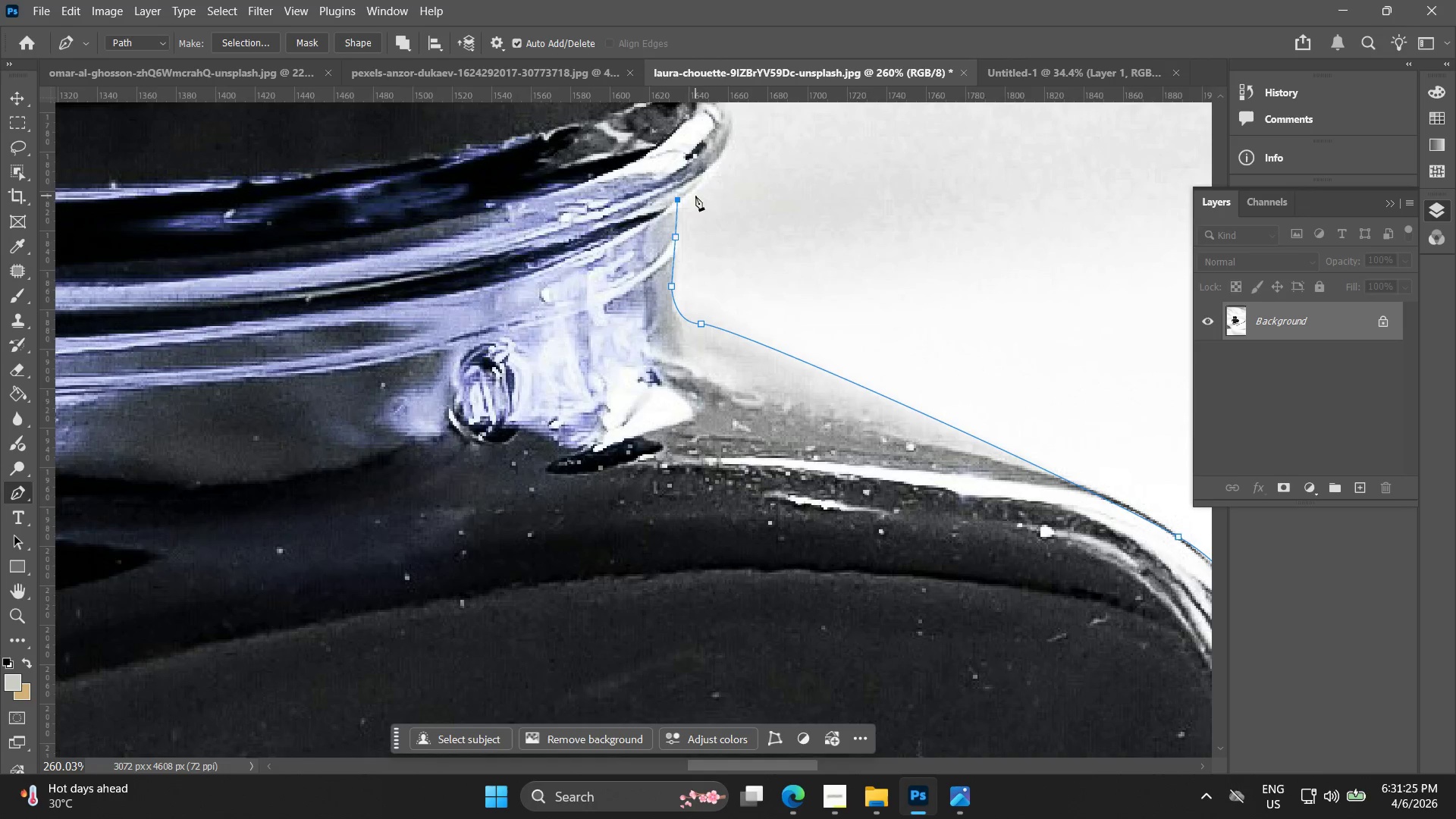 
key(Control+Z)
 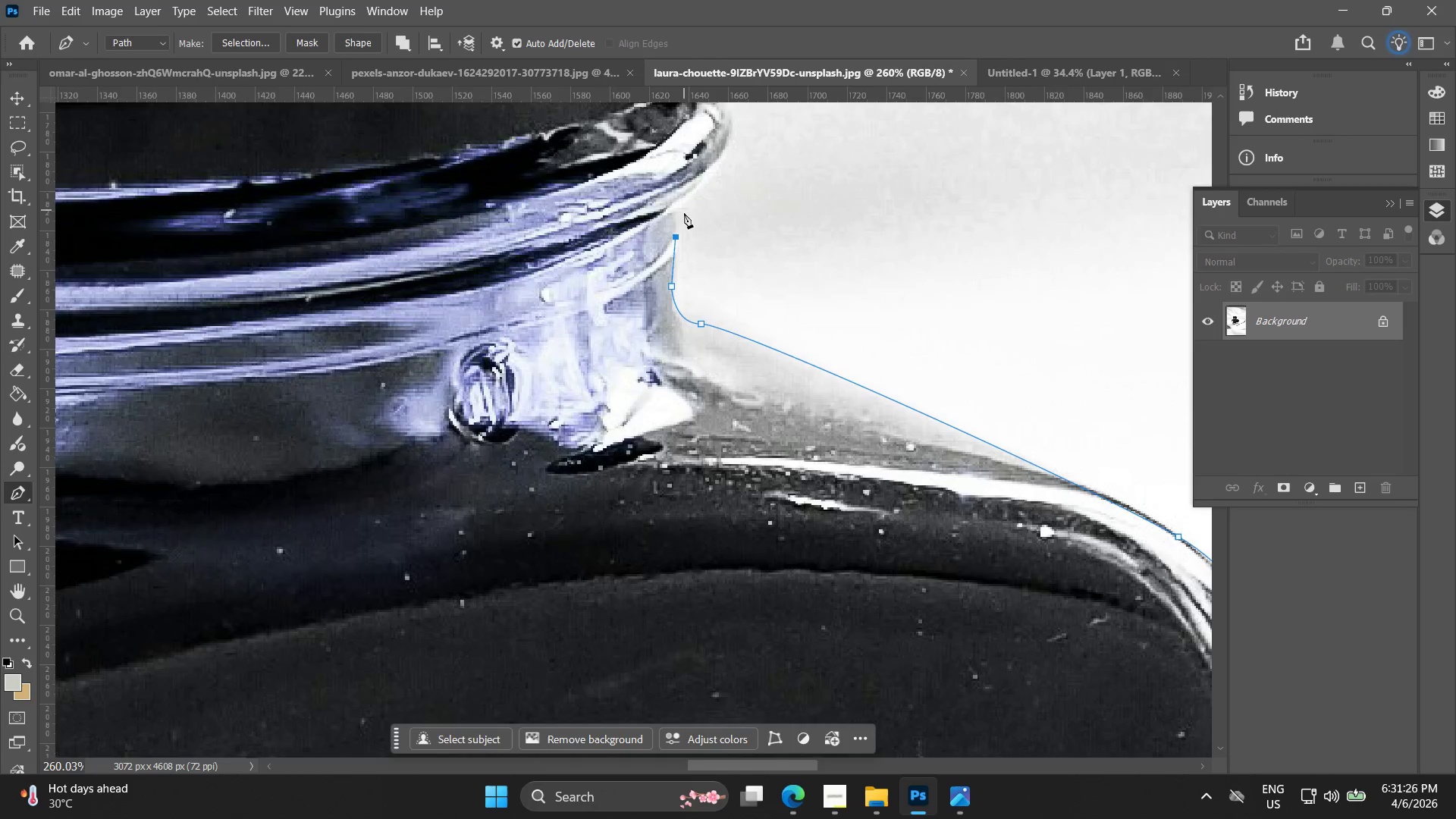 
hold_key(key=AltLeft, duration=0.31)
scroll: coordinate [684, 215], scroll_direction: up, amount: 4.0
 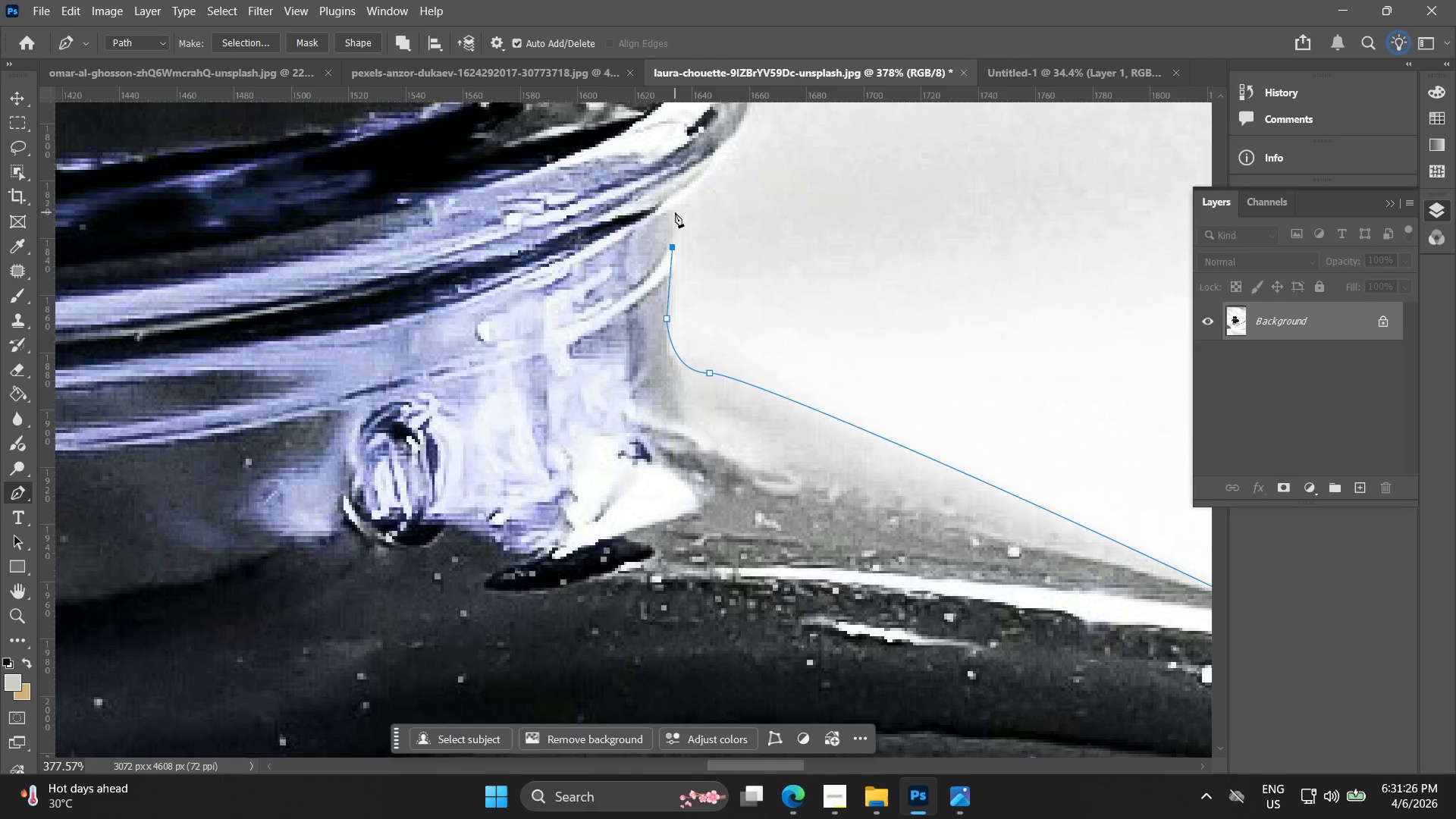 
left_click([675, 212])
 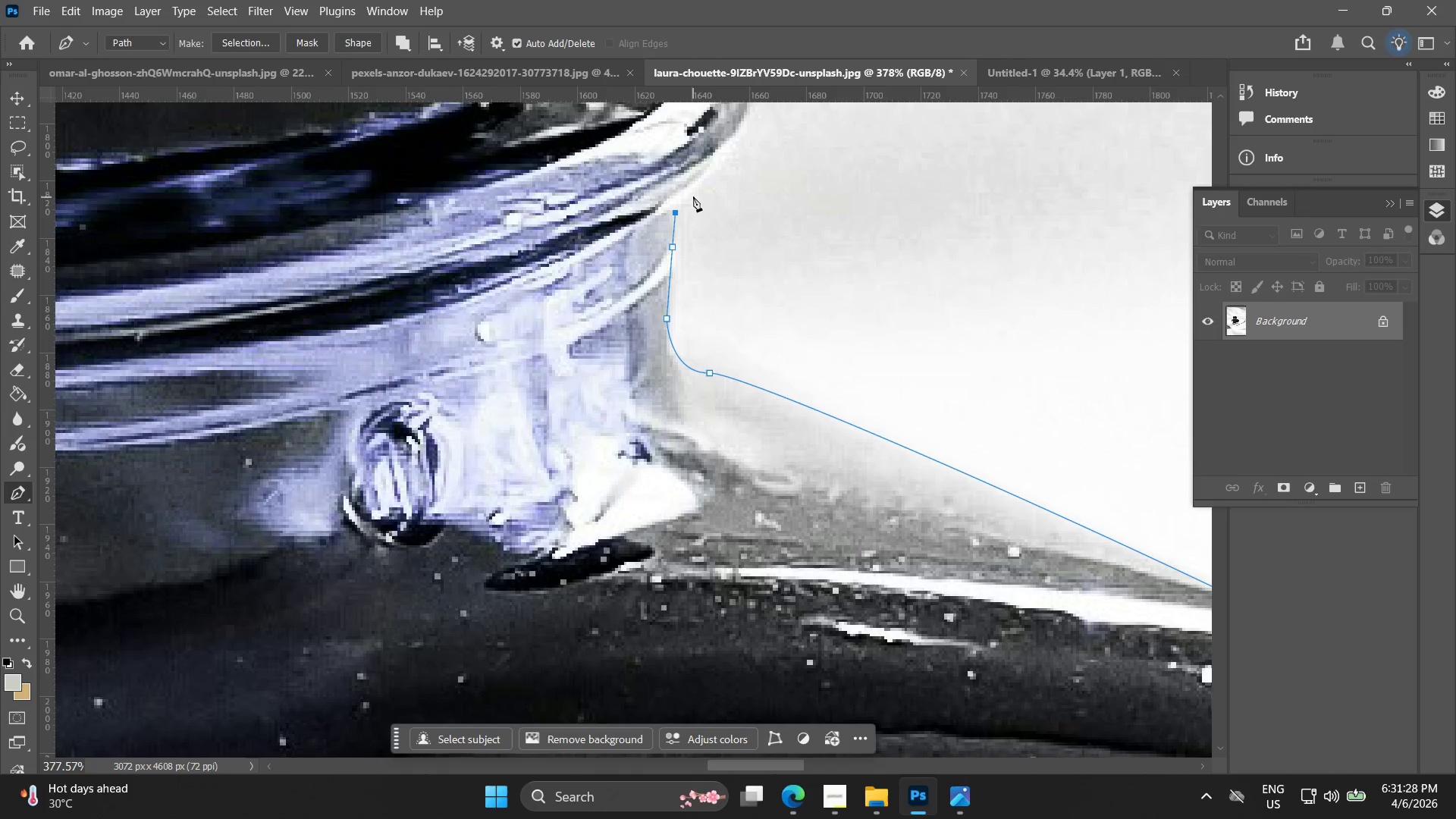 
left_click_drag(start_coordinate=[700, 185], to_coordinate=[722, 163])
 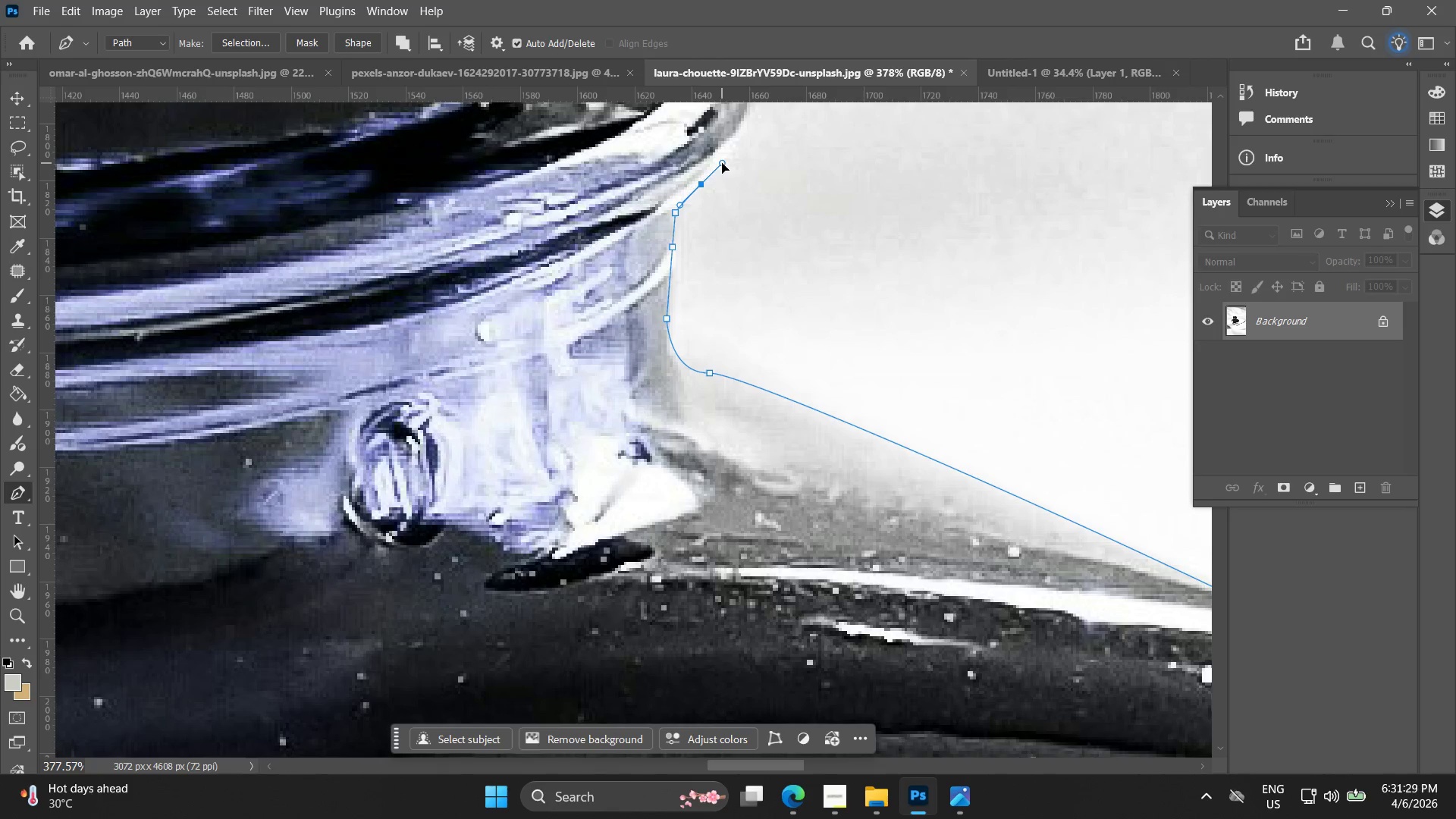 
hold_key(key=Space, duration=0.59)
 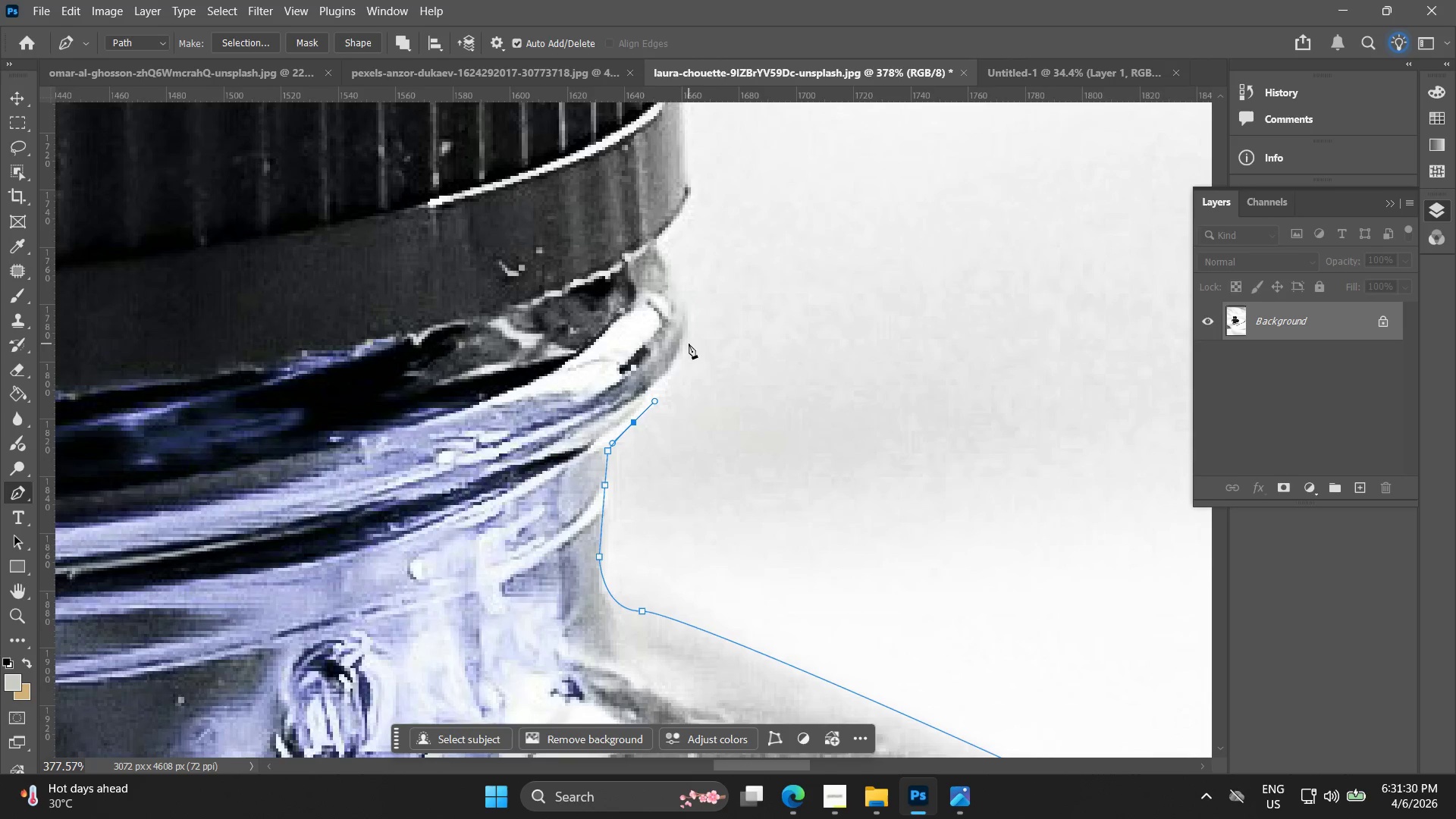 
left_click_drag(start_coordinate=[729, 181], to_coordinate=[661, 419])
 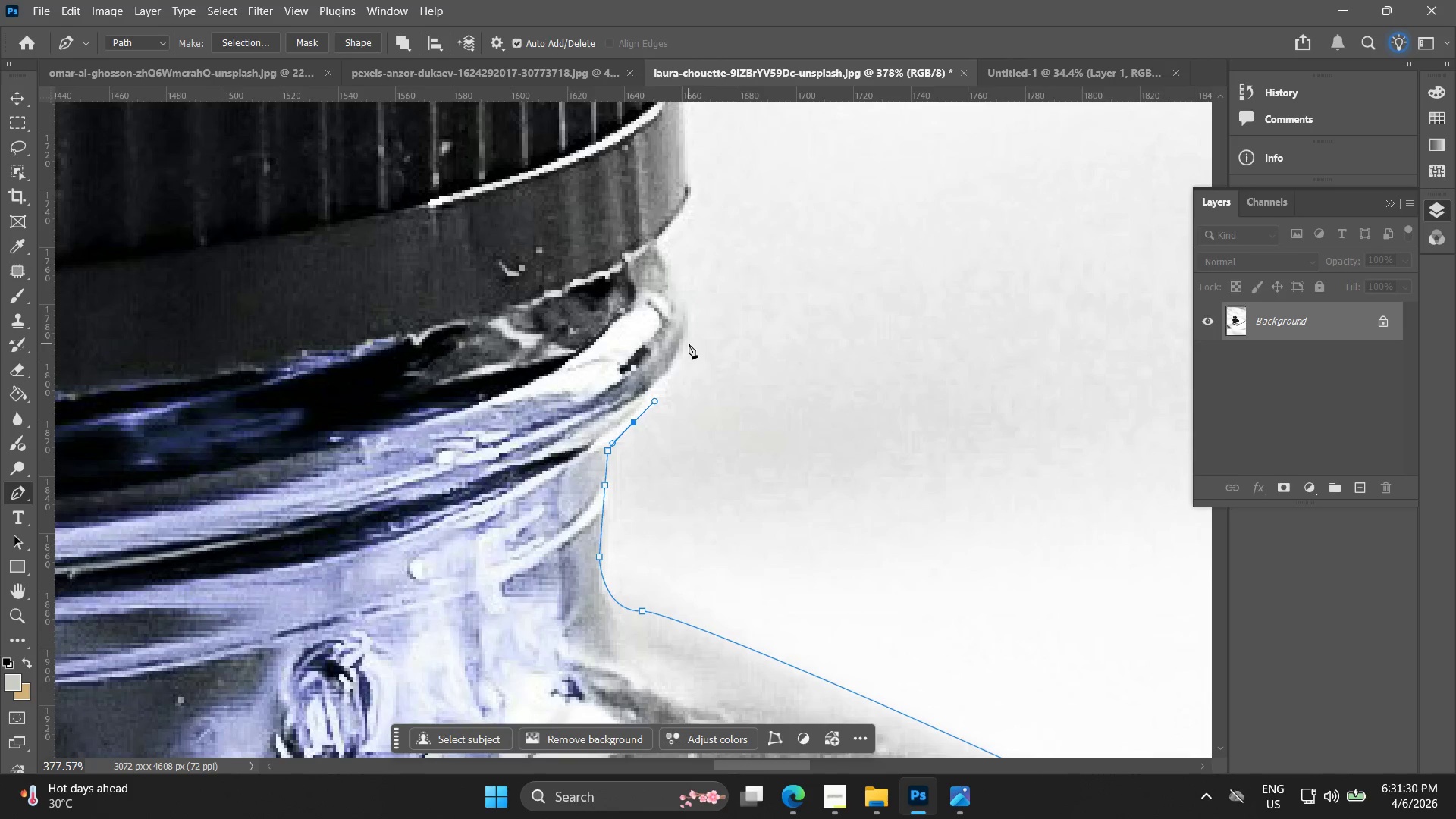 
left_click_drag(start_coordinate=[689, 344], to_coordinate=[692, 315])
 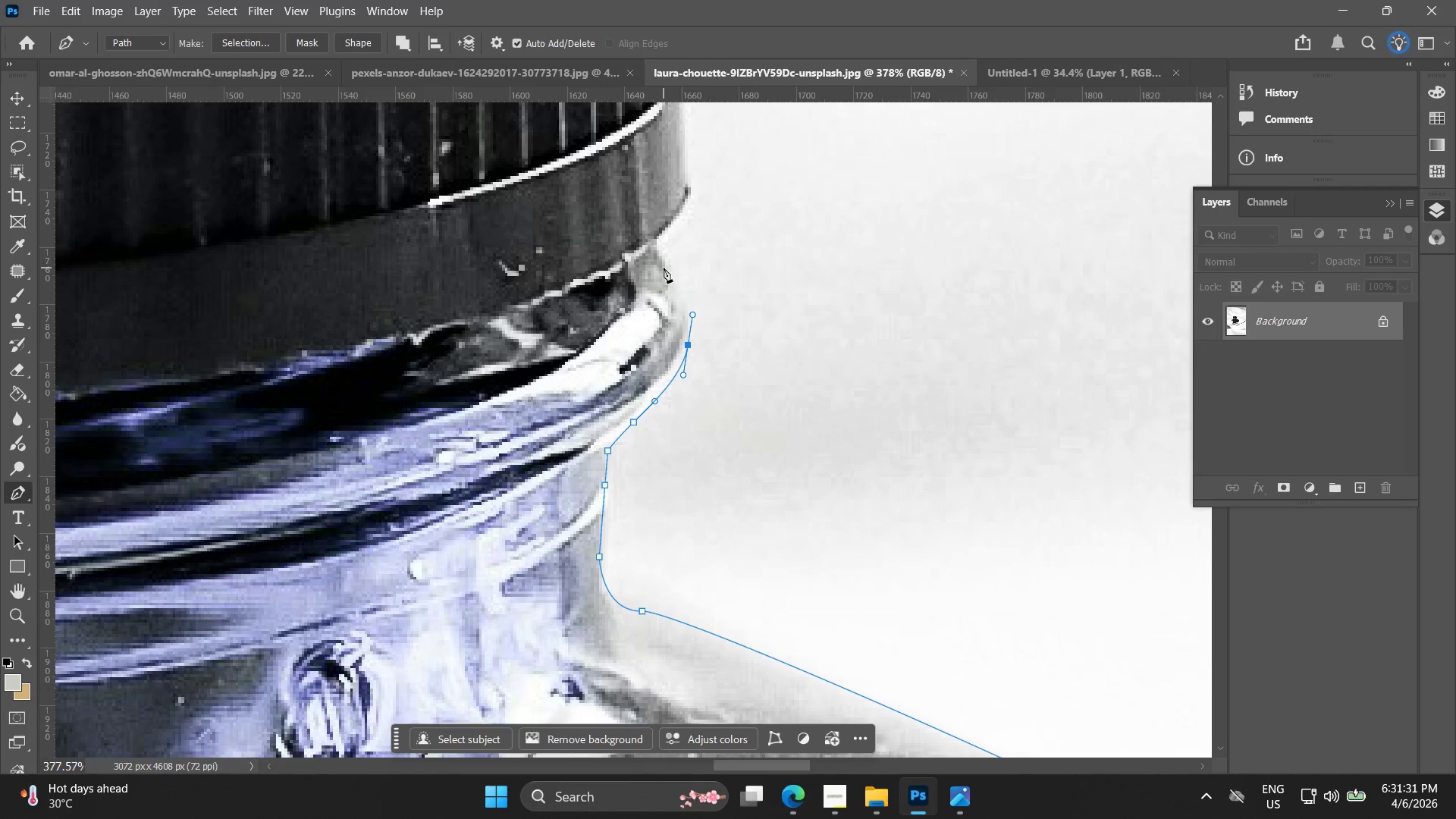 
left_click([664, 268])
 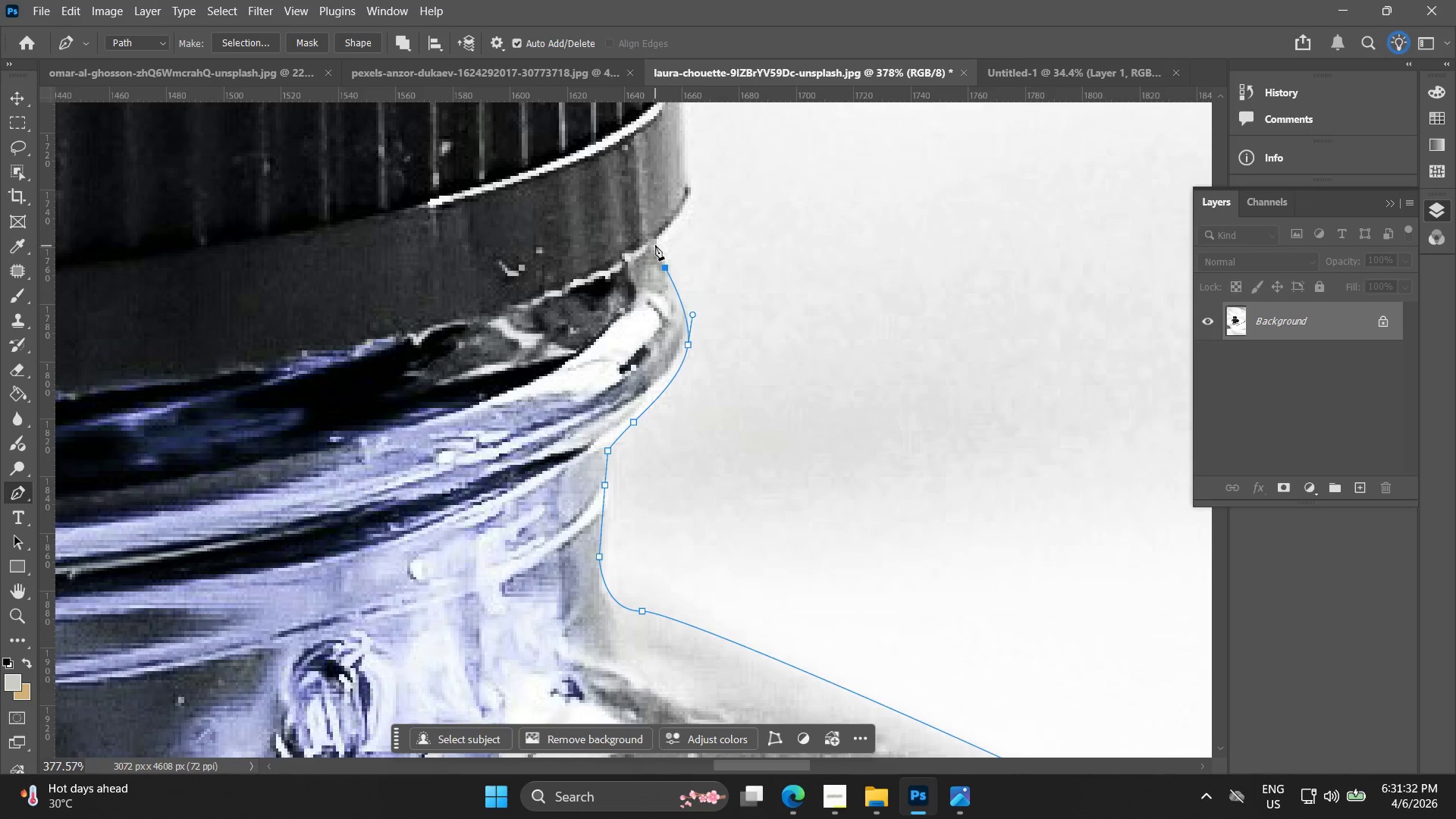 
left_click([655, 241])
 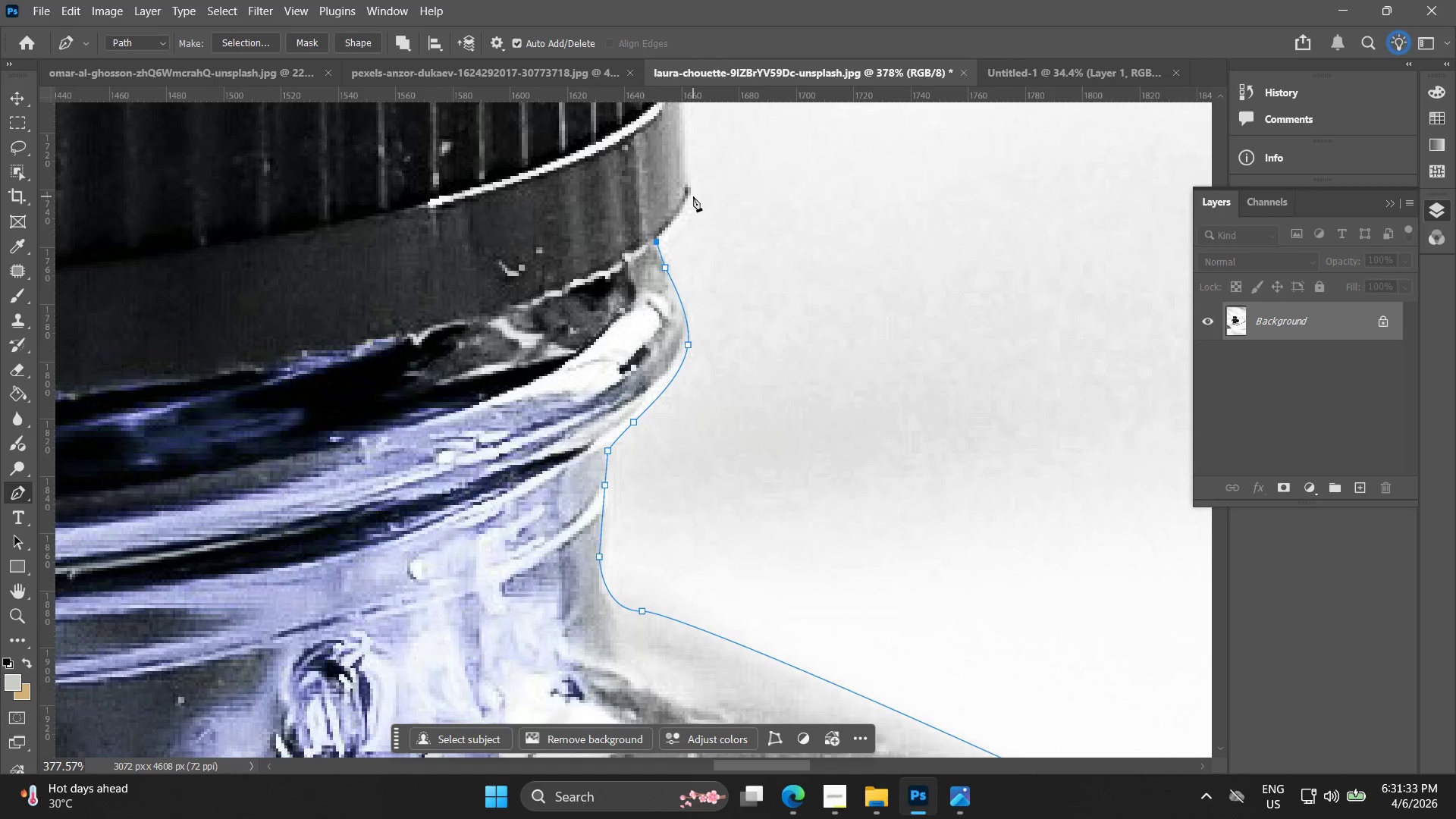 
hold_key(key=AltLeft, duration=0.55)
scroll: coordinate [684, 202], scroll_direction: up, amount: 8.0
 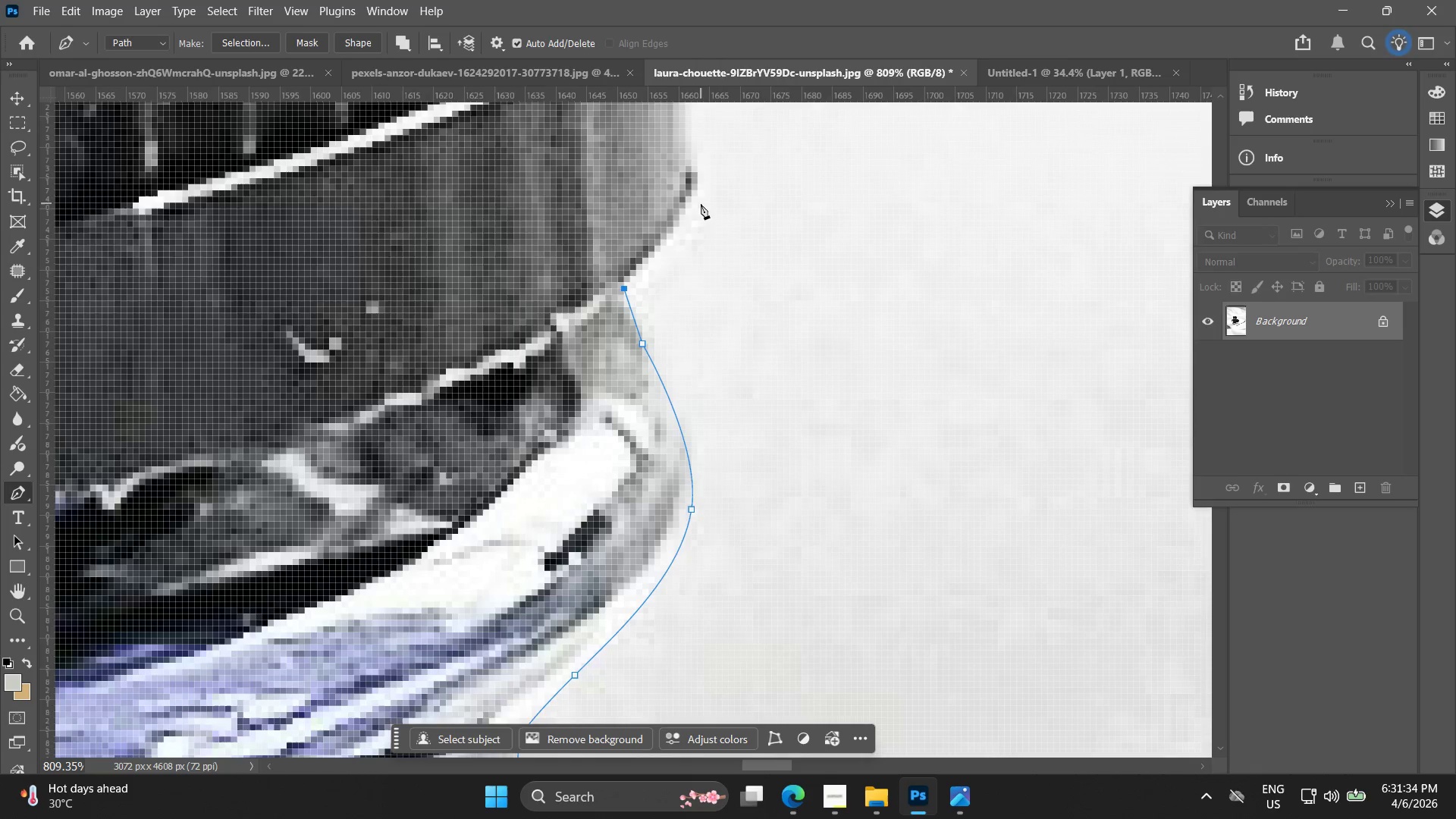 
left_click_drag(start_coordinate=[699, 203], to_coordinate=[705, 163])
 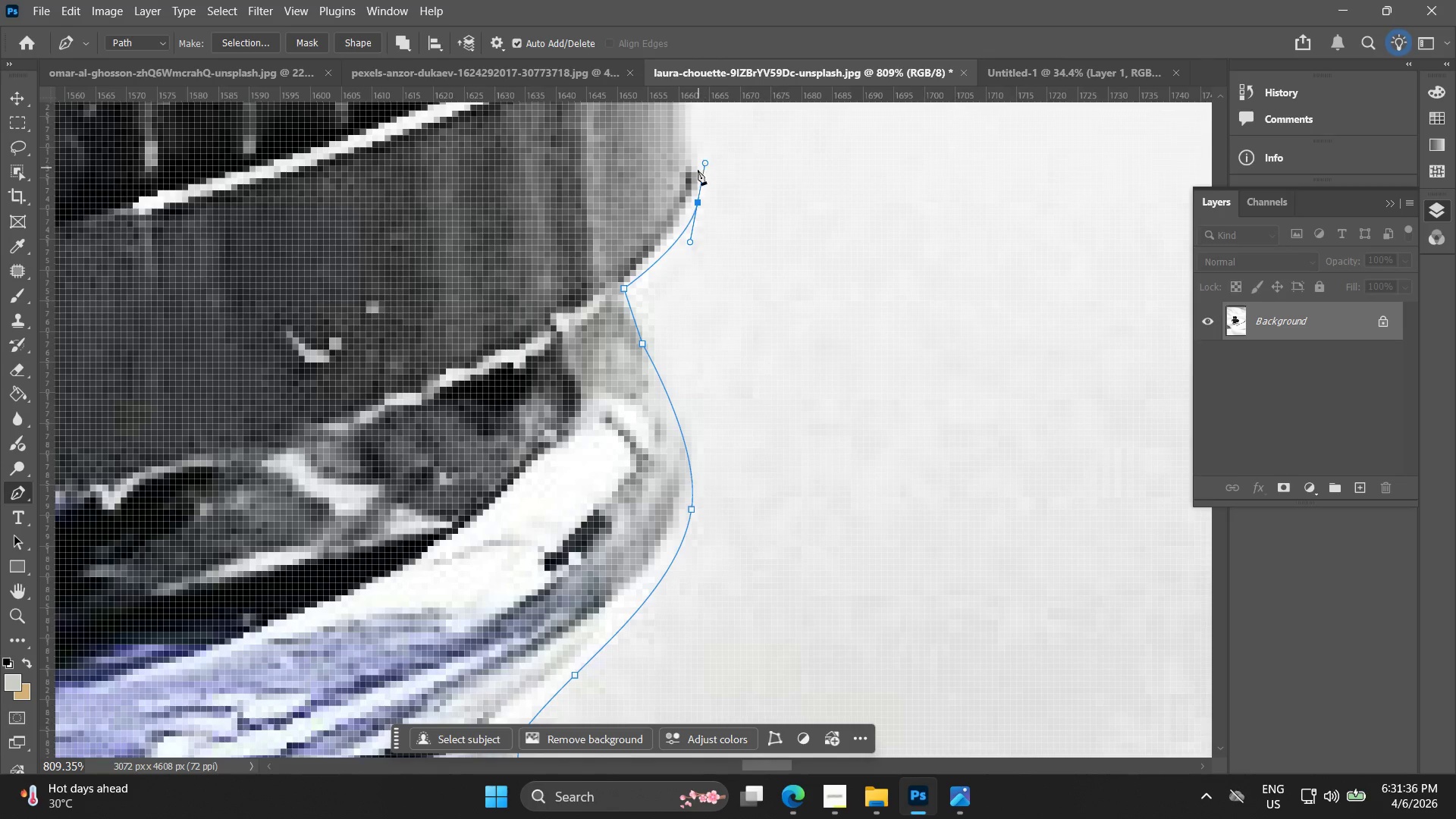 
key(Alt+AltLeft)
 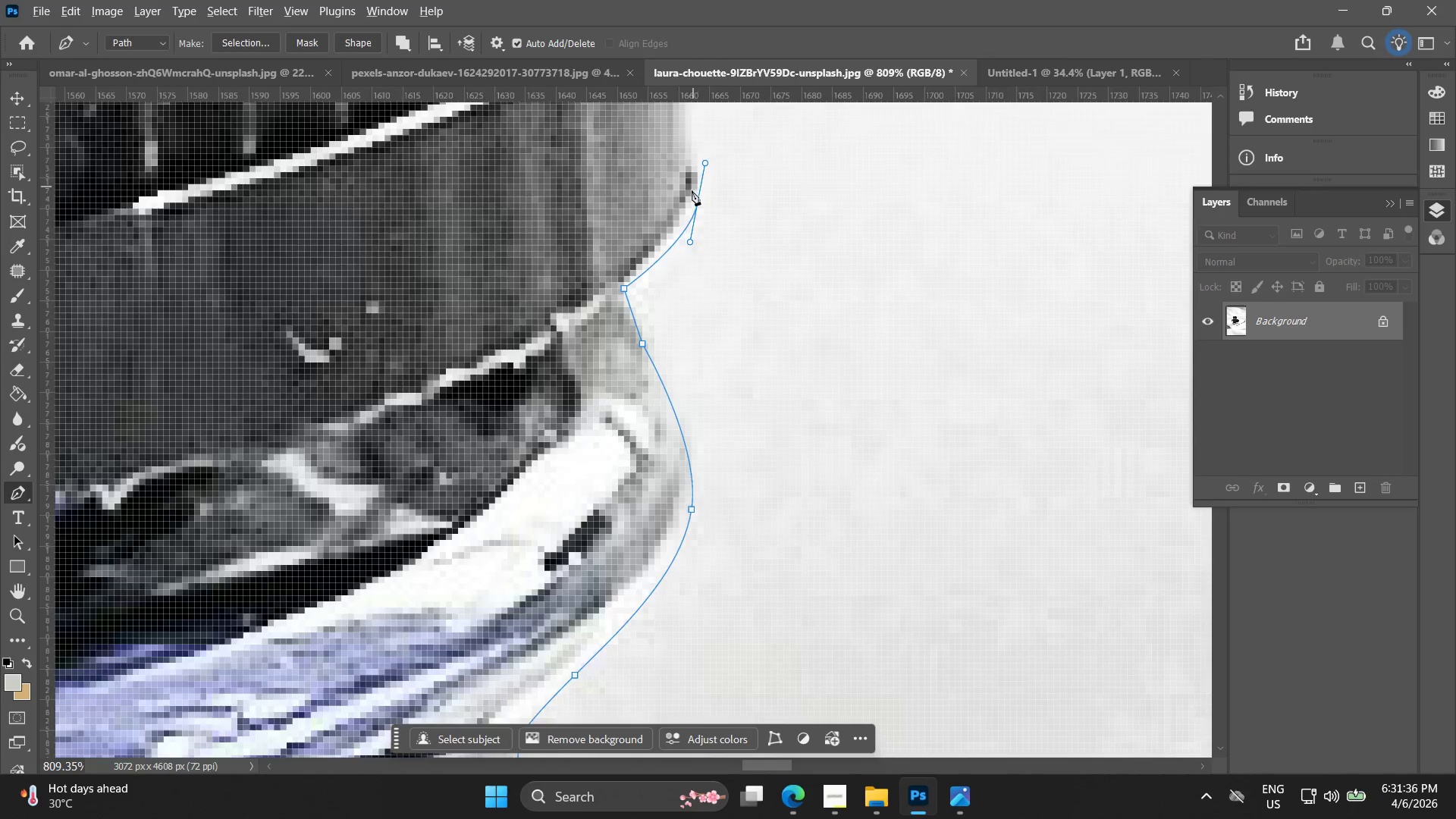 
hold_key(key=Space, duration=0.55)
 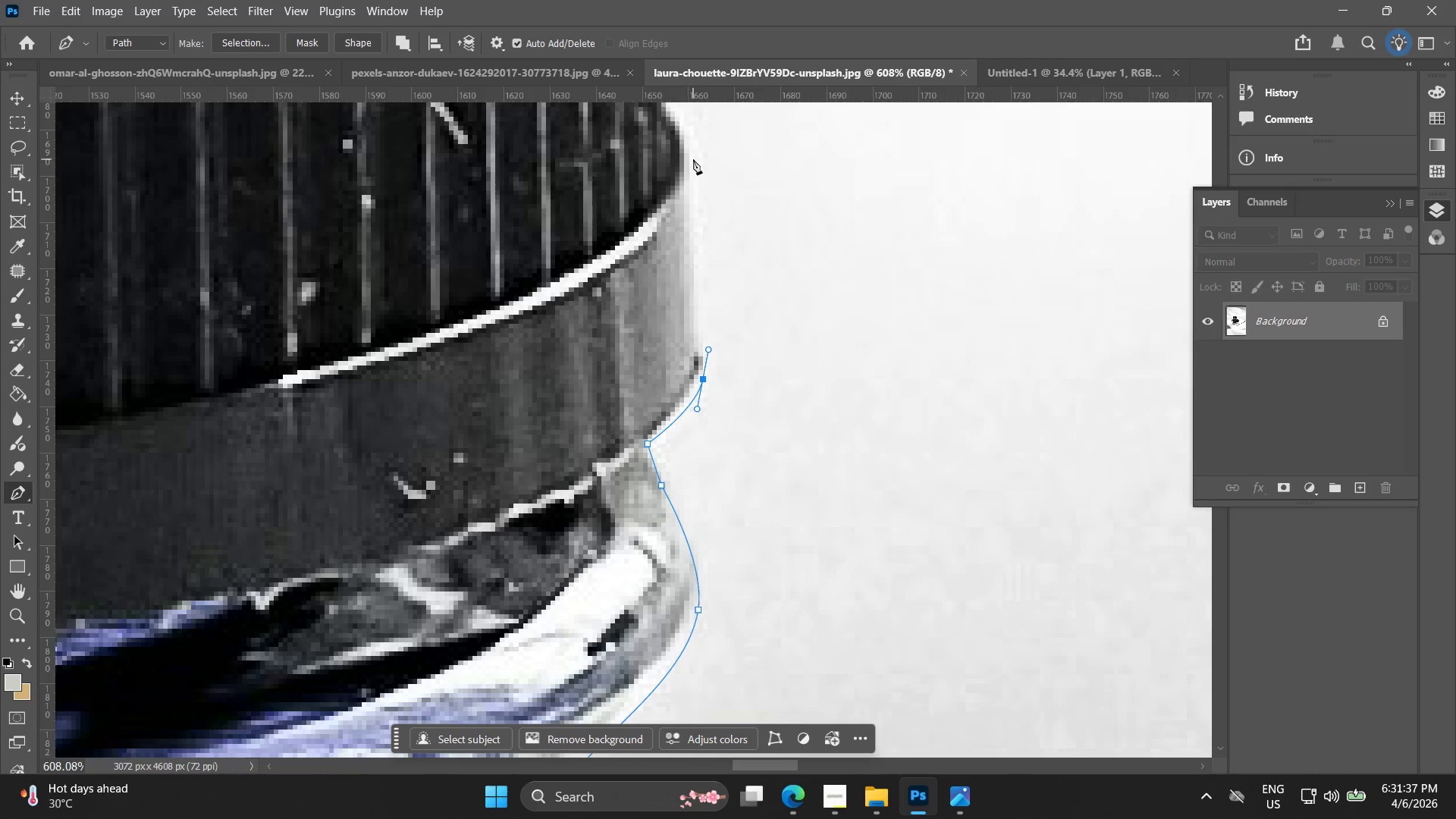 
left_click_drag(start_coordinate=[690, 190], to_coordinate=[697, 368])
 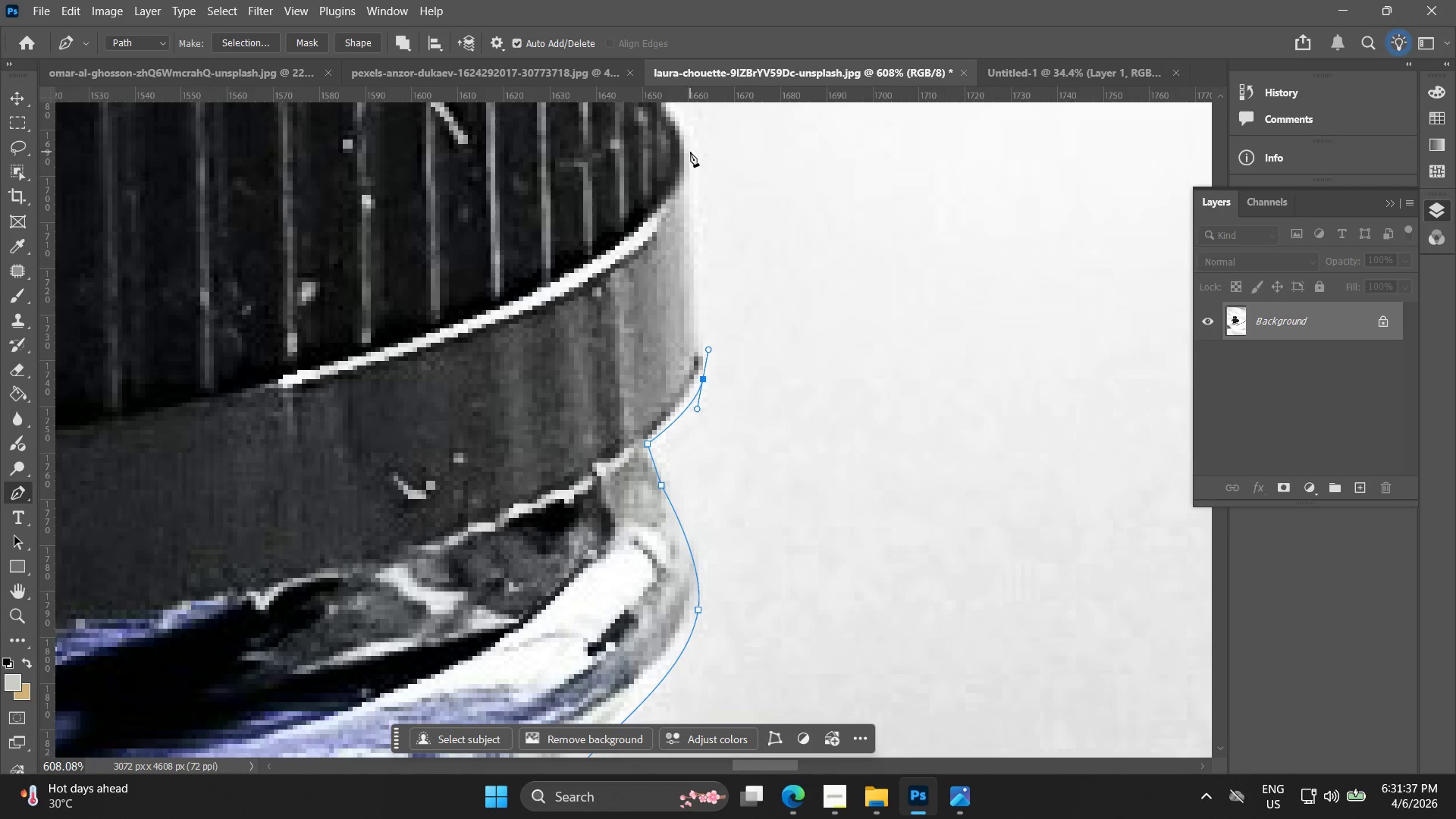 
scroll: coordinate [690, 199], scroll_direction: down, amount: 3.0
 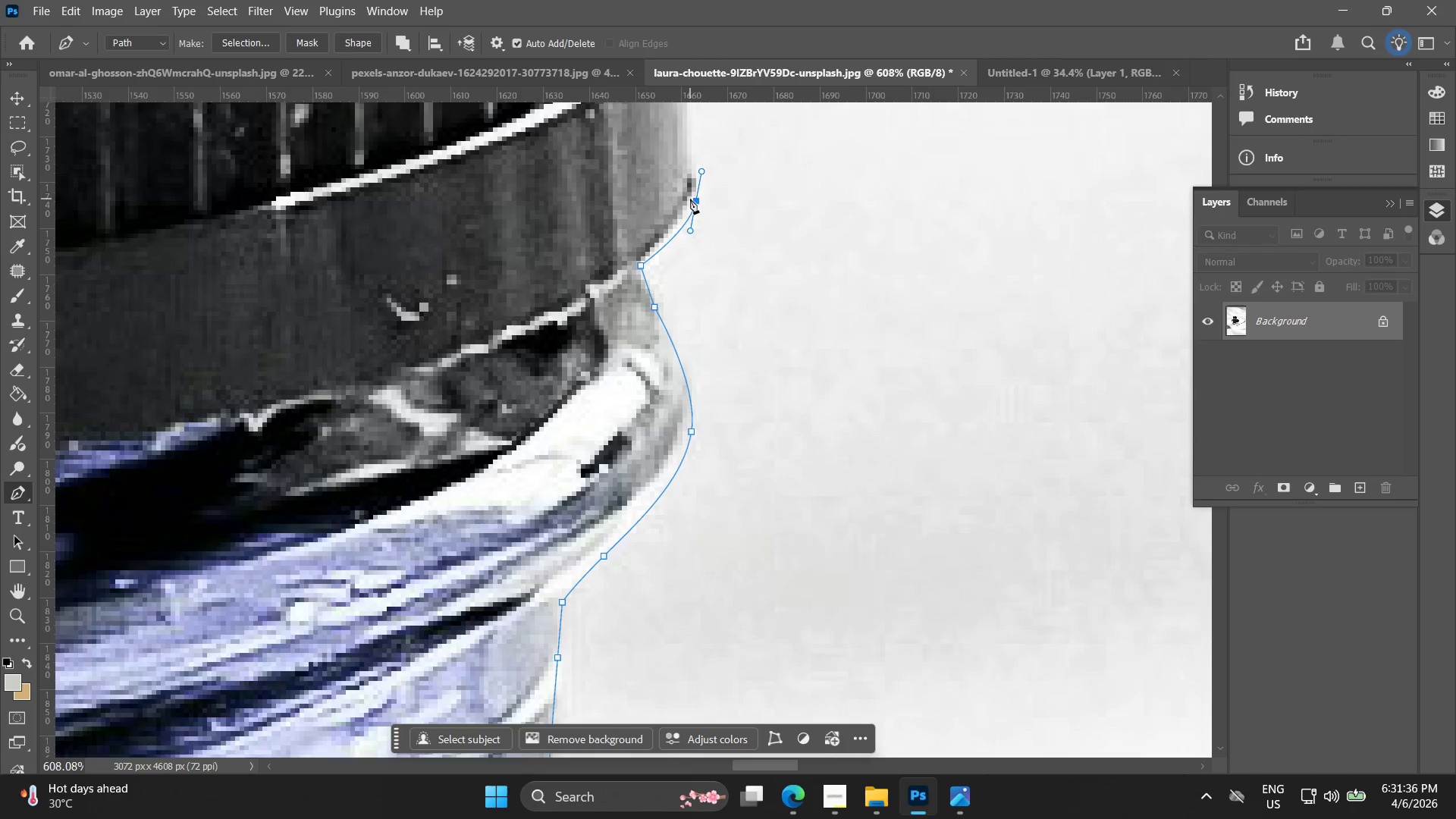 
left_click([689, 147])
 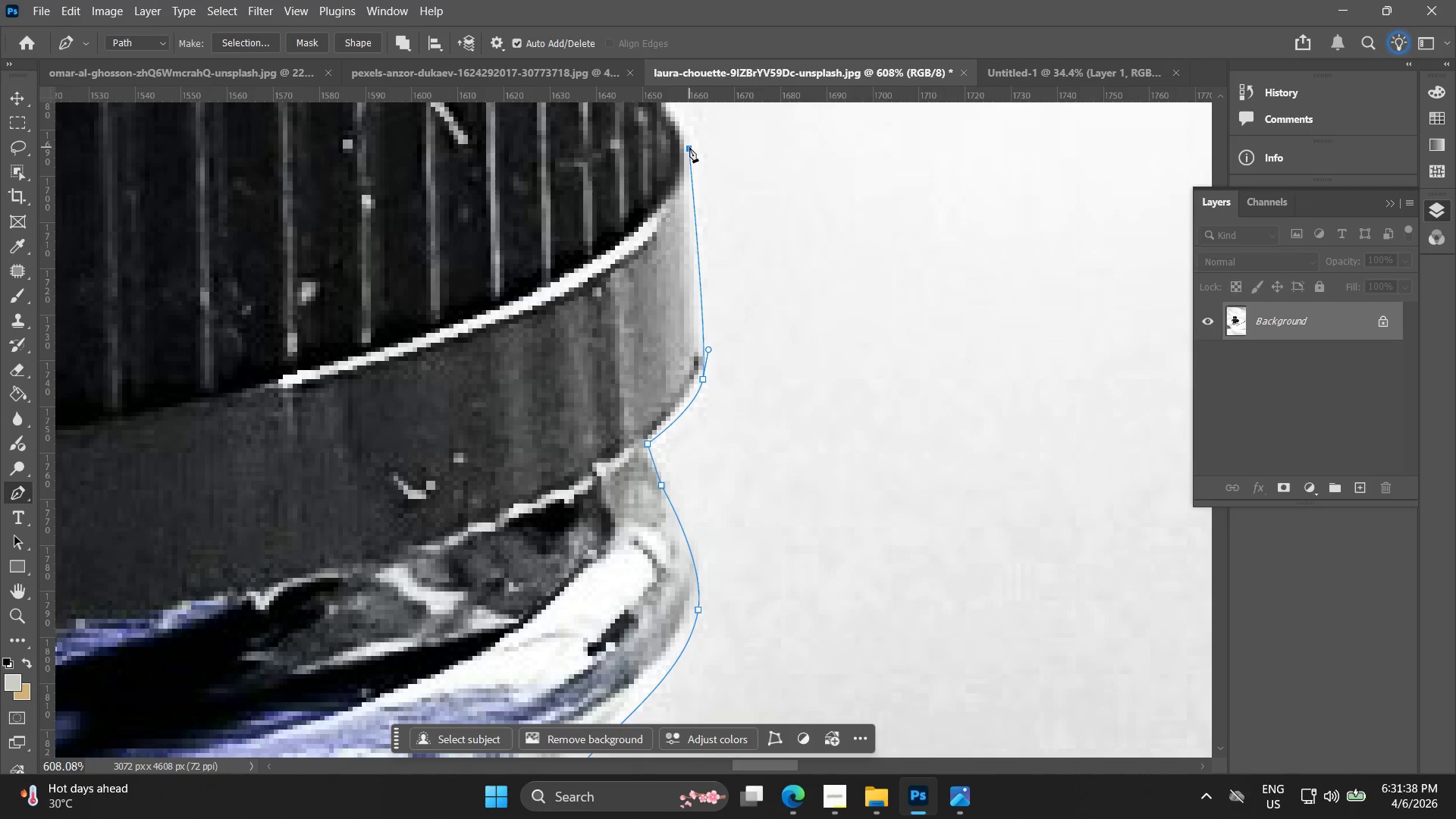 
hold_key(key=Space, duration=0.53)
 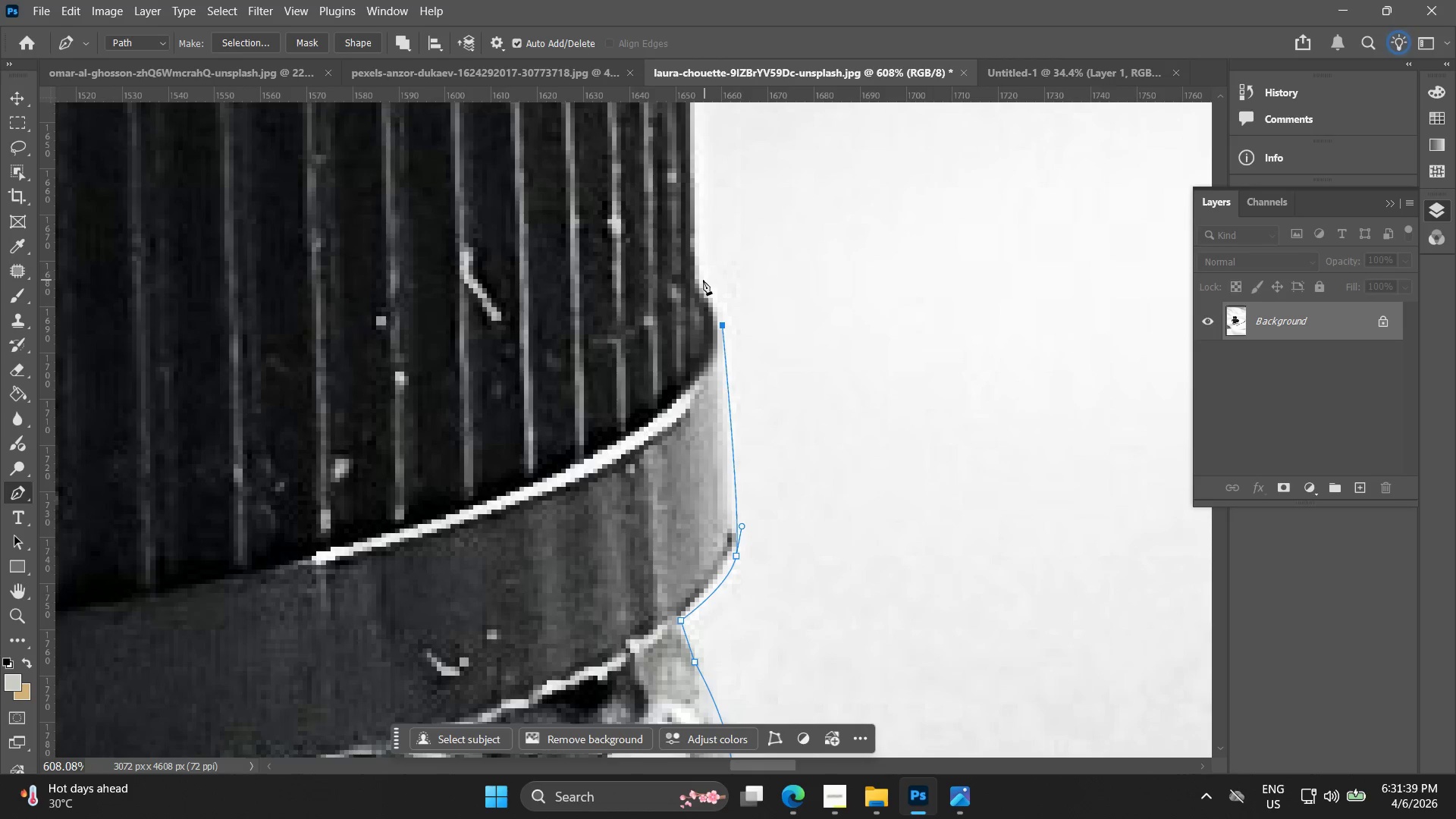 
left_click_drag(start_coordinate=[701, 152], to_coordinate=[735, 329])
 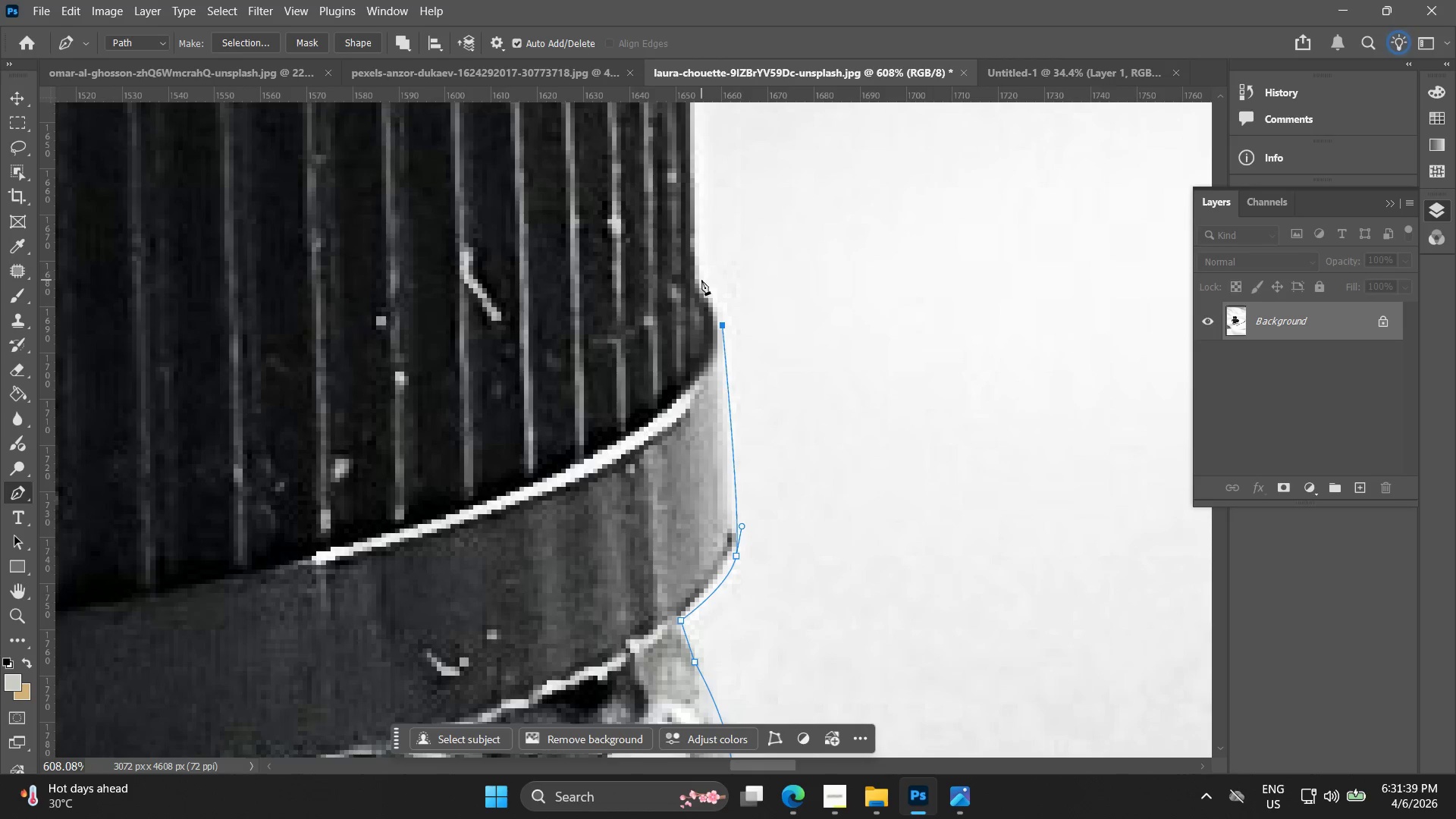 
left_click_drag(start_coordinate=[701, 280], to_coordinate=[689, 272])
 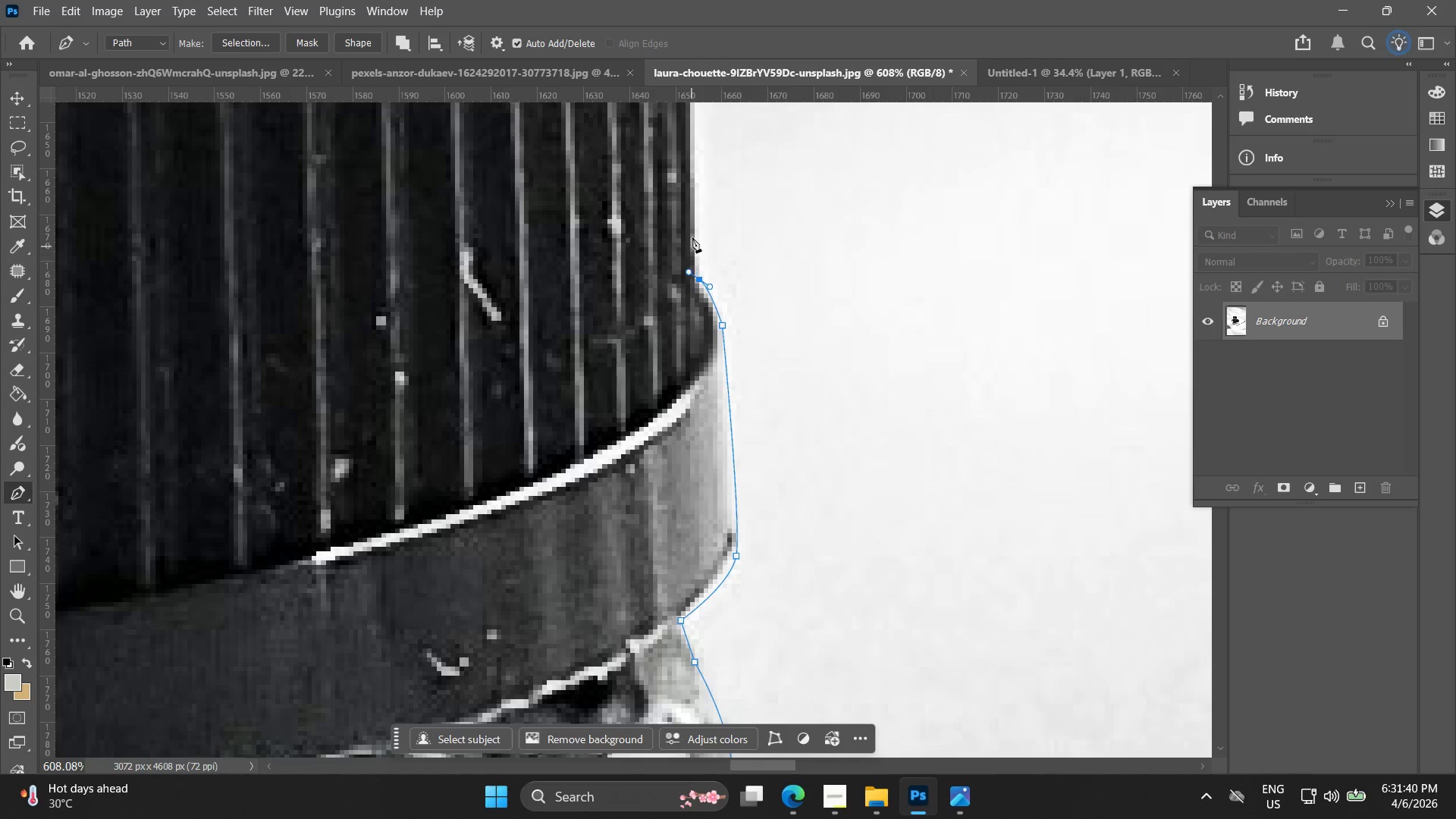 
hold_key(key=Space, duration=0.61)
 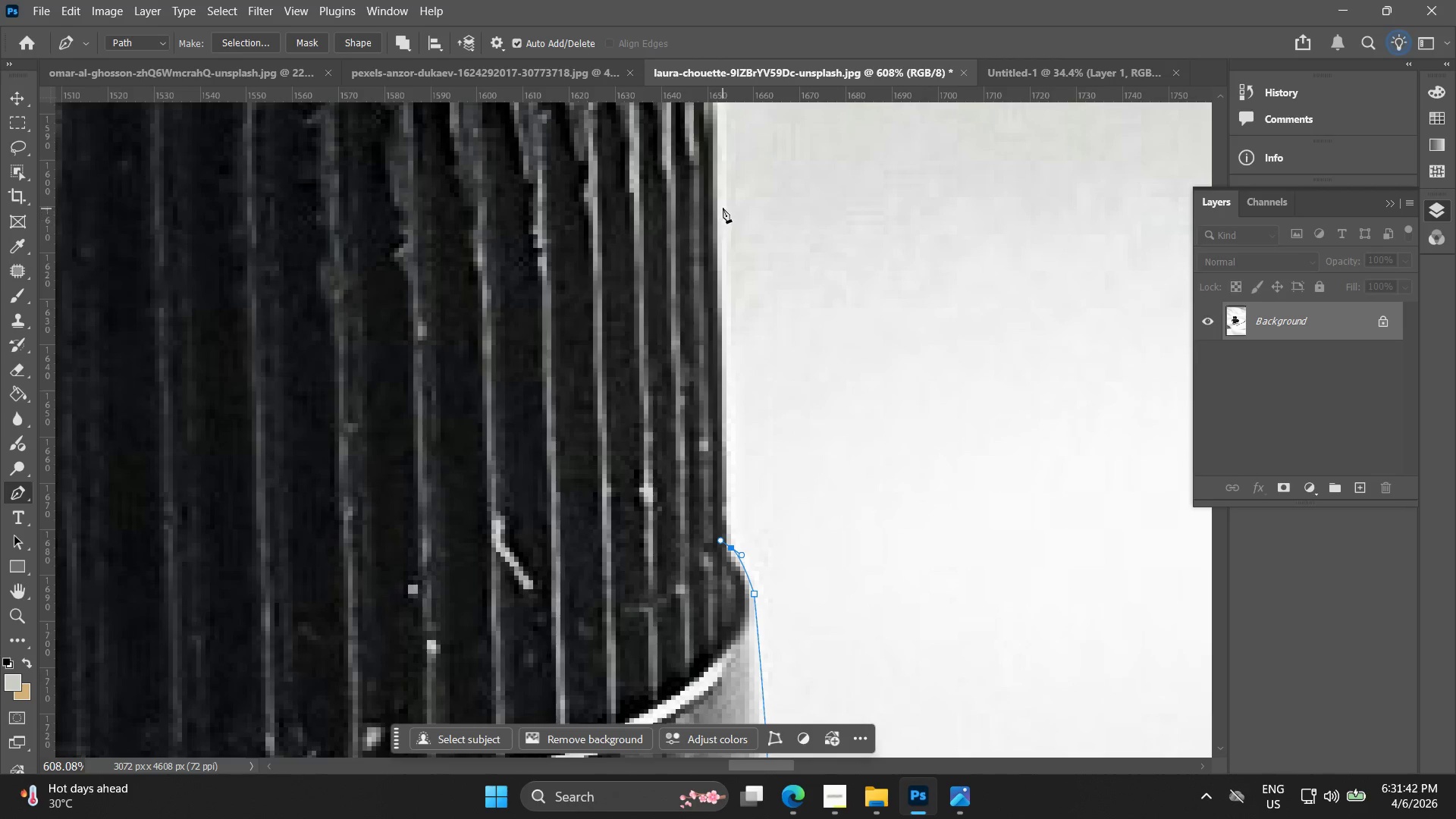 
left_click_drag(start_coordinate=[699, 224], to_coordinate=[731, 493])
 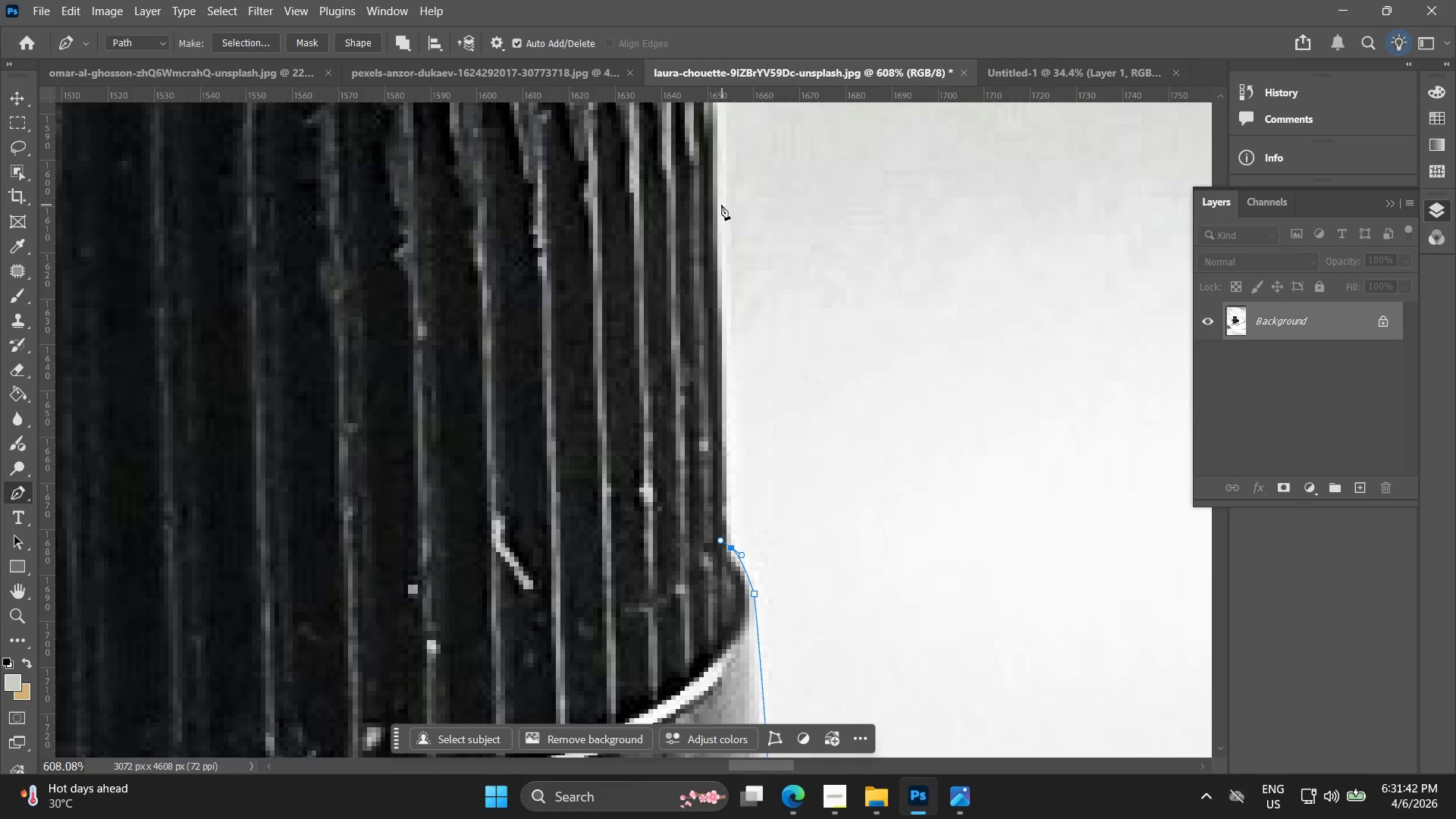 
left_click([720, 201])
 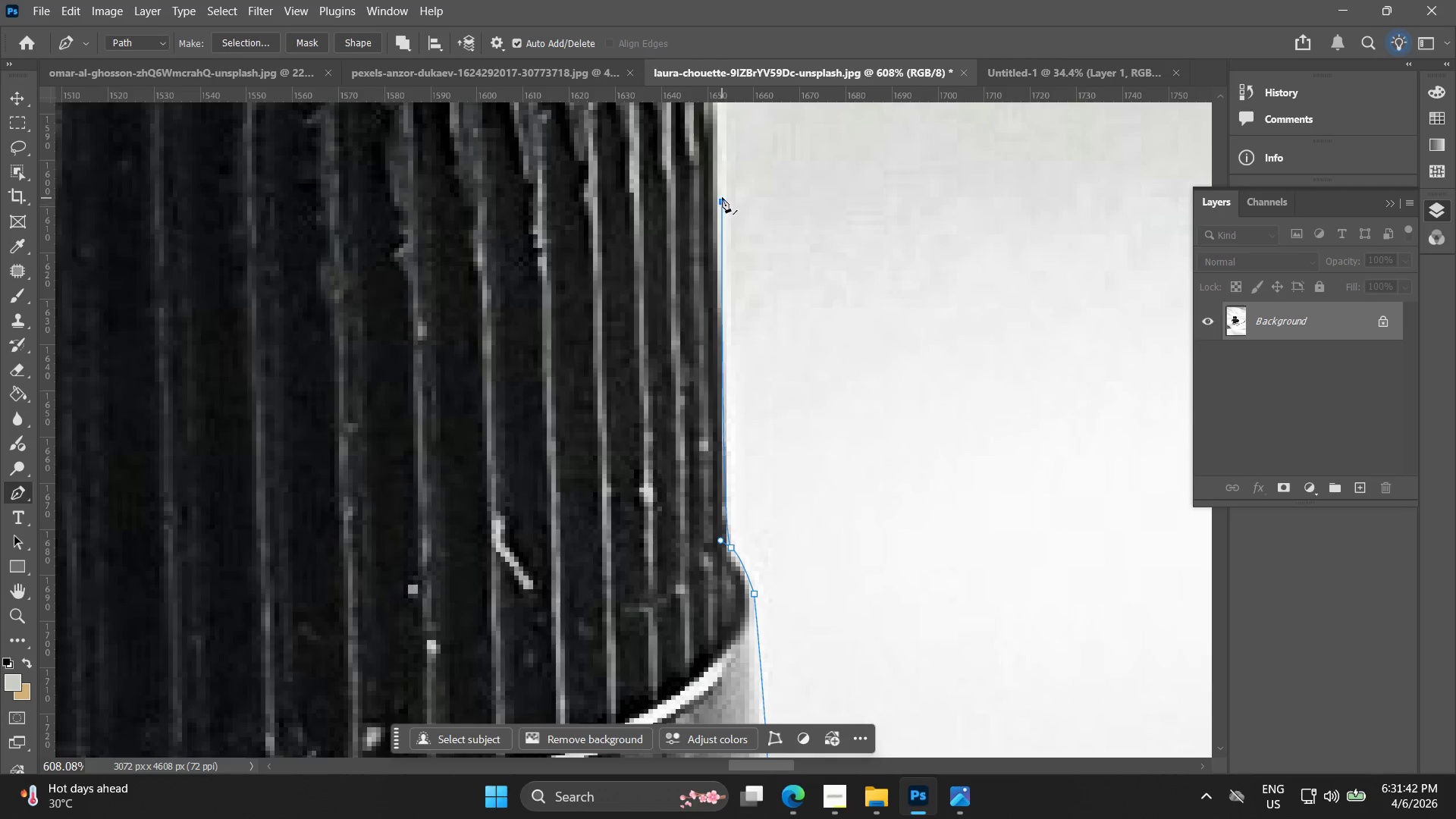 
hold_key(key=Space, duration=0.64)
 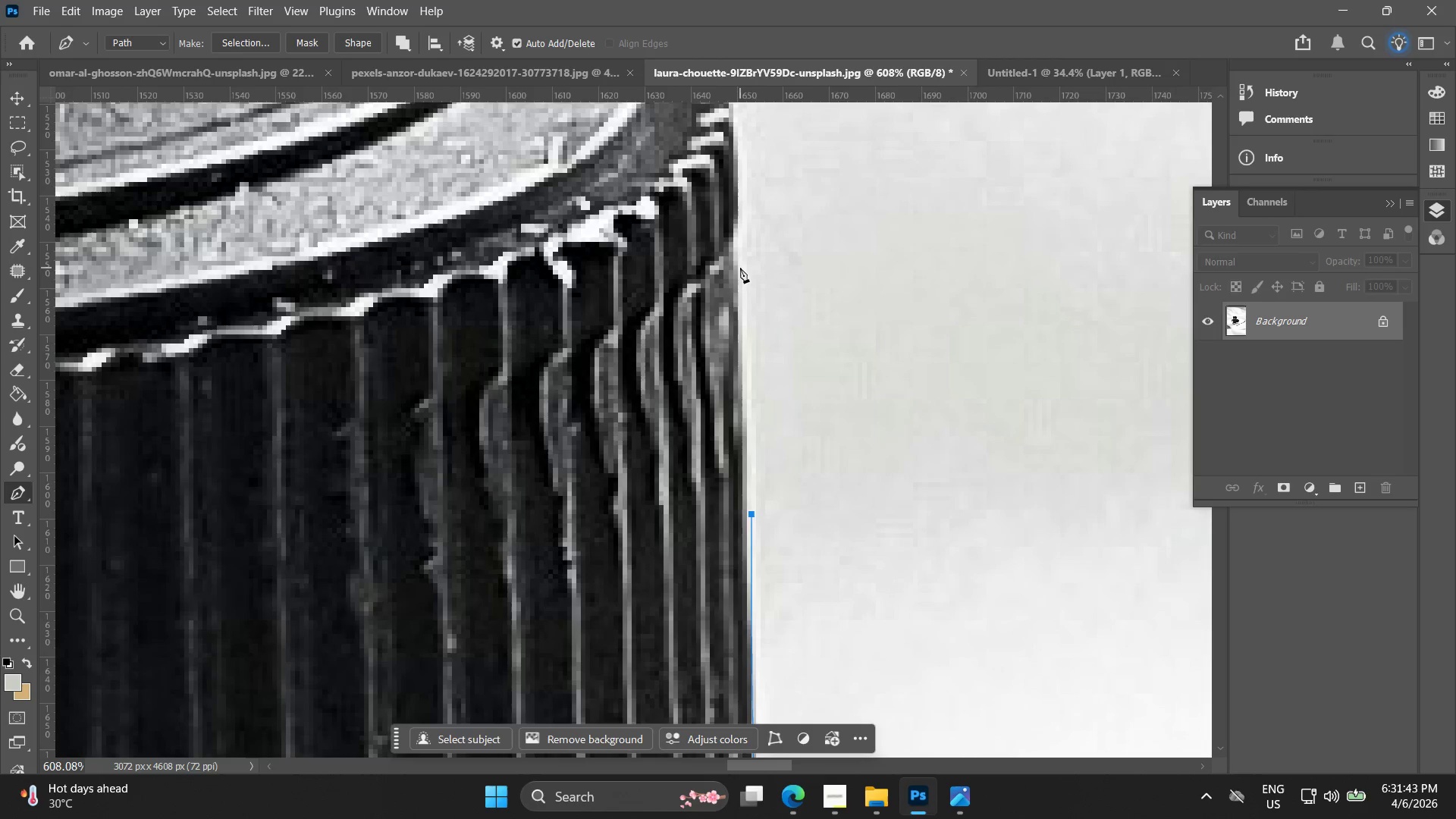 
left_click_drag(start_coordinate=[719, 174], to_coordinate=[748, 486])
 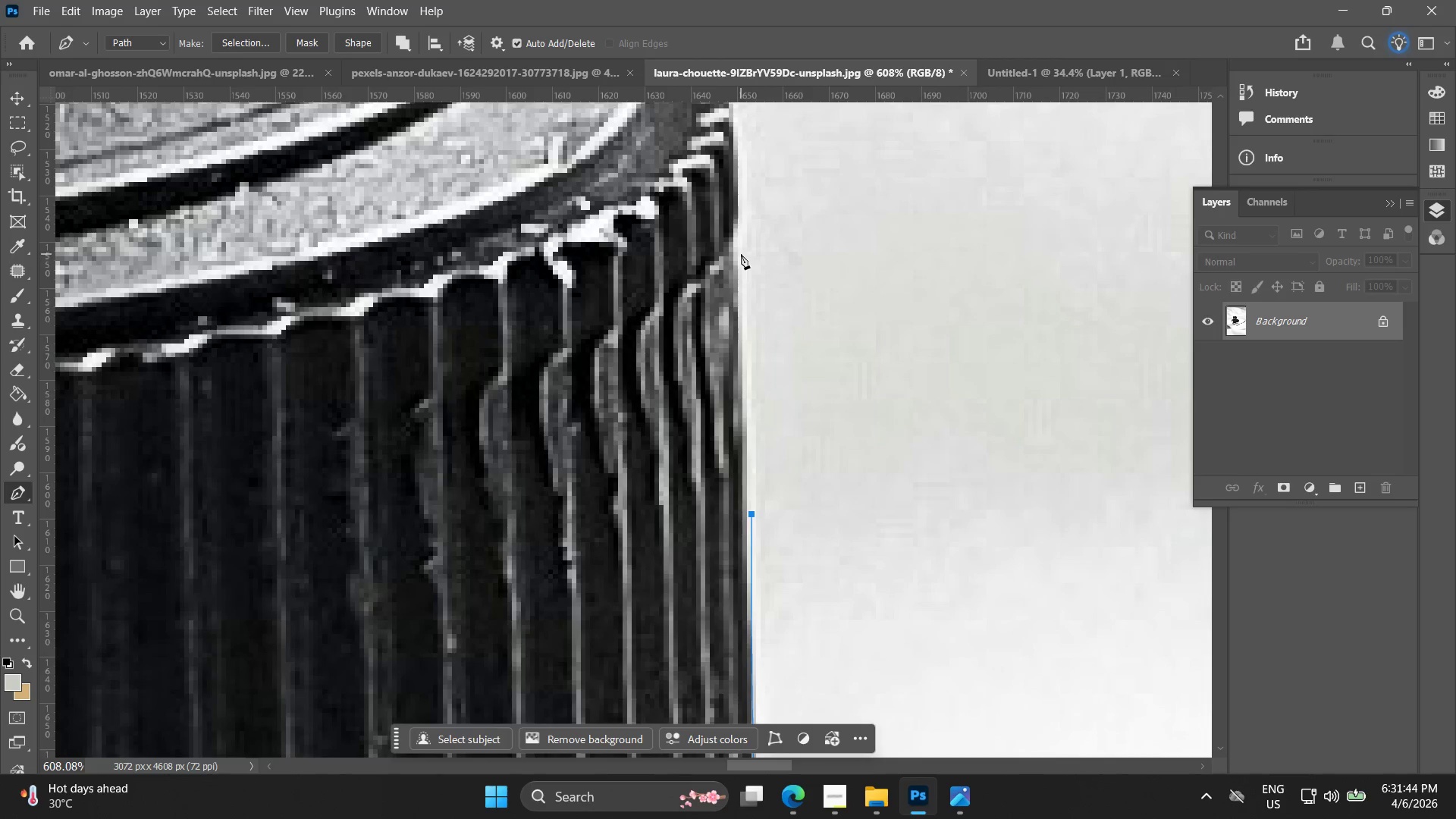 
left_click([735, 251])
 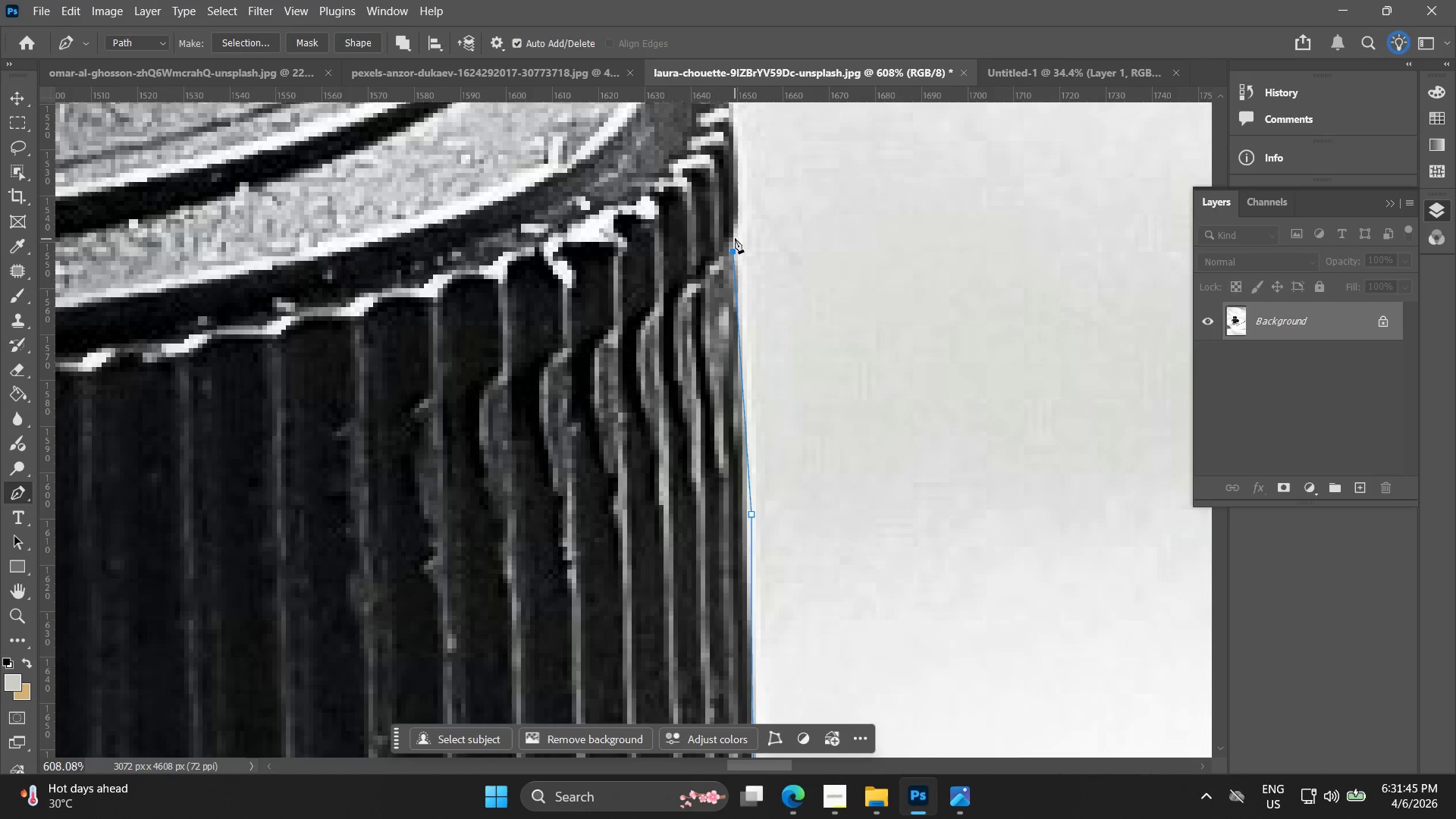 
left_click([737, 234])
 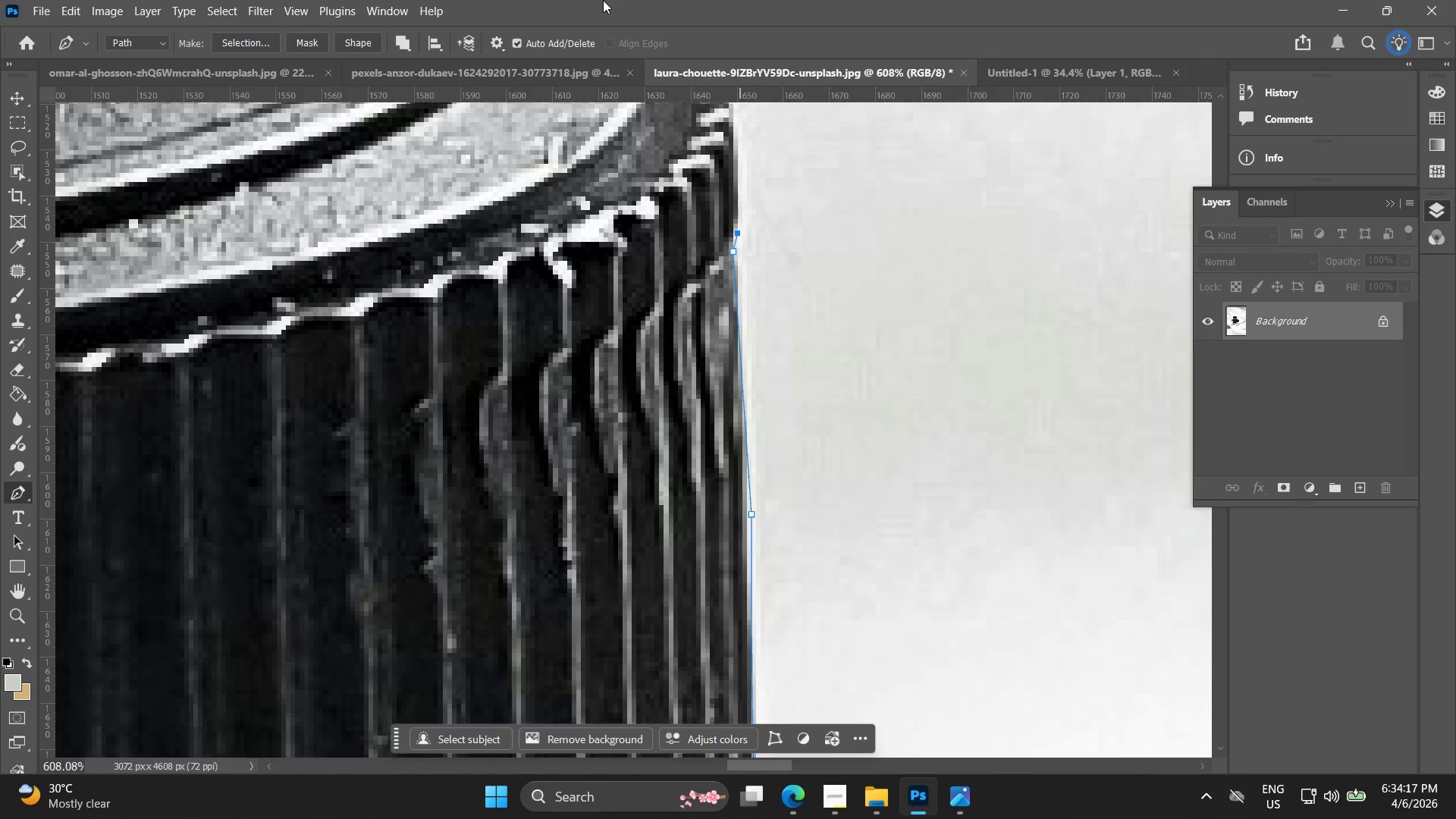 
wait(157.53)
 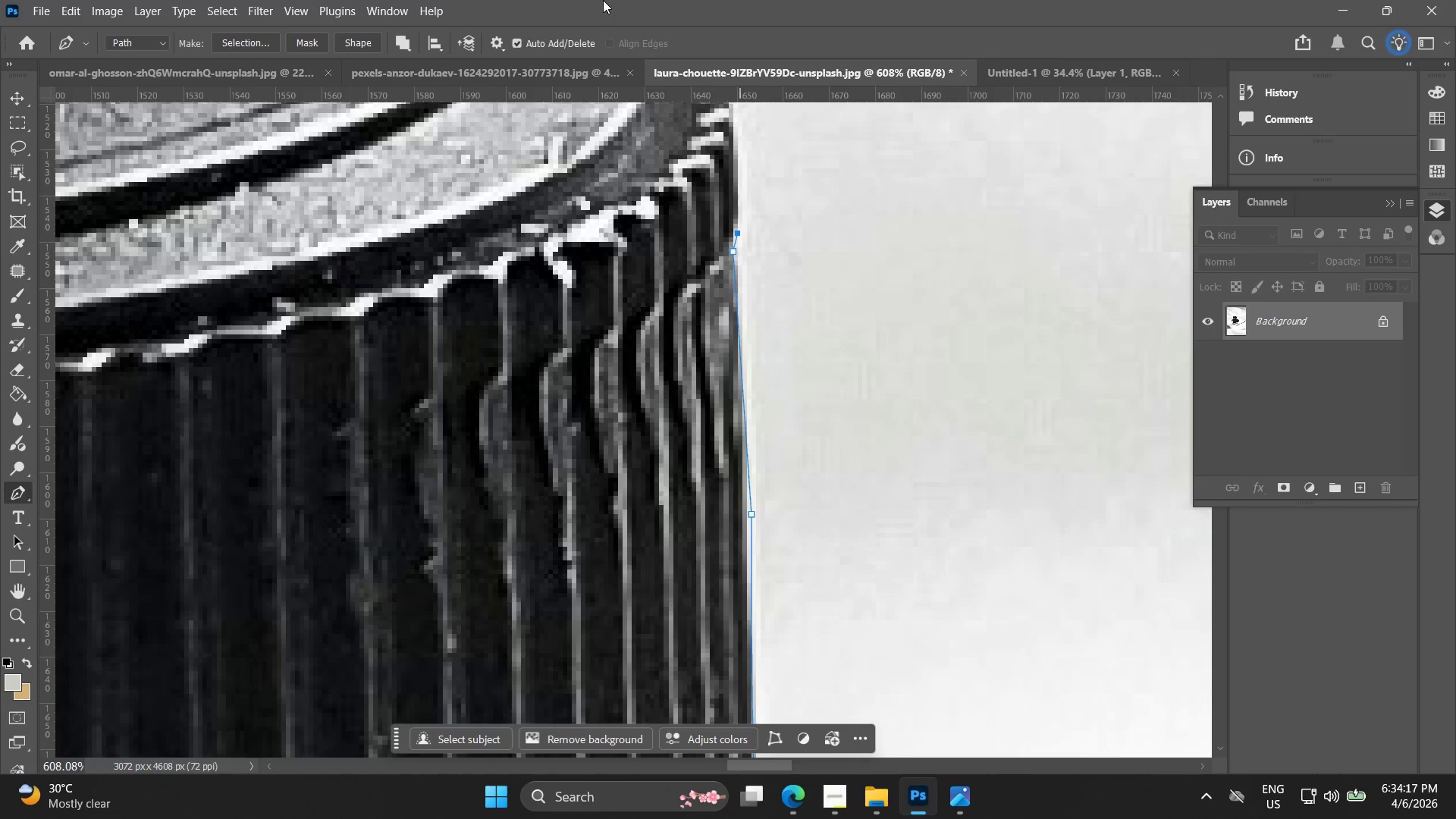 
hold_key(key=Space, duration=0.44)
 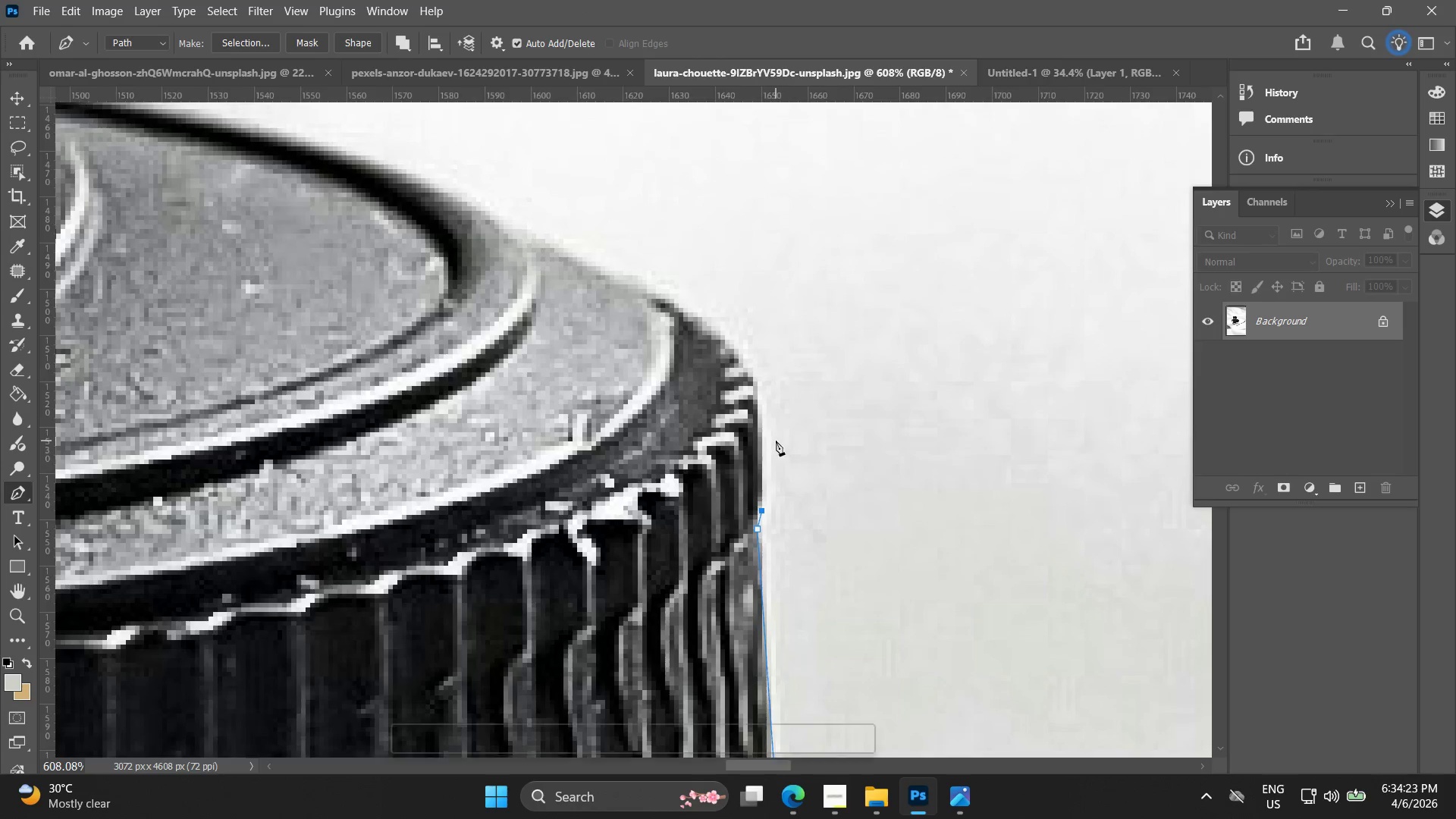 
left_click_drag(start_coordinate=[760, 218], to_coordinate=[781, 392])
 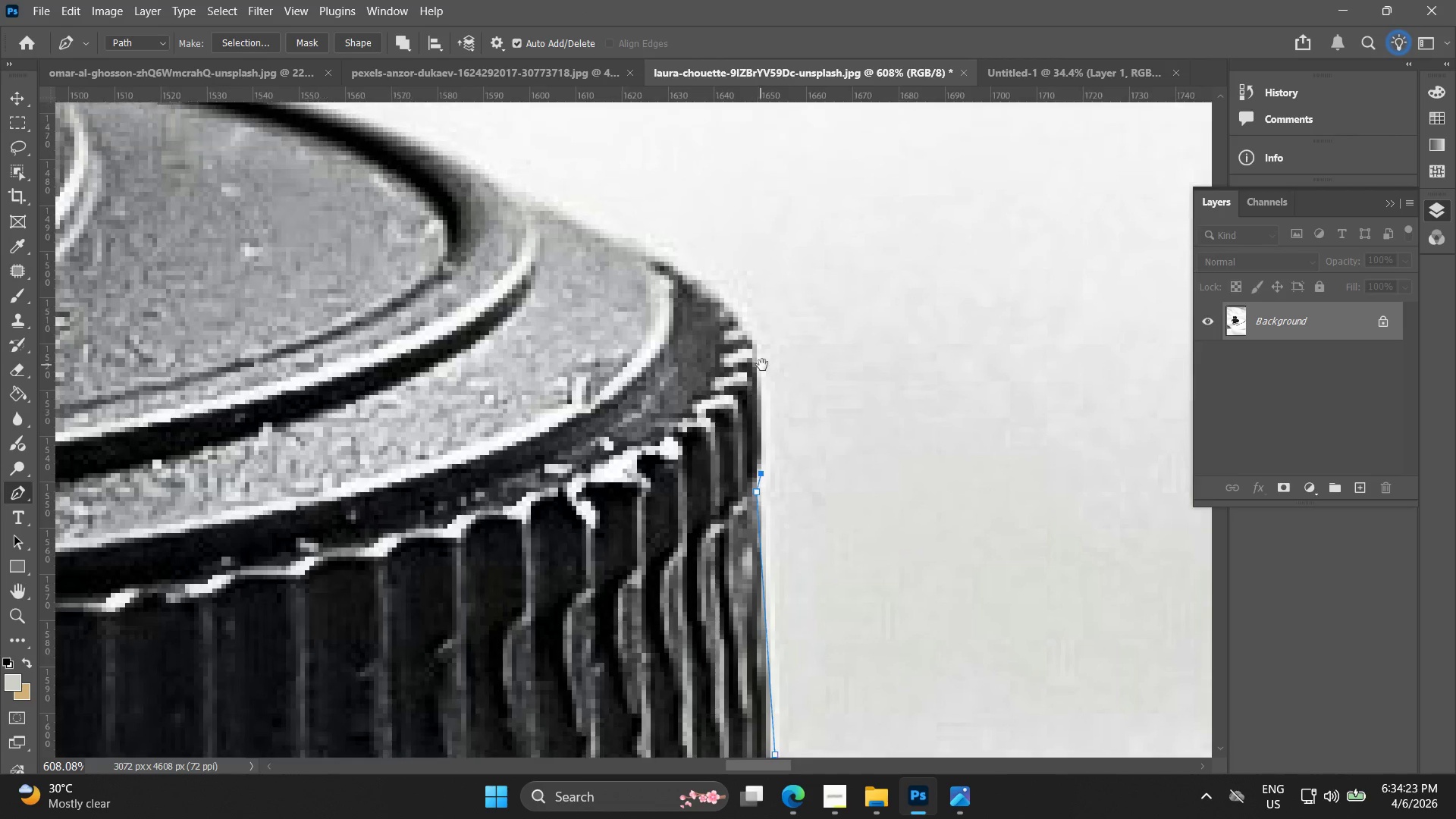 
hold_key(key=AltLeft, duration=0.75)
 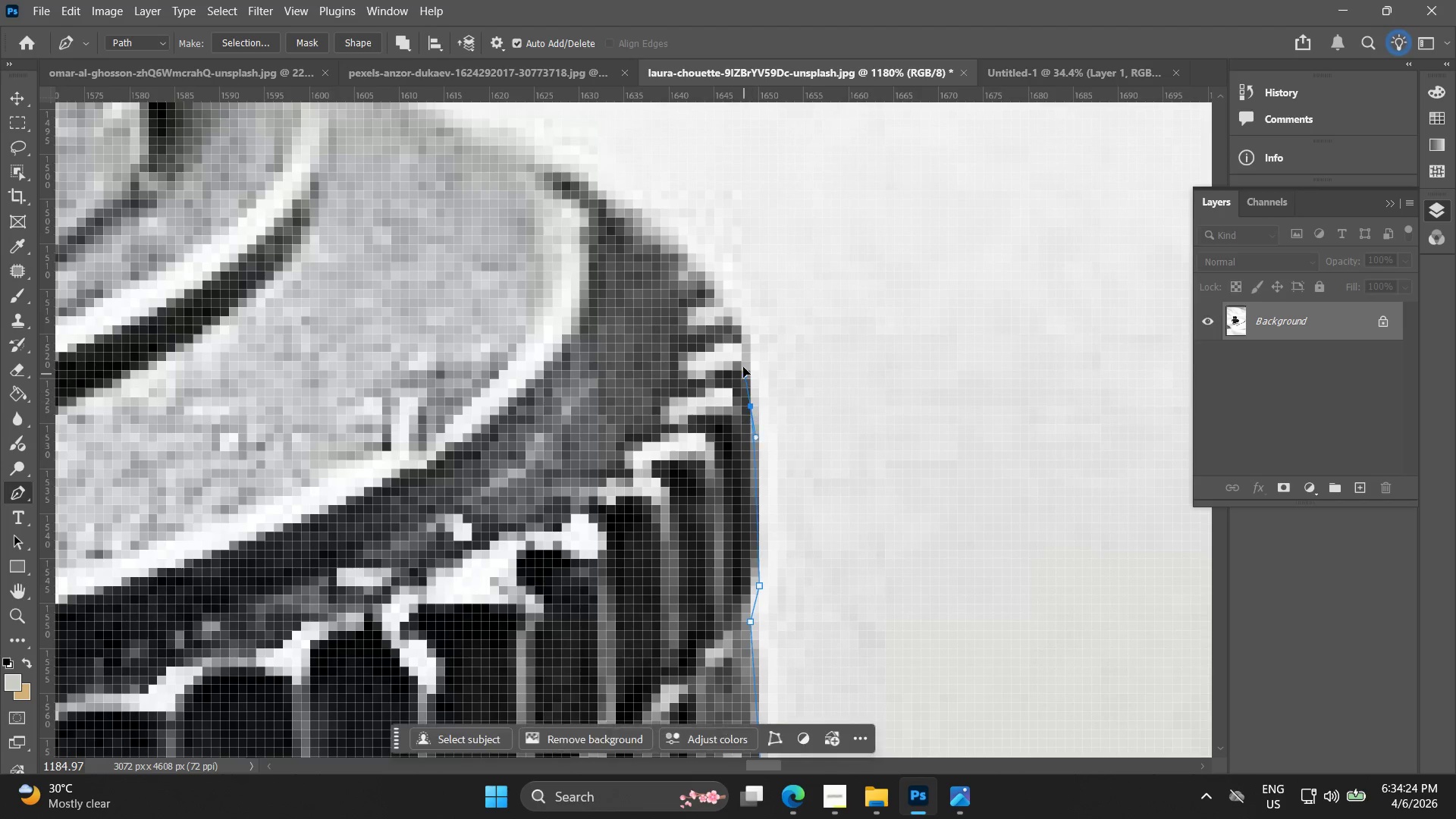 
left_click_drag(start_coordinate=[752, 402], to_coordinate=[745, 337])
 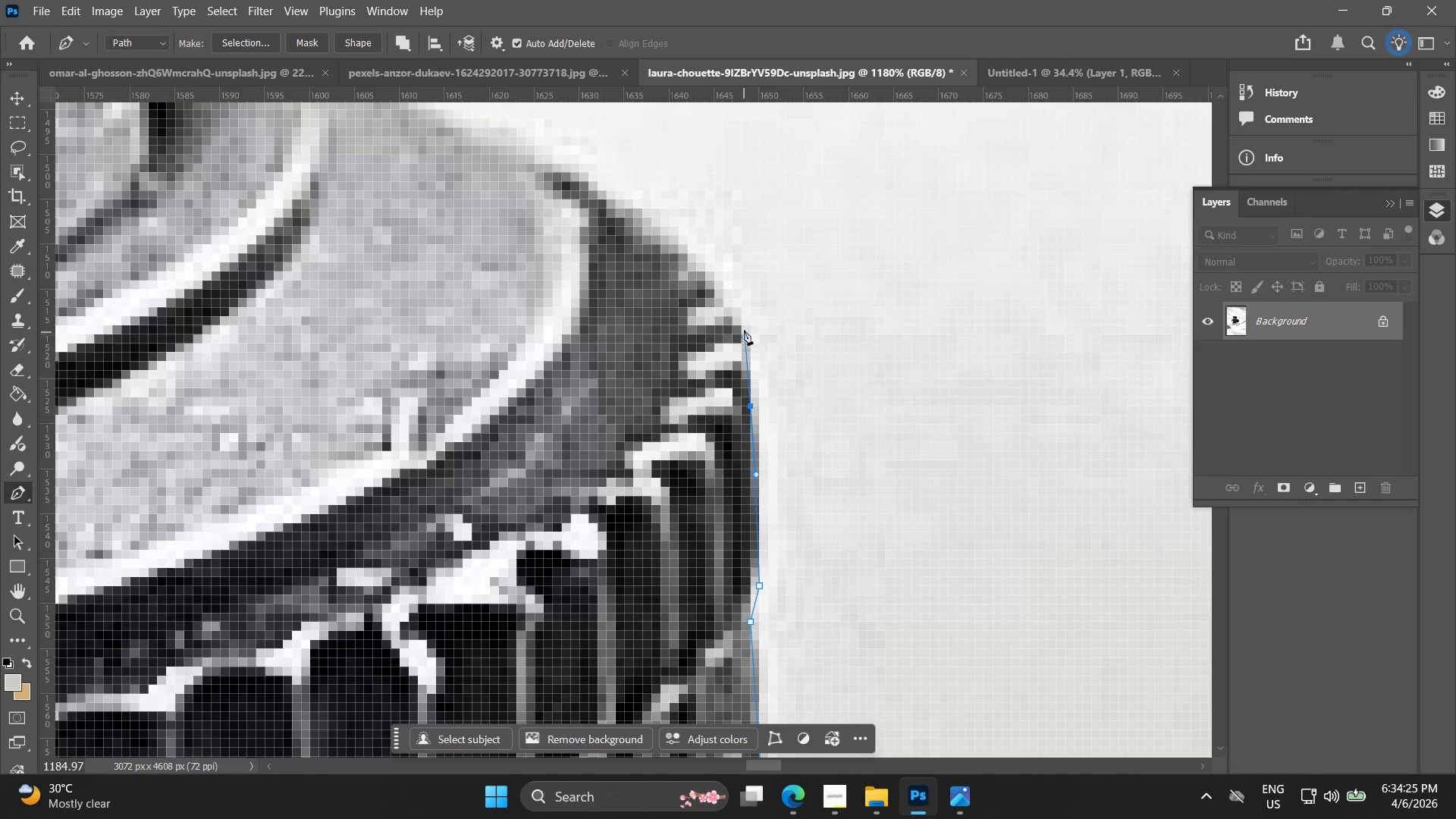 
scroll: coordinate [746, 416], scroll_direction: up, amount: 7.0
 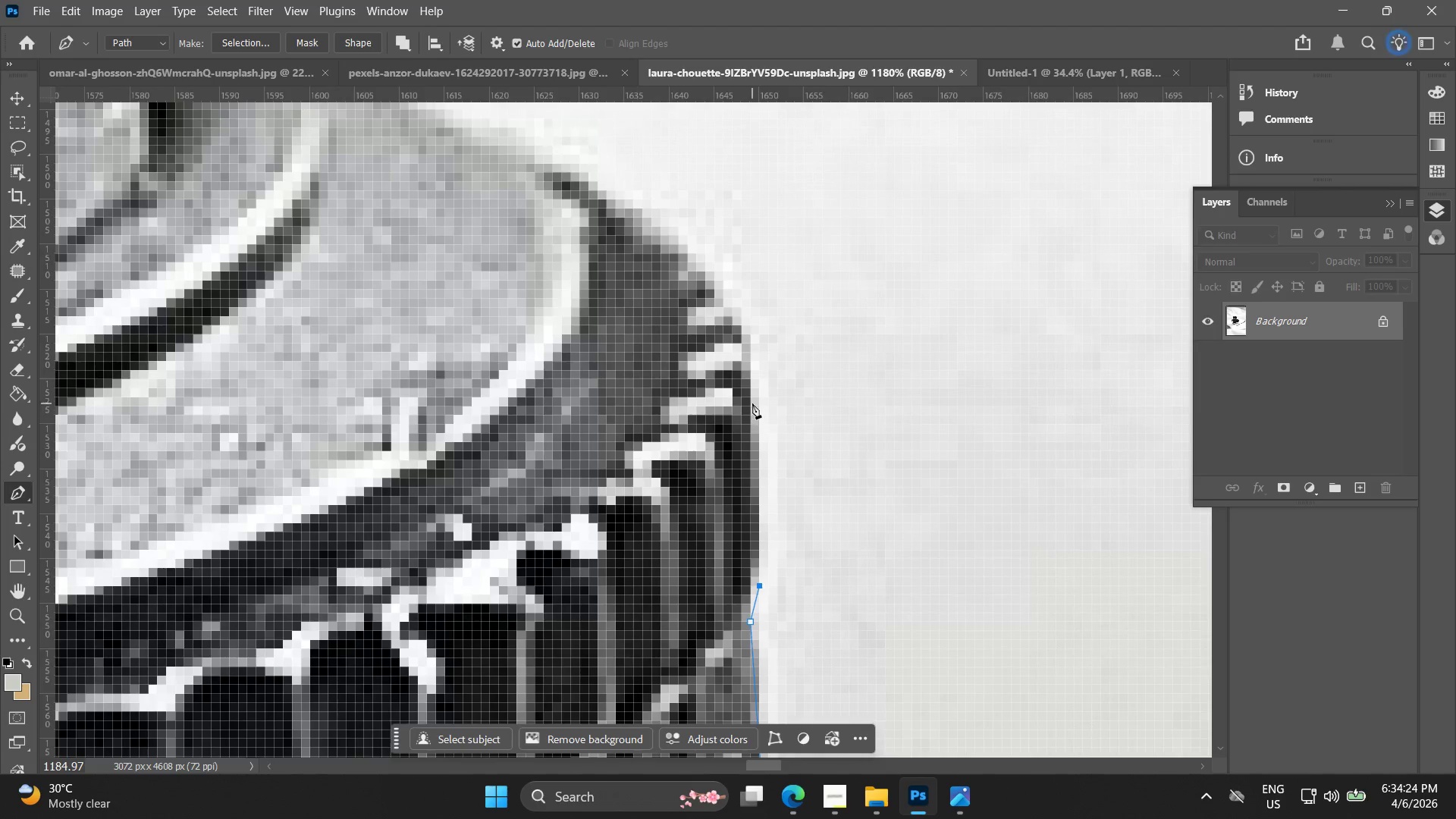 
hold_key(key=Space, duration=0.48)
 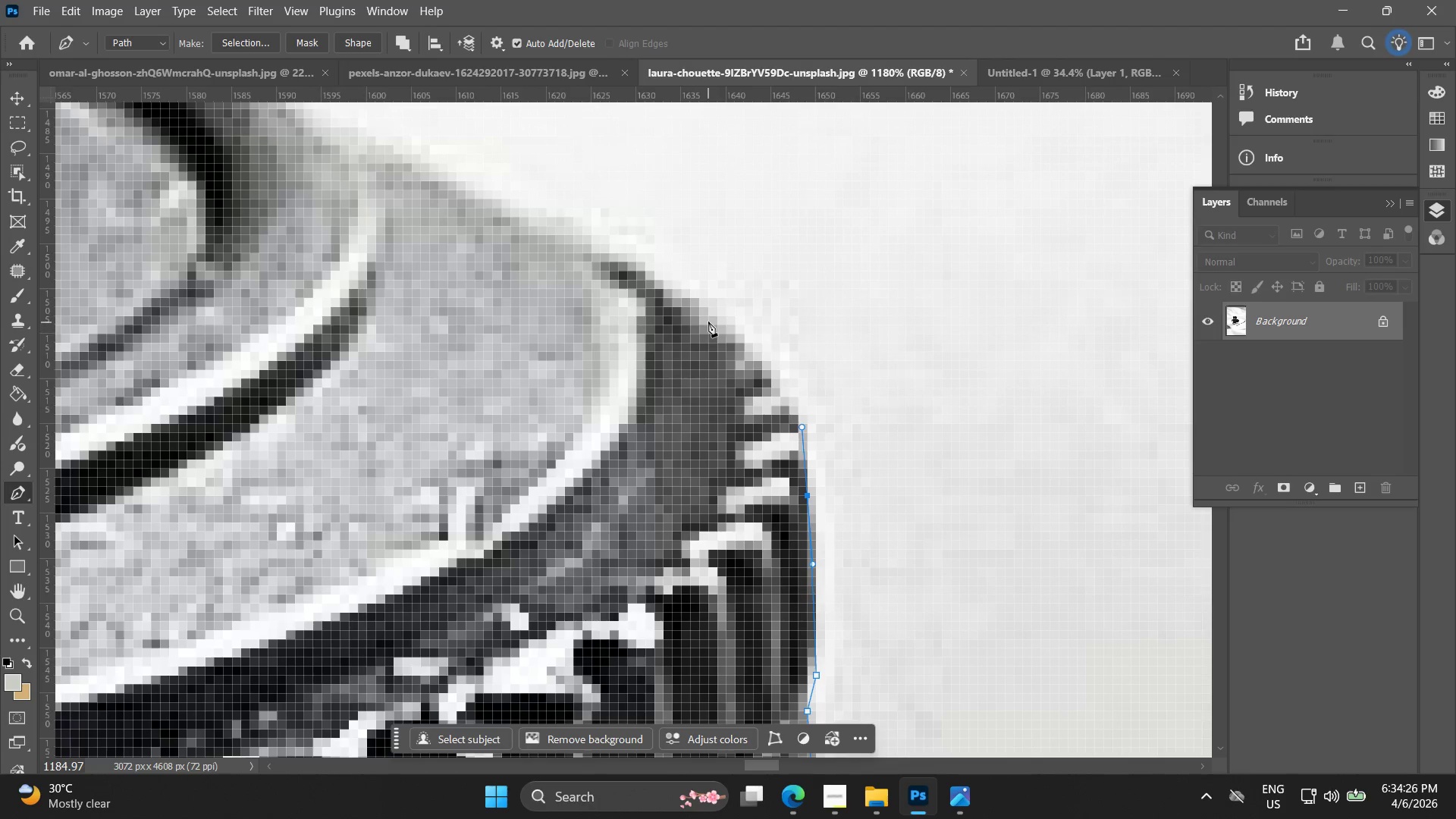 
left_click_drag(start_coordinate=[746, 330], to_coordinate=[803, 419])
 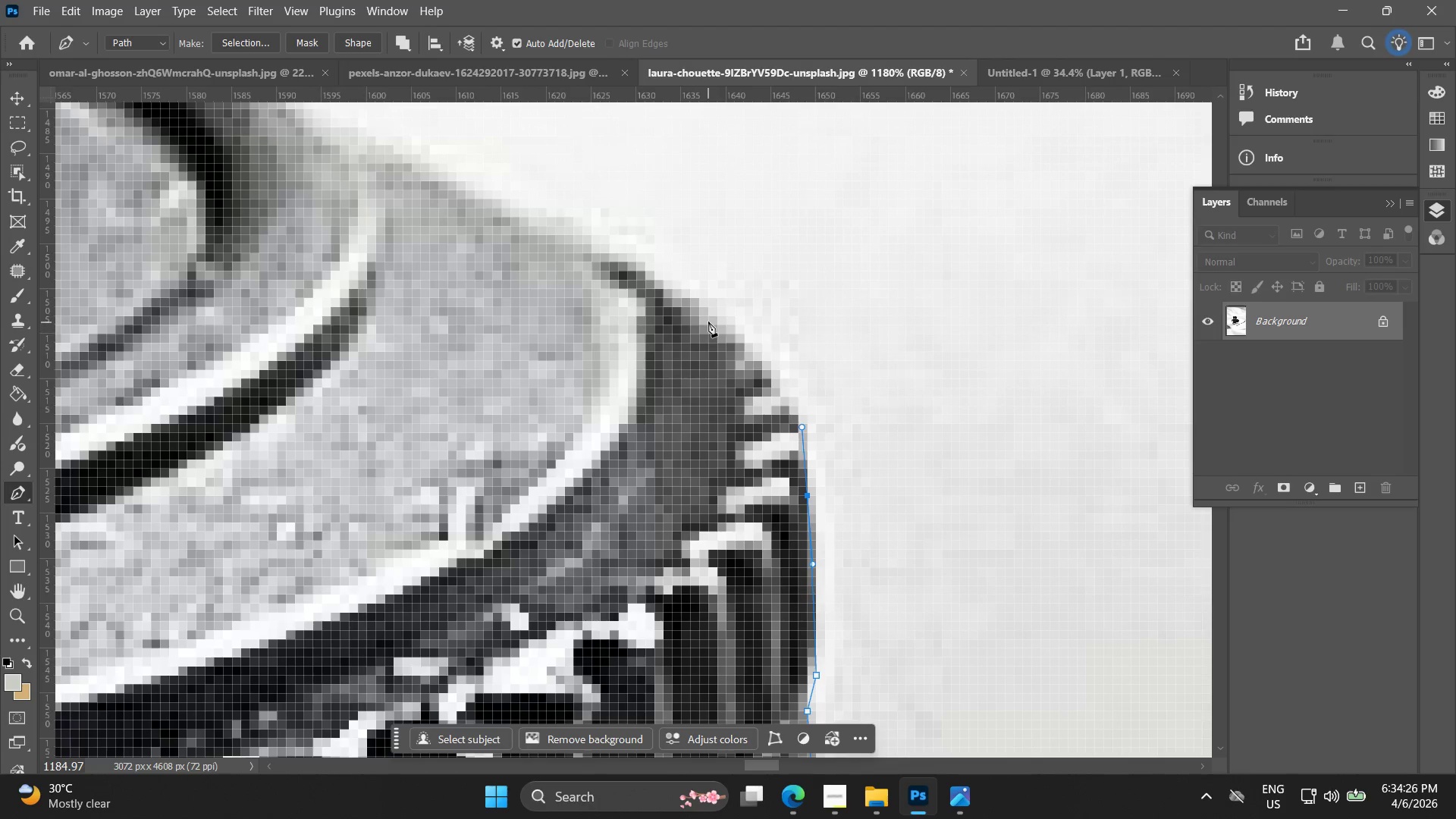 
left_click_drag(start_coordinate=[708, 321], to_coordinate=[634, 265])
 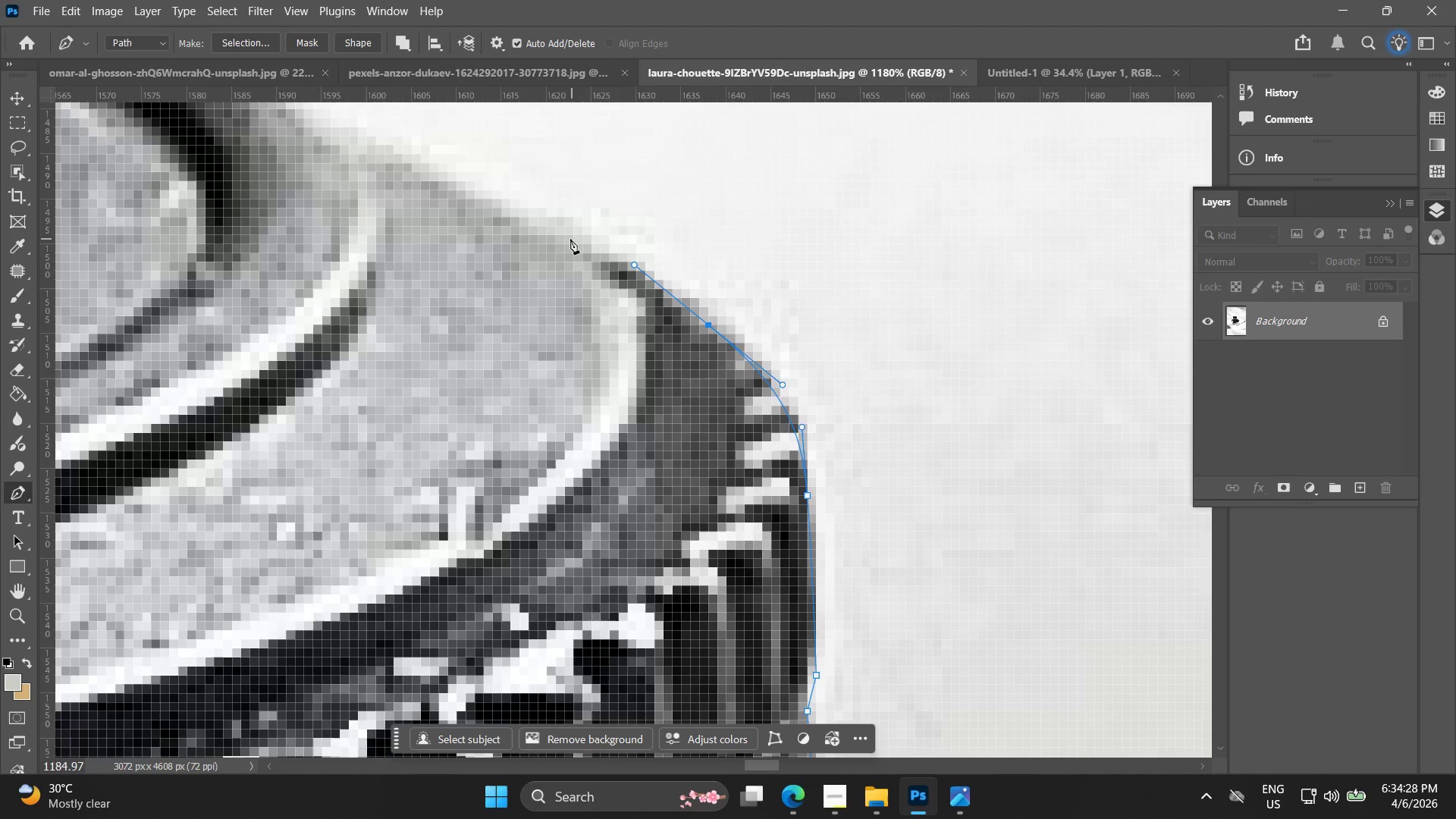 
hold_key(key=Space, duration=0.45)
 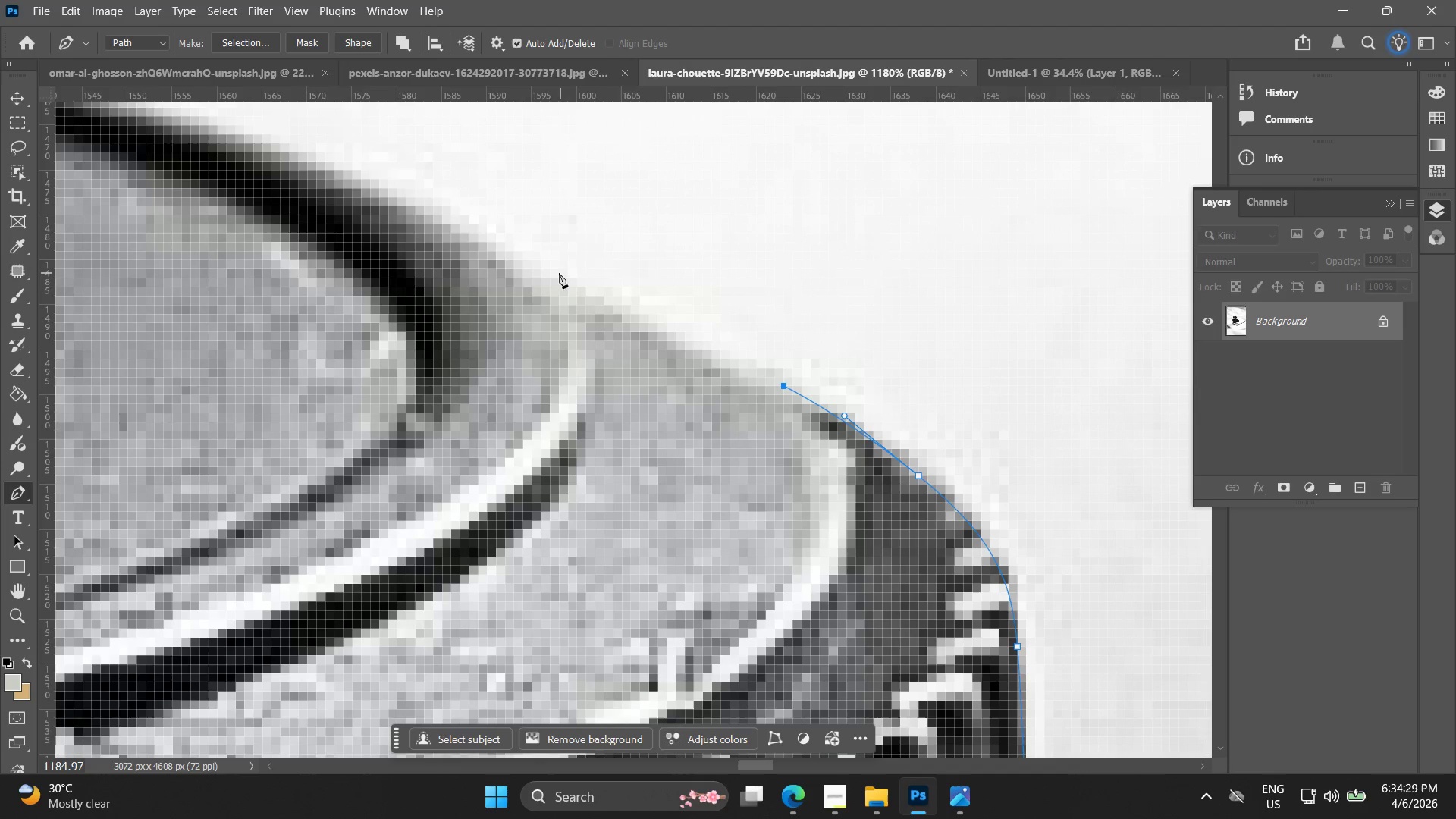 
left_click_drag(start_coordinate=[532, 239], to_coordinate=[742, 390])
 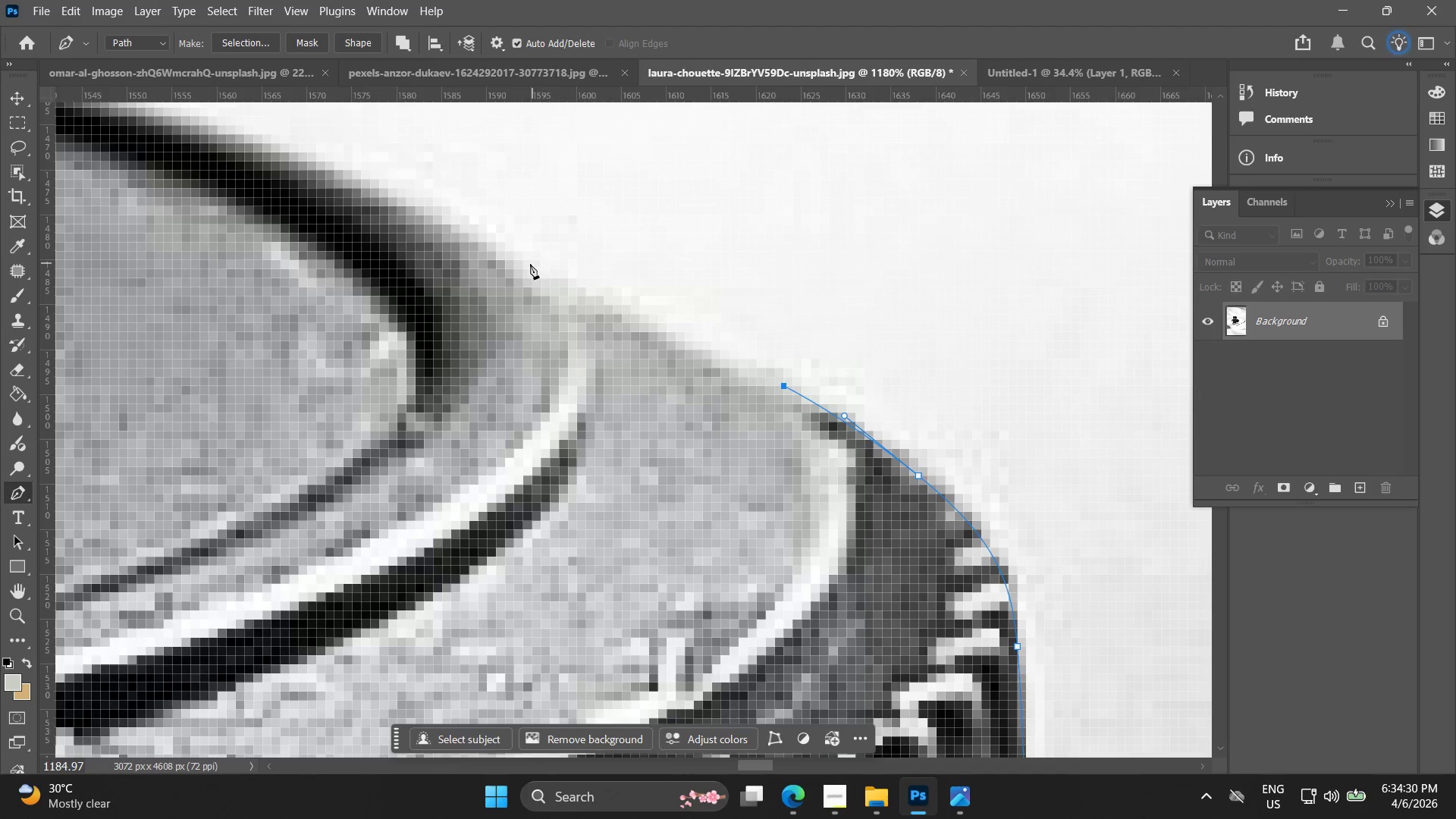 
left_click_drag(start_coordinate=[515, 270], to_coordinate=[487, 250])
 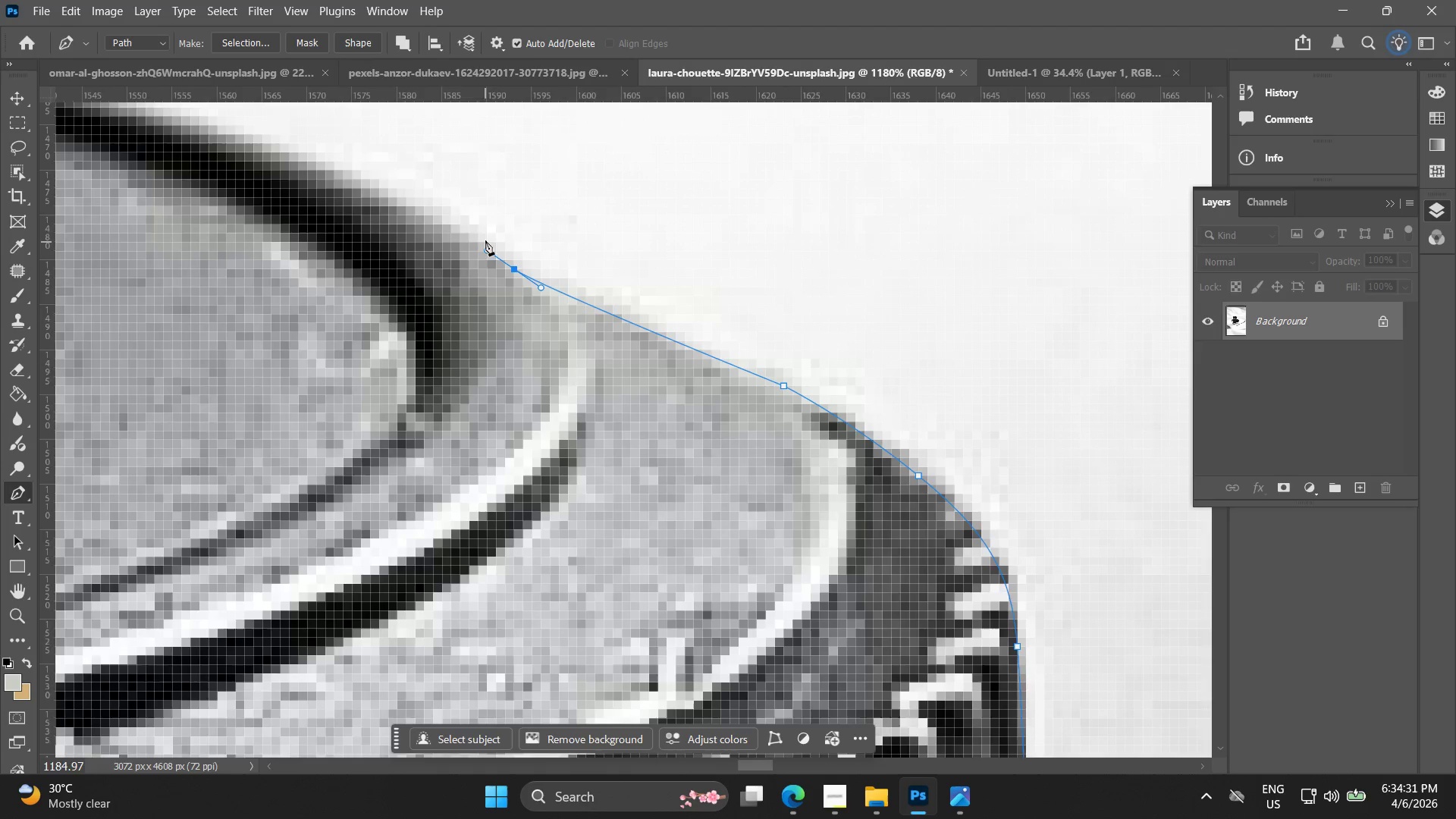 
key(Alt+AltLeft)
 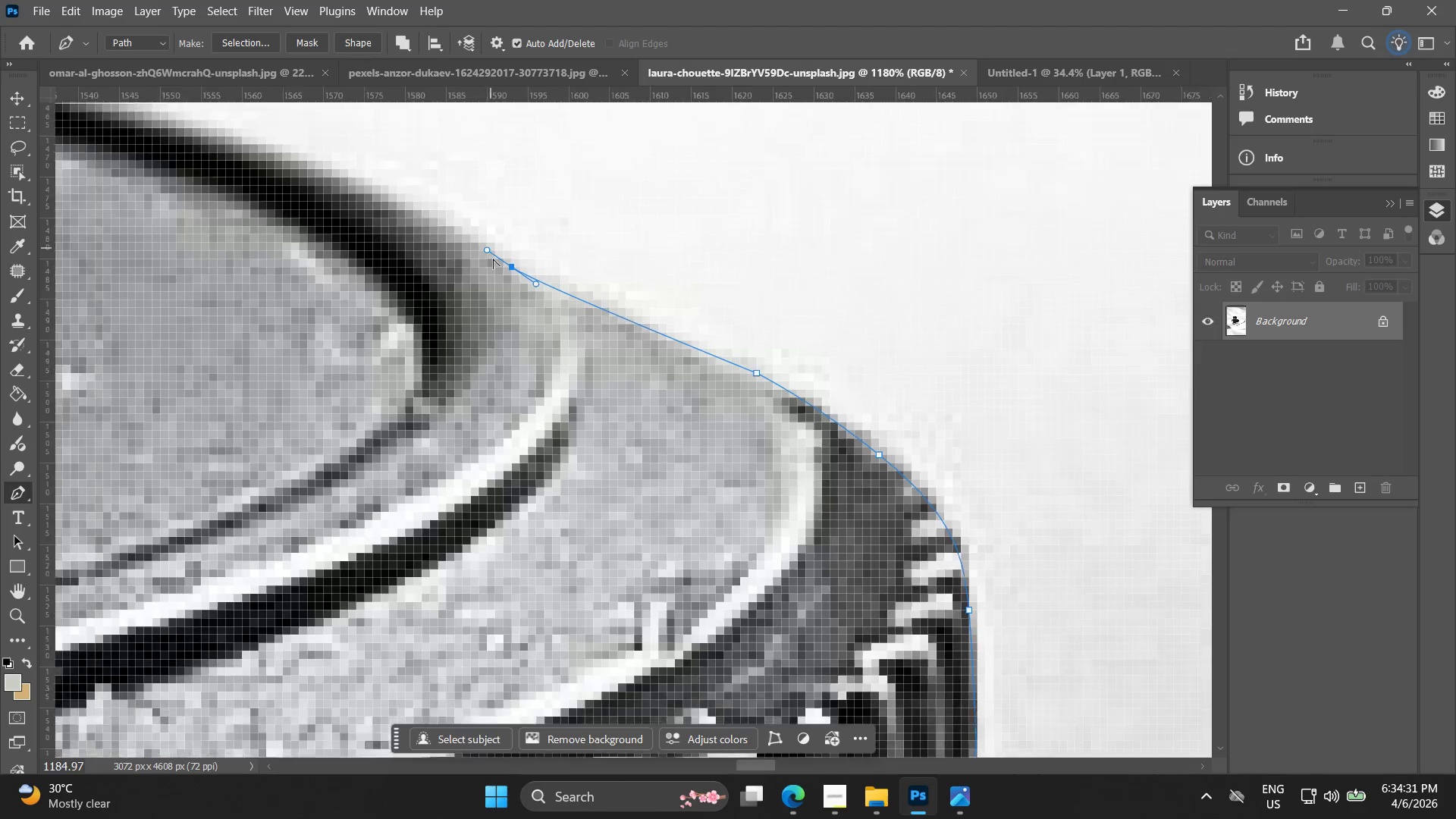 
hold_key(key=Space, duration=0.53)
 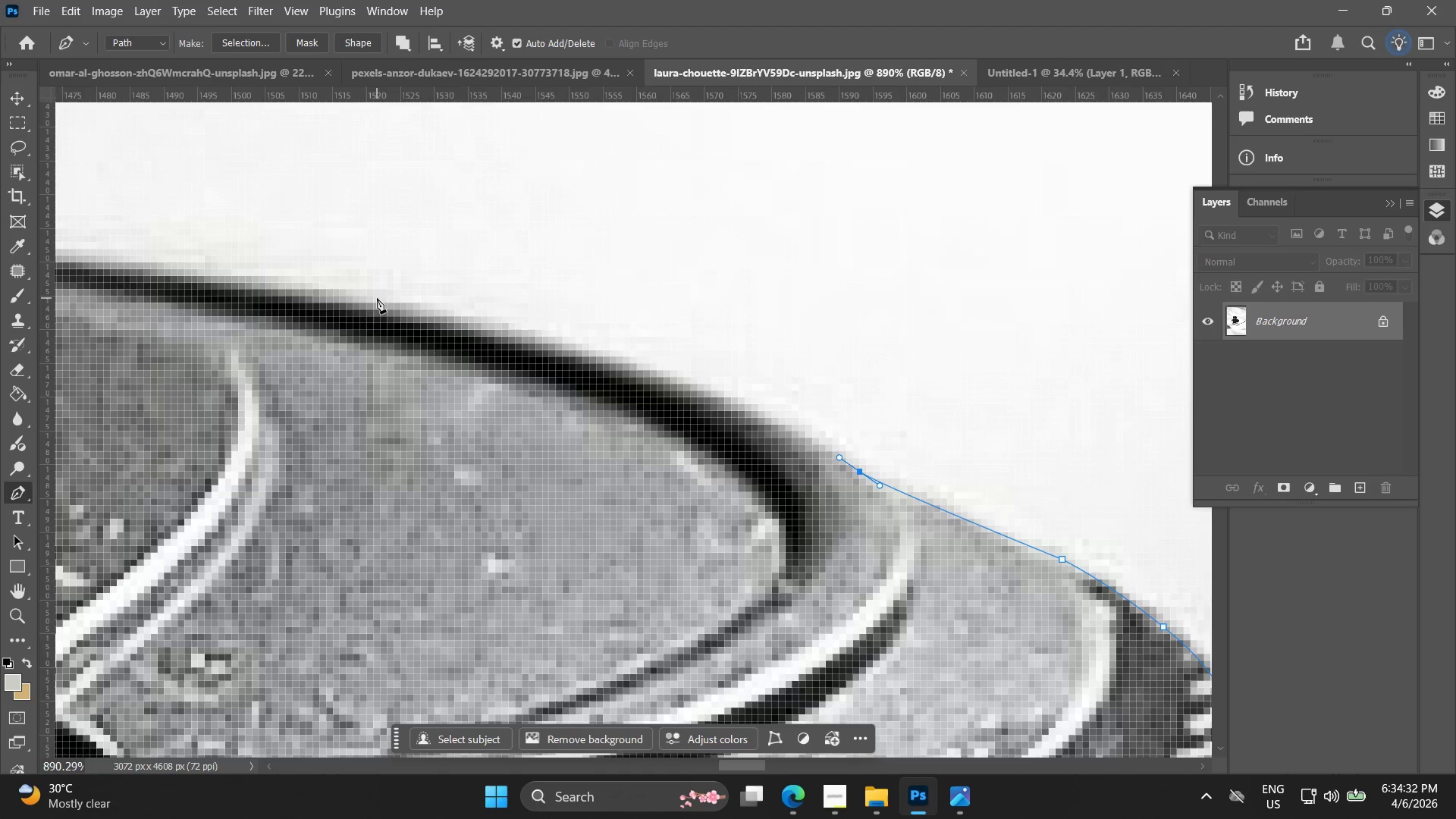 
left_click_drag(start_coordinate=[469, 245], to_coordinate=[820, 451])
 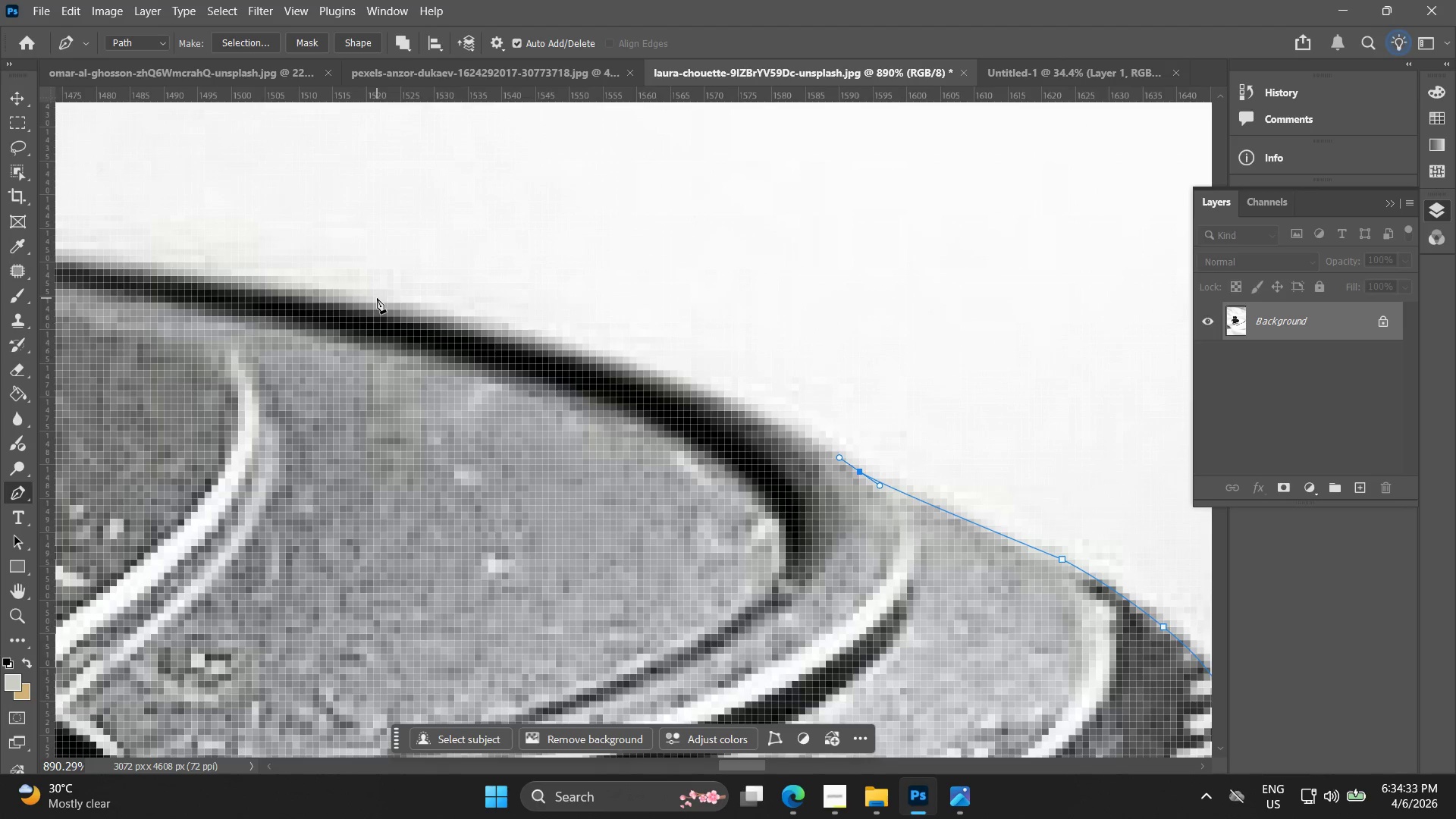 
scroll: coordinate [495, 262], scroll_direction: down, amount: 3.0
 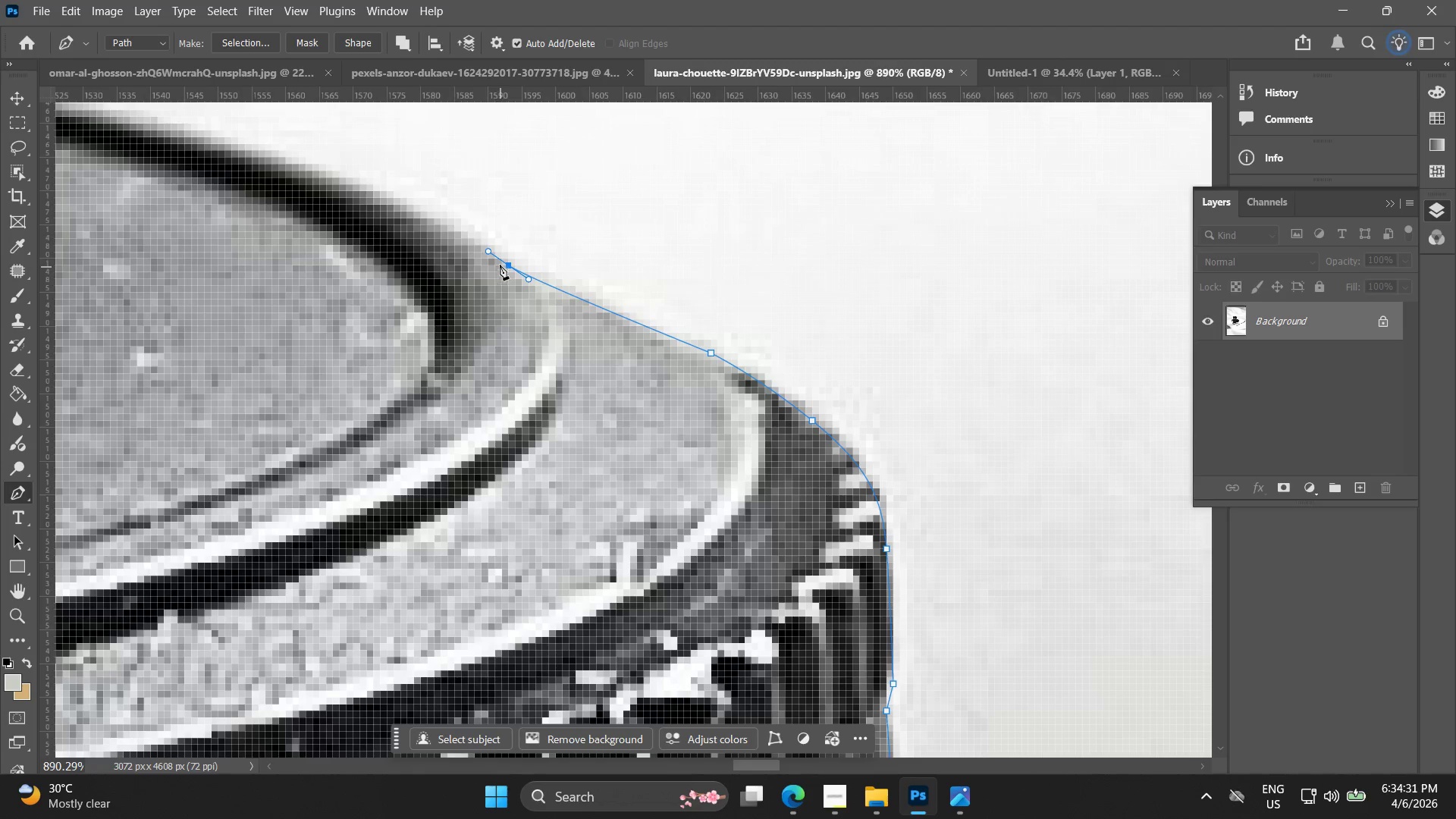 
left_click_drag(start_coordinate=[376, 301], to_coordinate=[75, 252])
 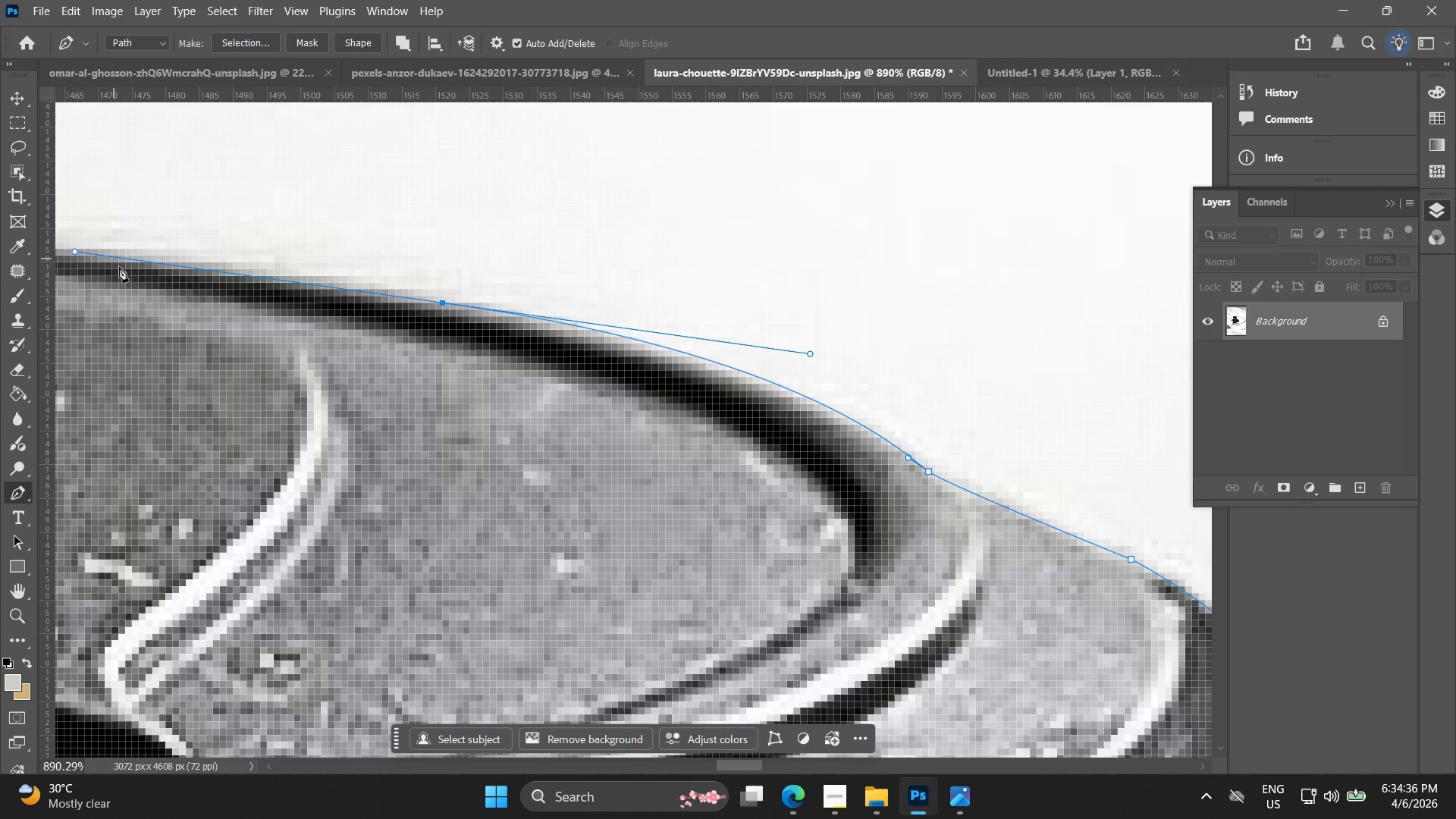 
hold_key(key=Space, duration=0.61)
 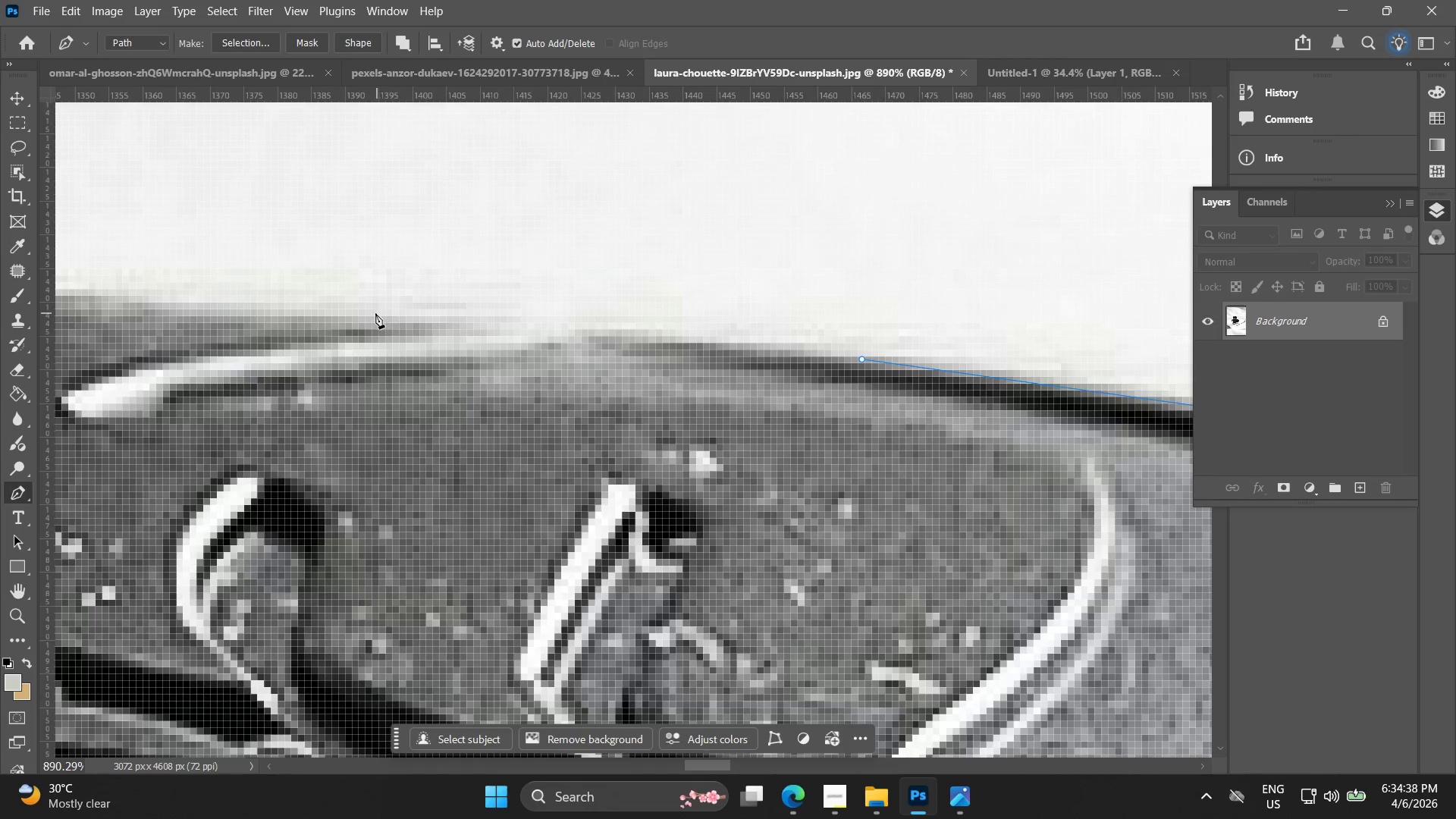 
left_click_drag(start_coordinate=[143, 278], to_coordinate=[930, 386])
 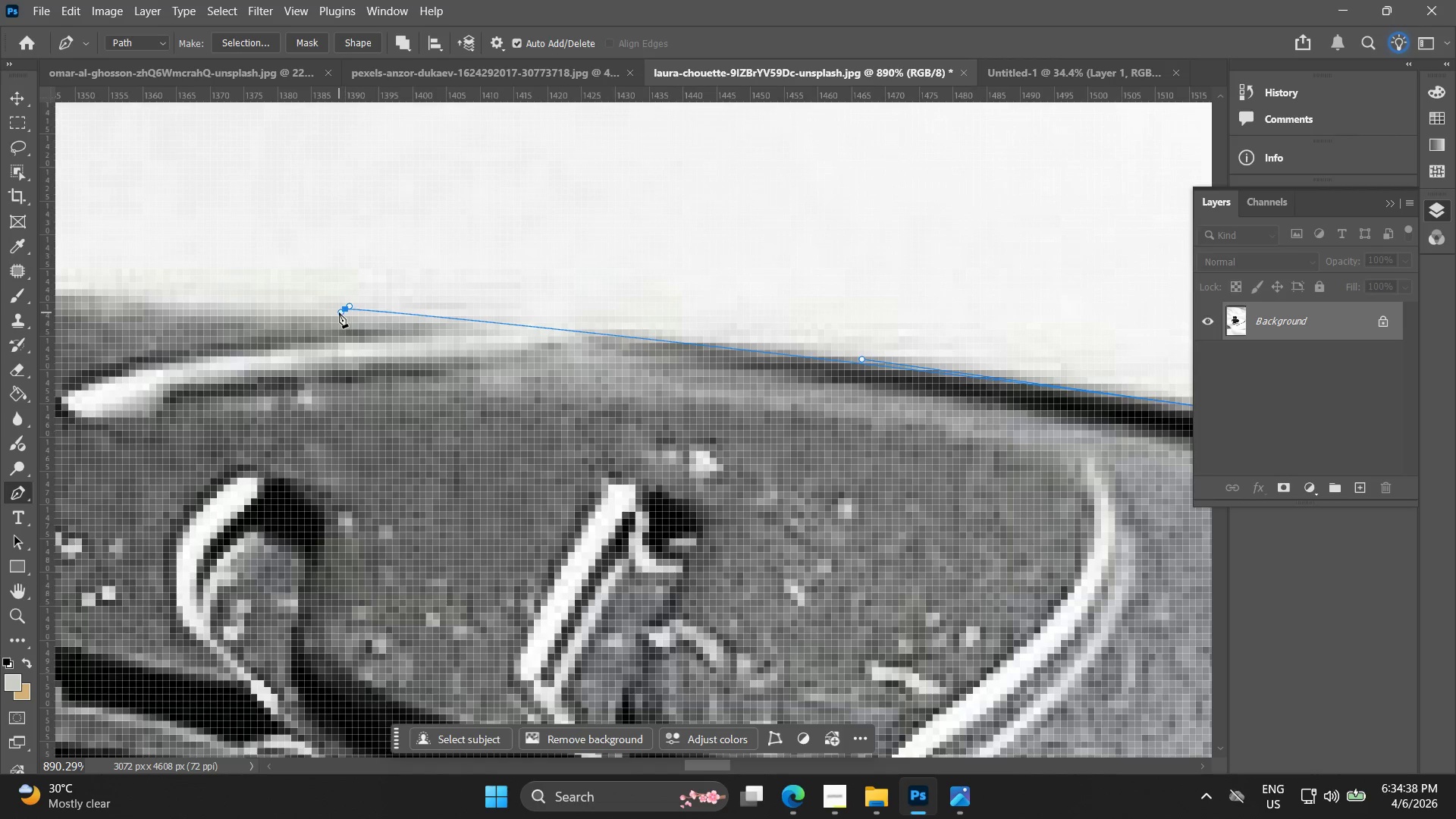 
hold_key(key=Space, duration=0.36)
 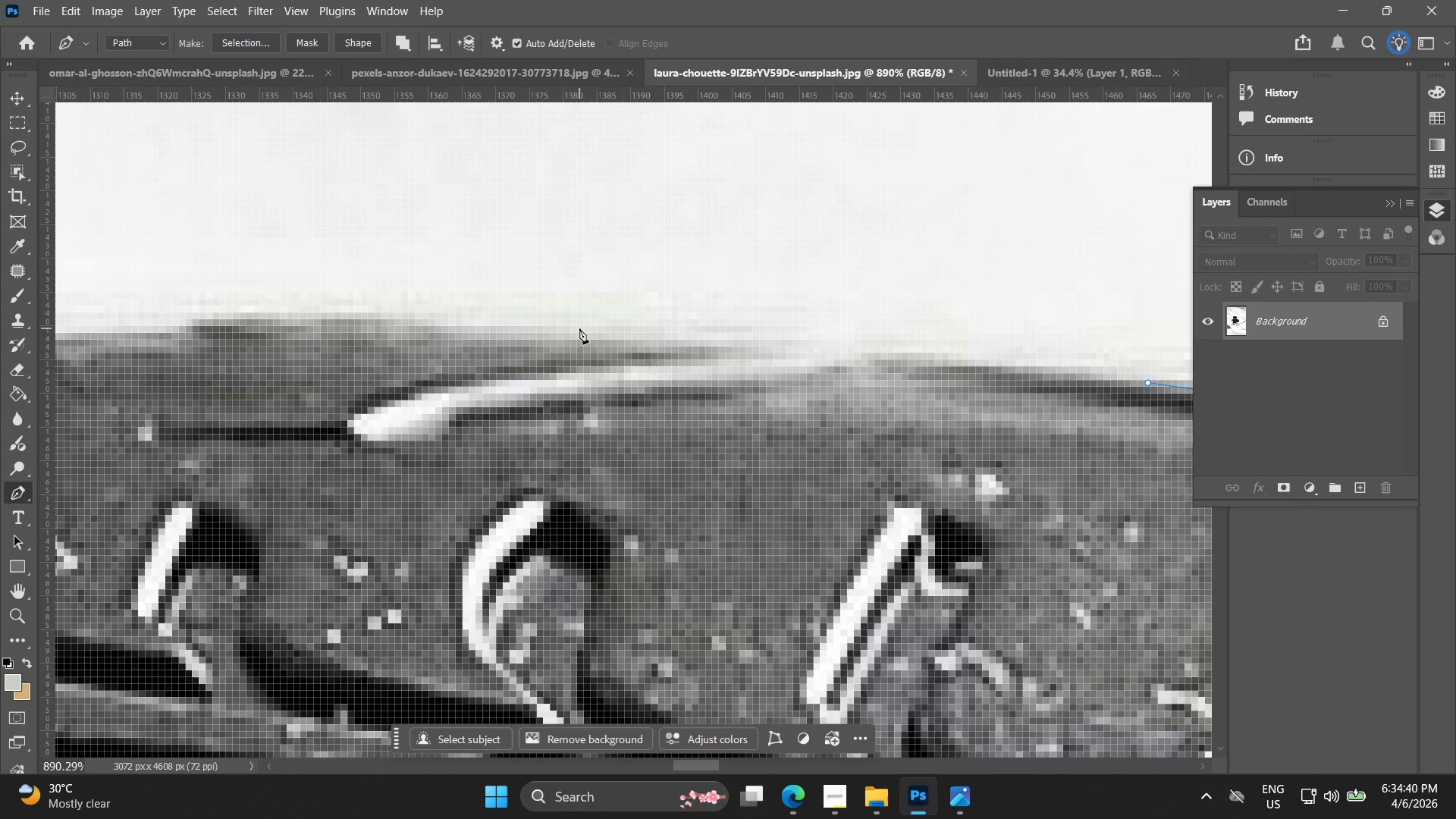 
left_click_drag(start_coordinate=[320, 320], to_coordinate=[598, 344])
 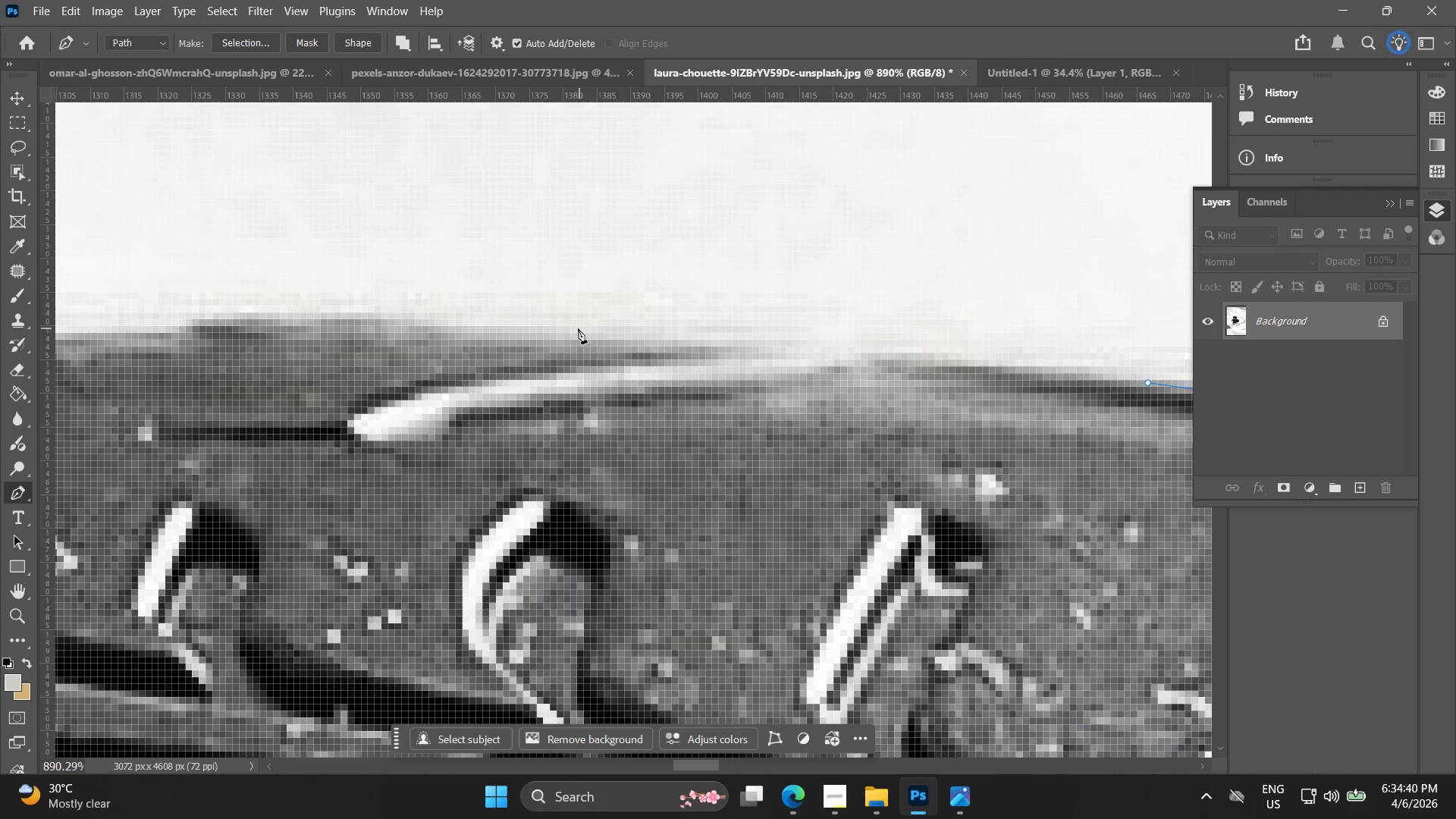 
key(Control+ControlLeft)
 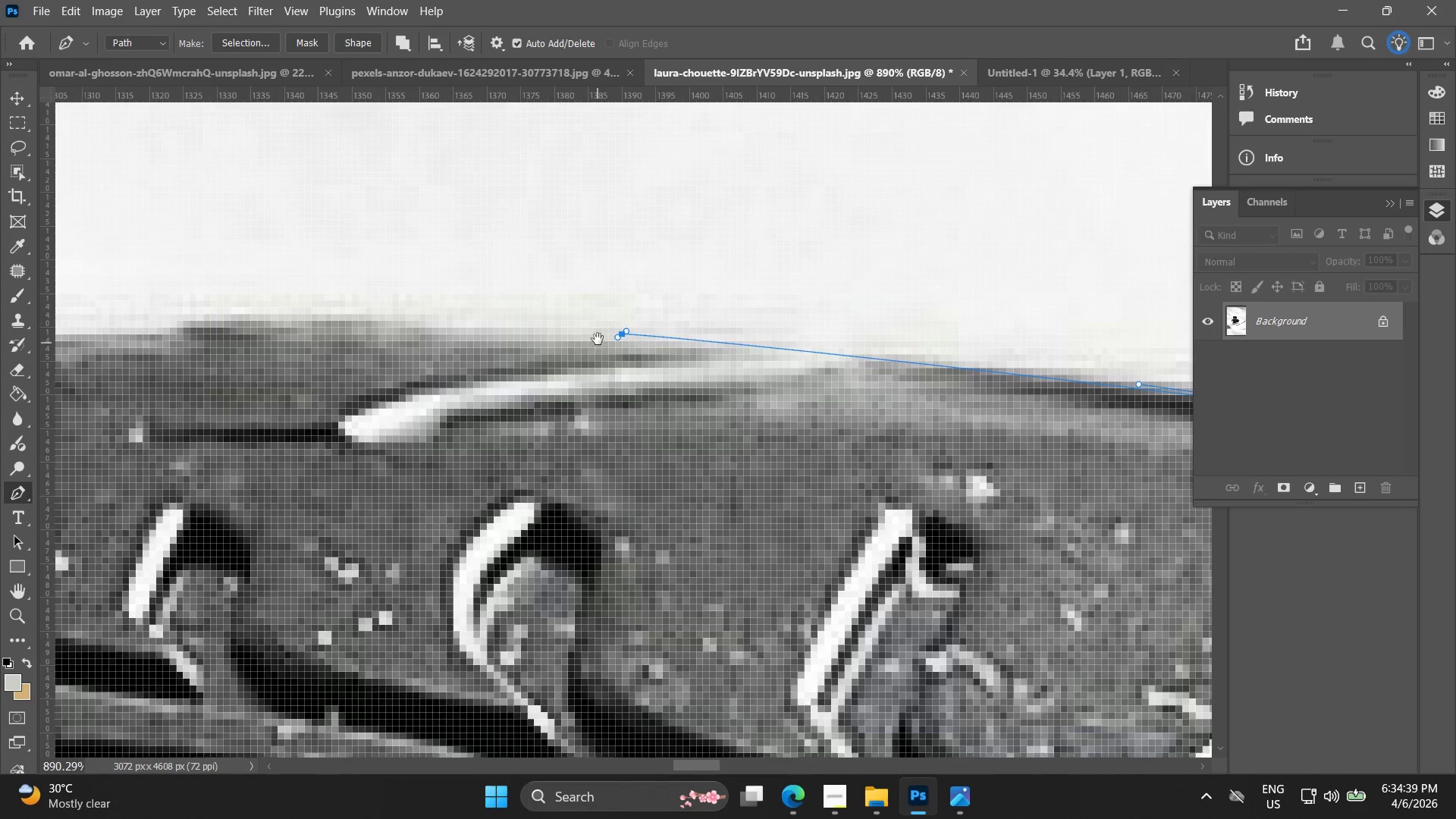 
key(Control+Z)
 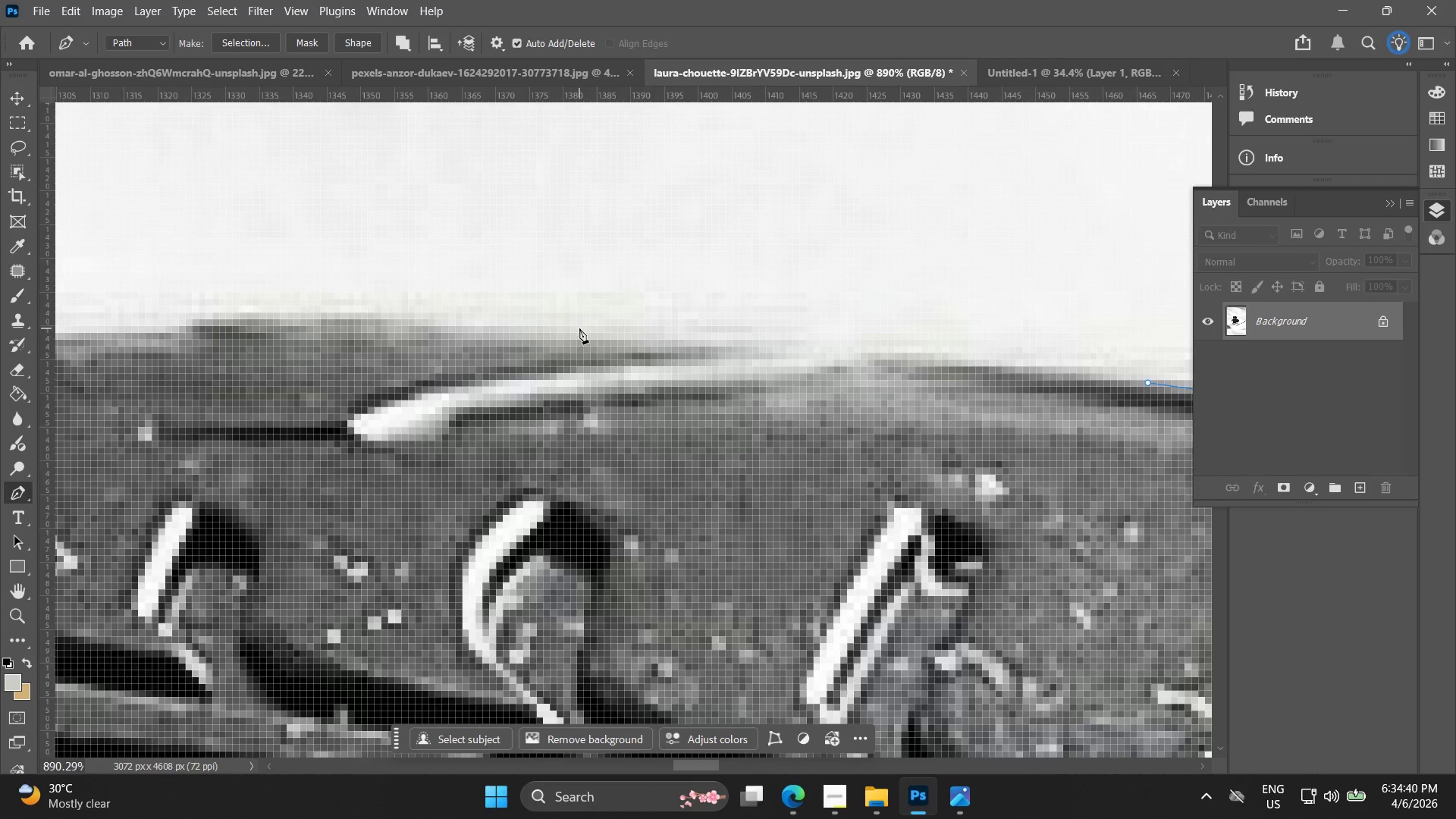 
left_click_drag(start_coordinate=[573, 331], to_coordinate=[259, 315])
 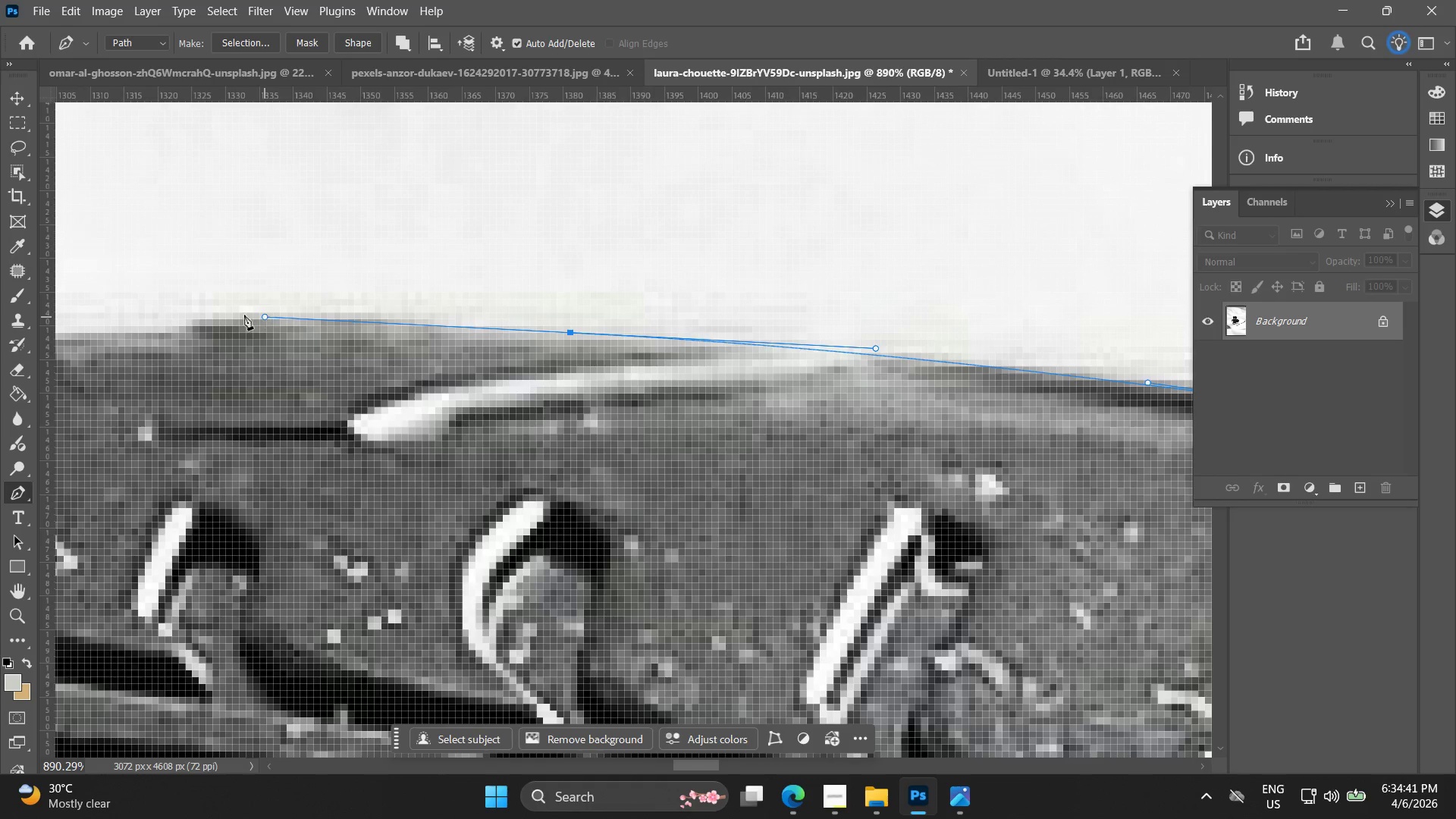 
hold_key(key=Space, duration=0.58)
 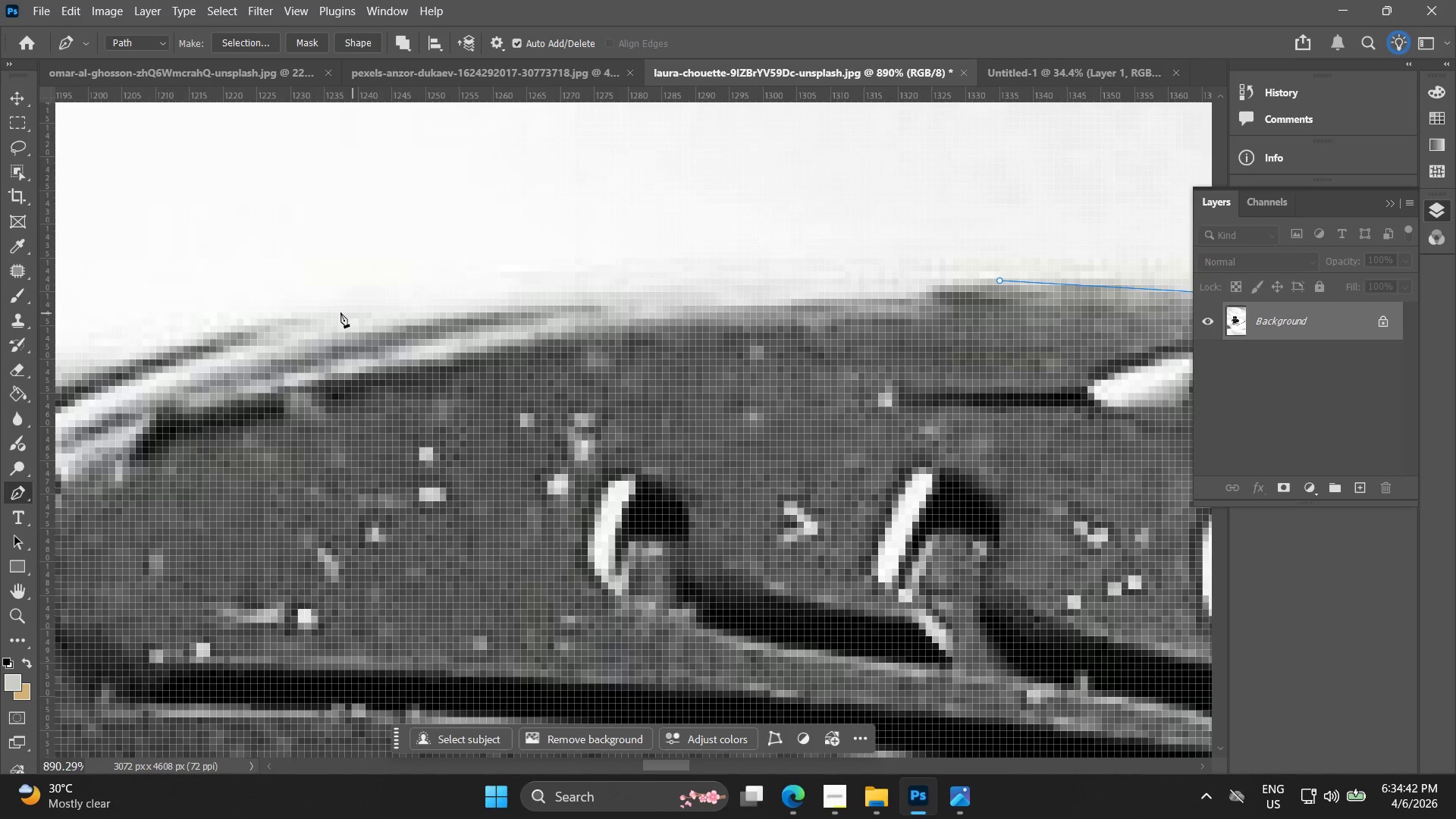 
left_click_drag(start_coordinate=[246, 340], to_coordinate=[986, 306])
 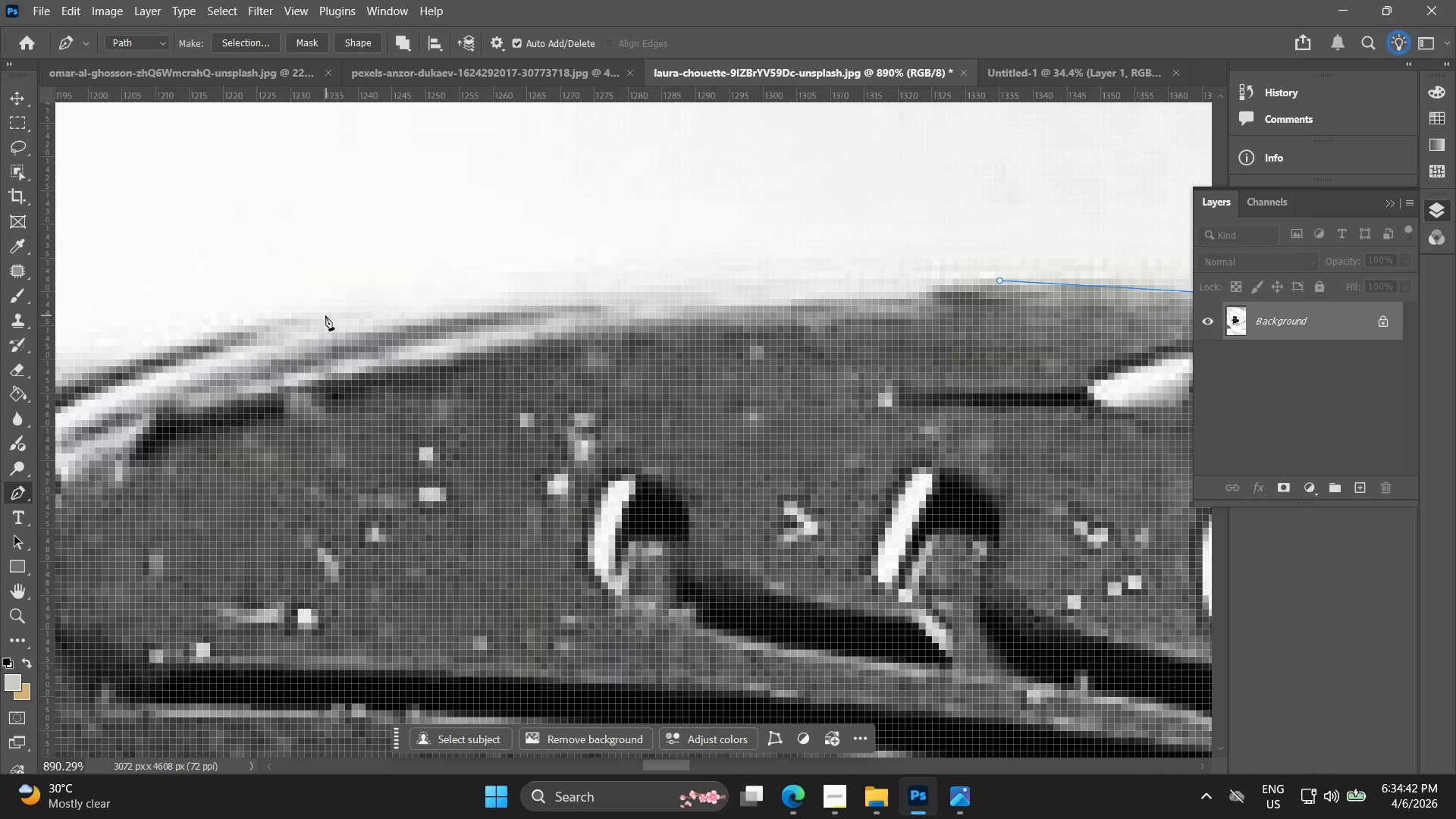 
left_click_drag(start_coordinate=[291, 316], to_coordinate=[99, 377])
 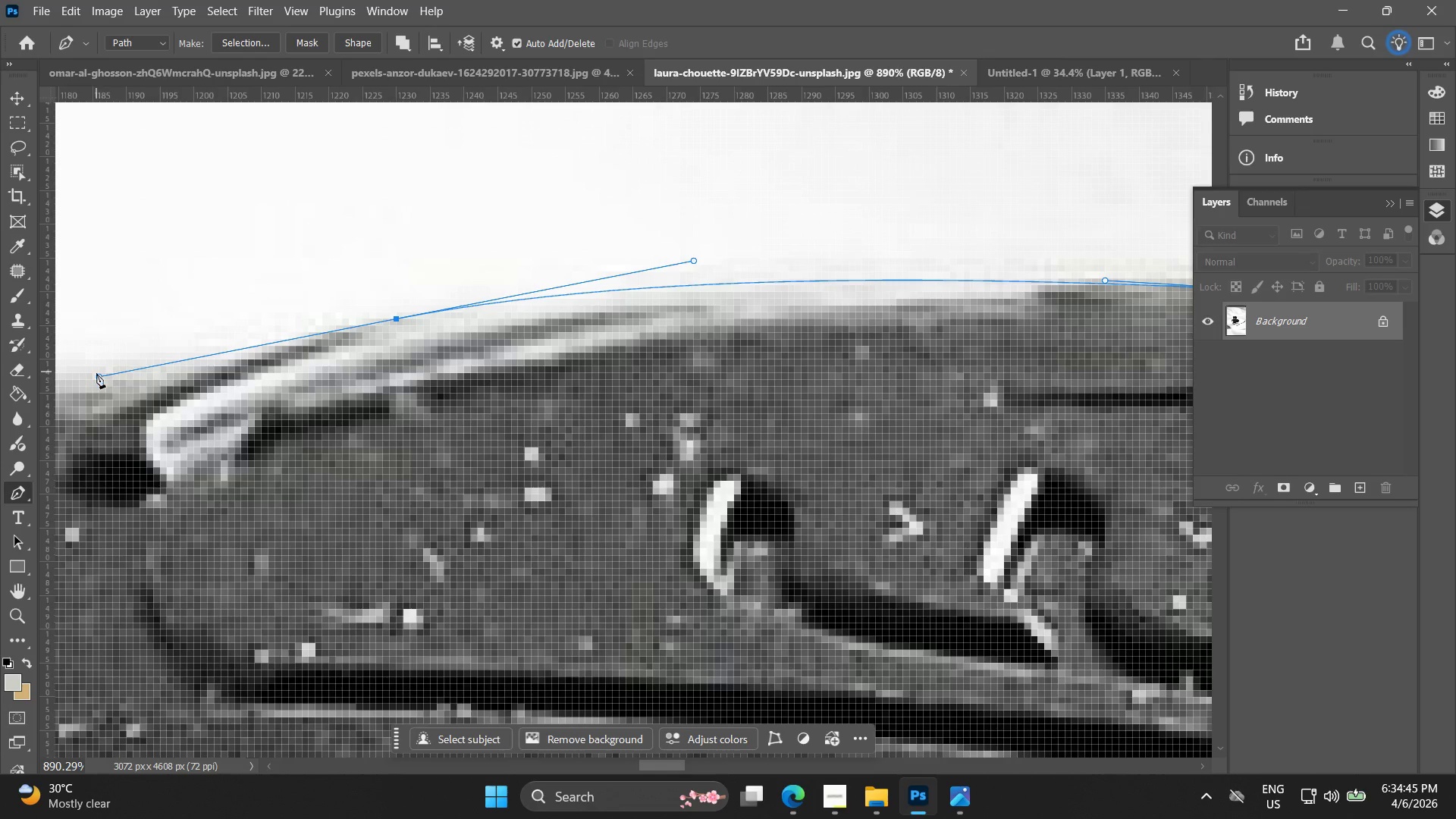 
hold_key(key=Space, duration=0.59)
 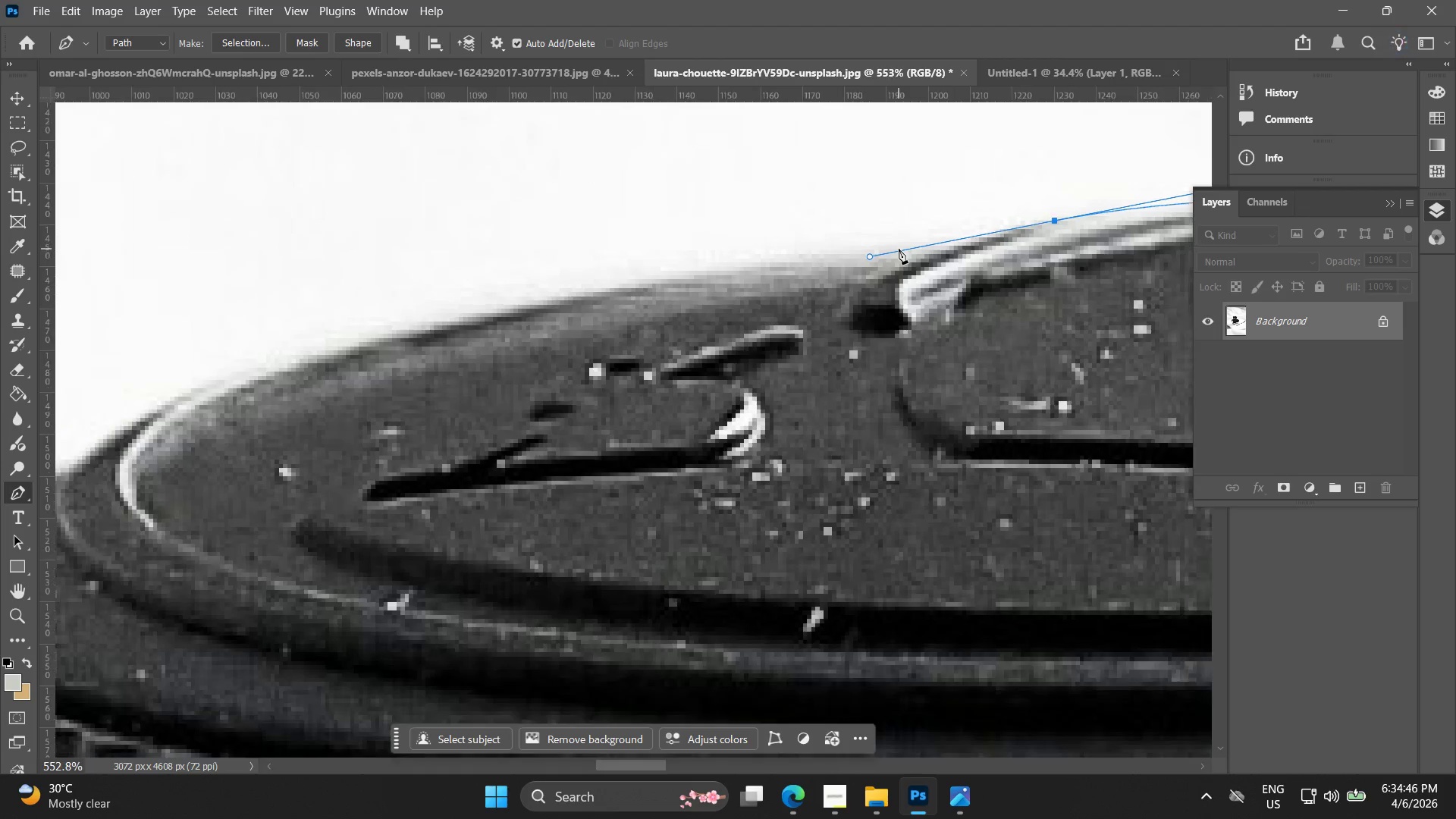 
left_click_drag(start_coordinate=[237, 364], to_coordinate=[989, 249])
 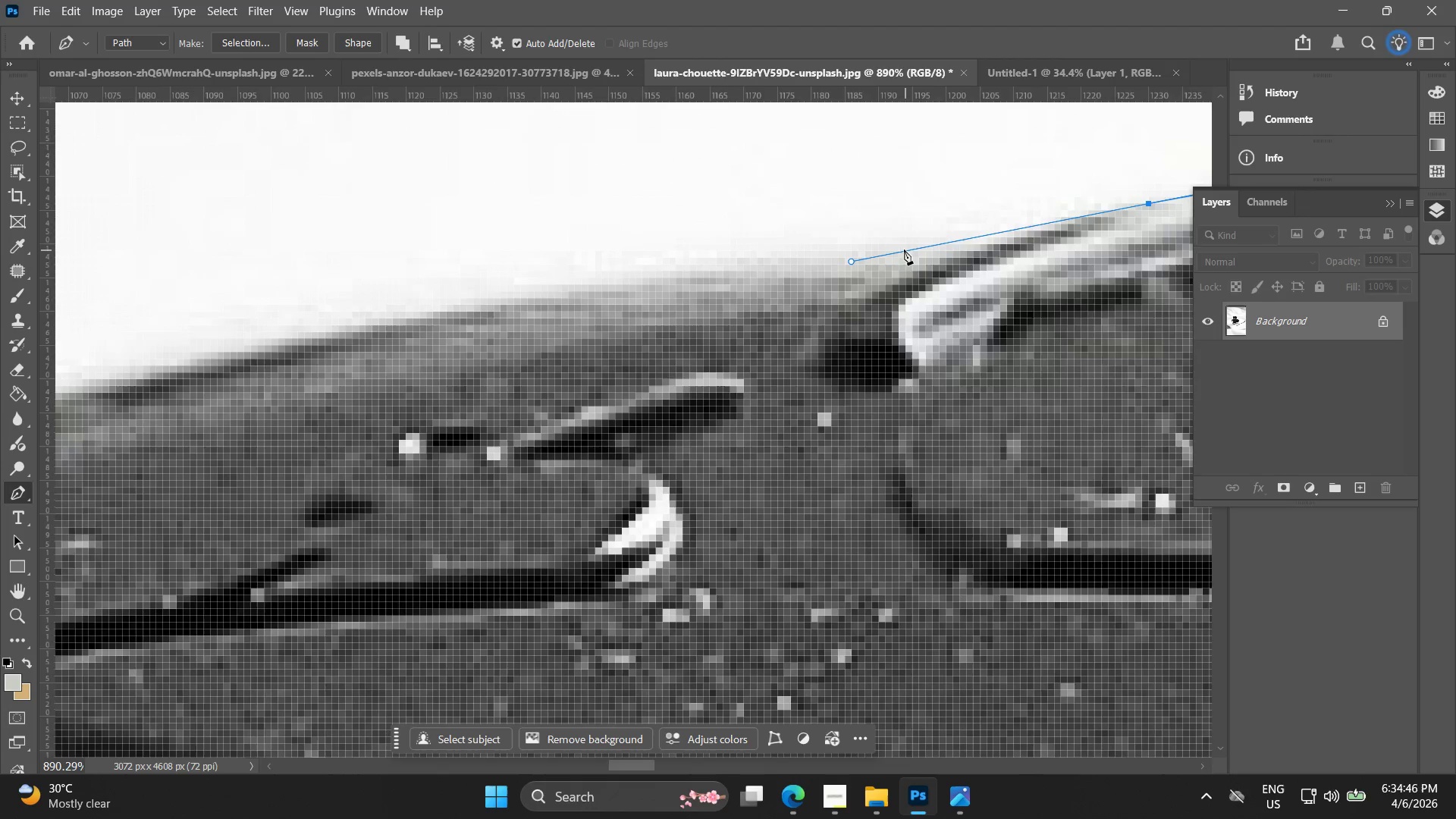 
key(Alt+AltLeft)
 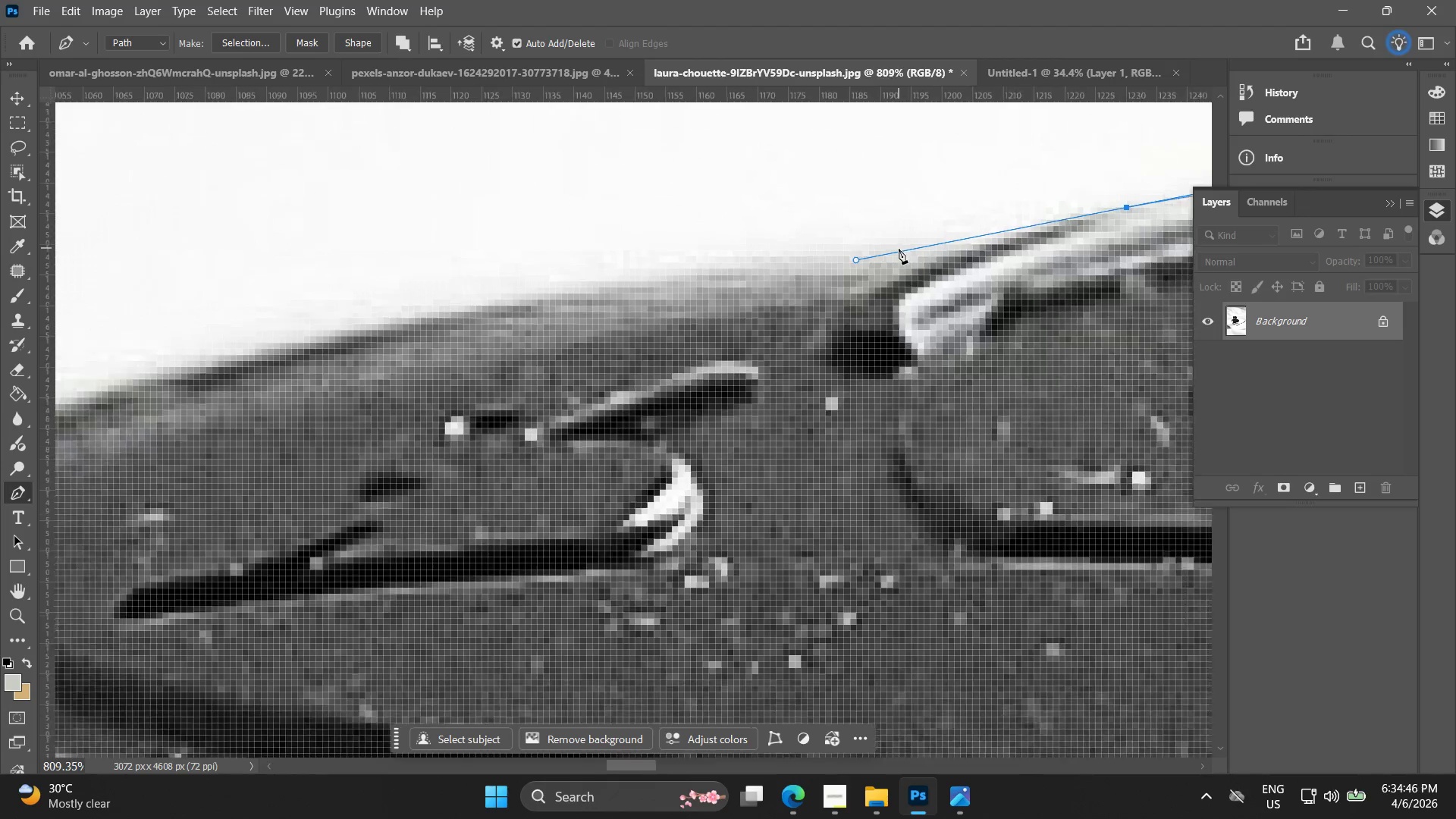 
hold_key(key=Space, duration=0.42)
 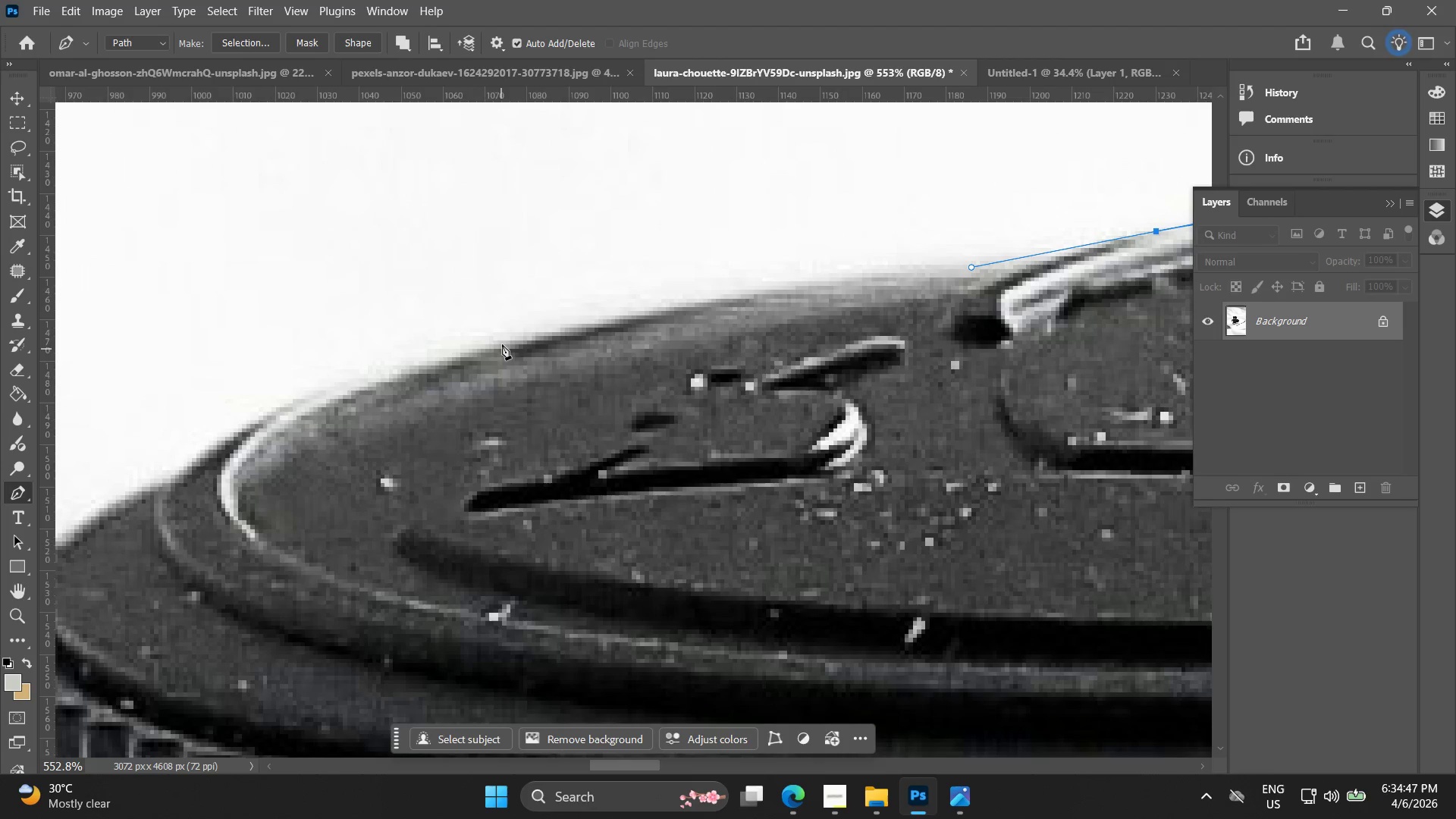 
left_click_drag(start_coordinate=[899, 251], to_coordinate=[1000, 262])
 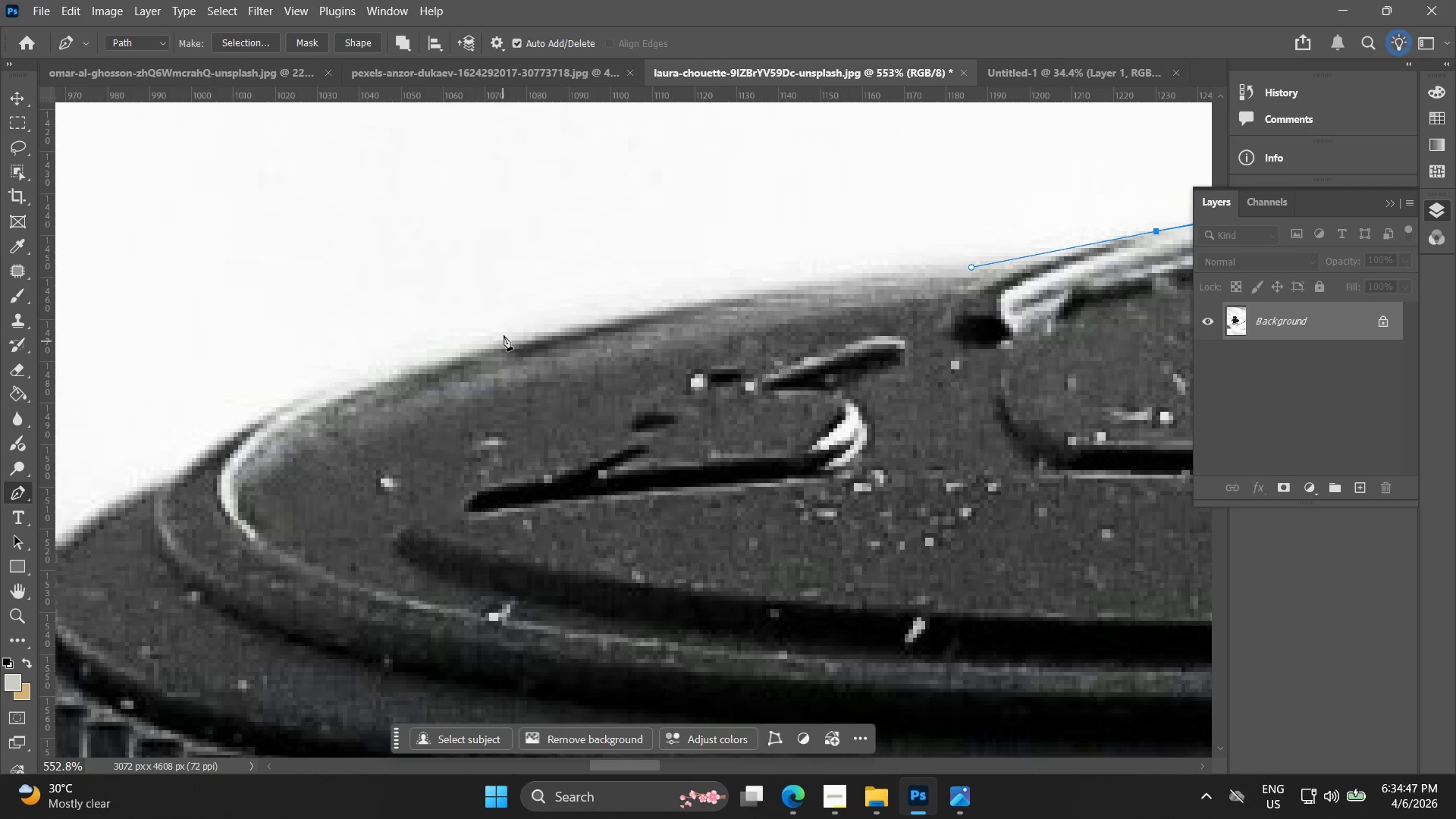 
scroll: coordinate [899, 249], scroll_direction: down, amount: 5.0
 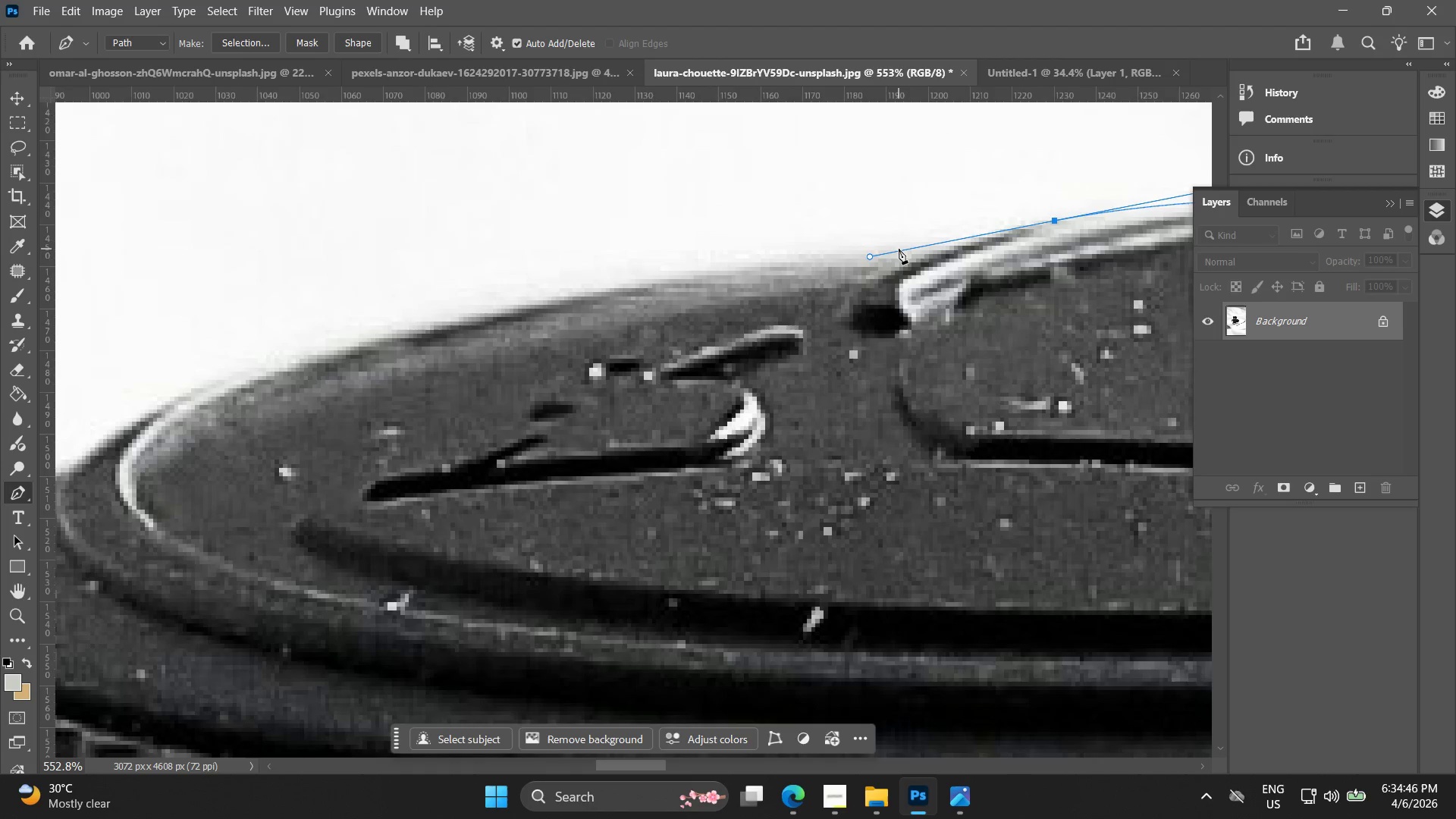 
left_click_drag(start_coordinate=[504, 335], to_coordinate=[311, 394])
 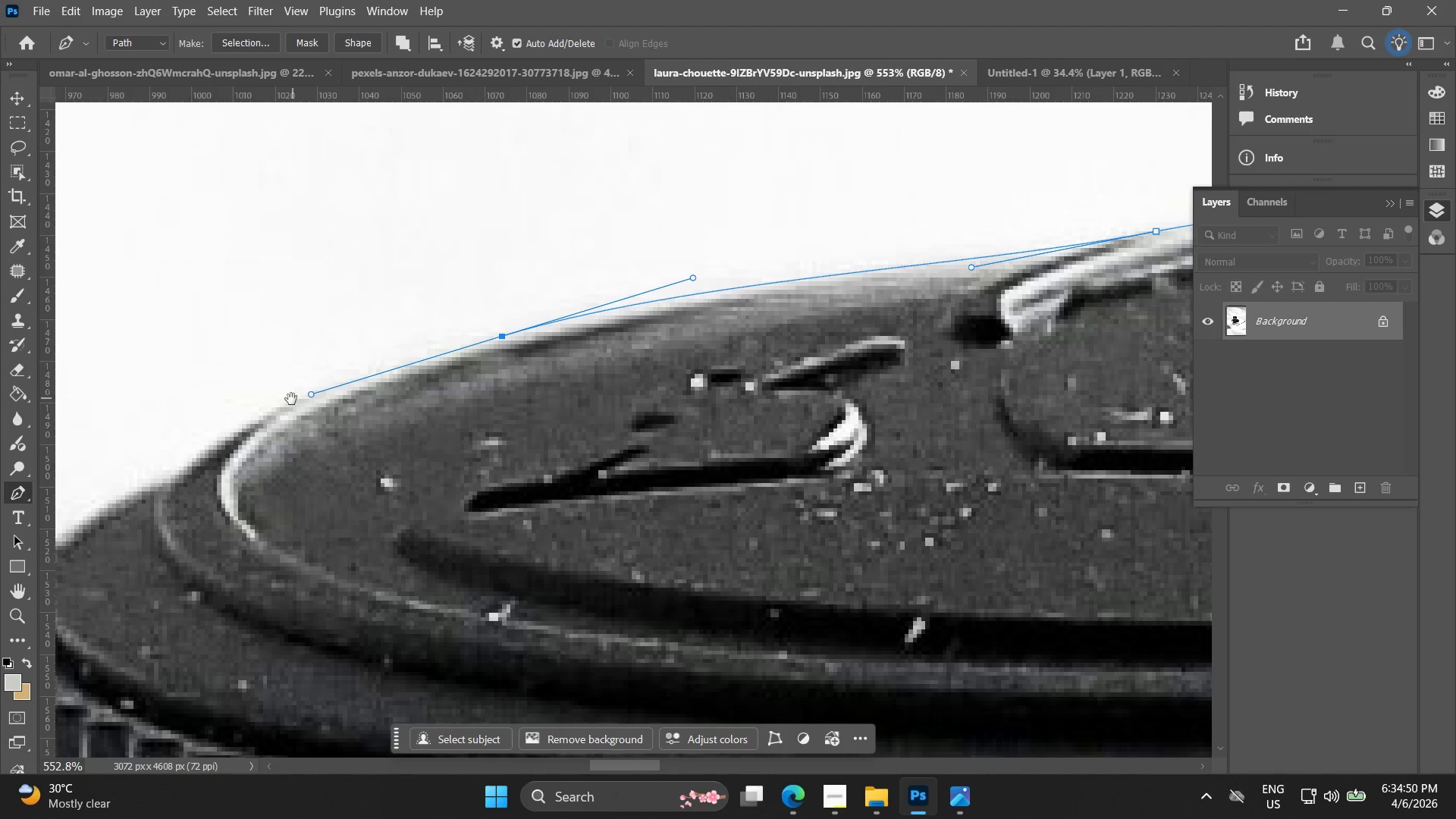 
hold_key(key=Space, duration=0.48)
 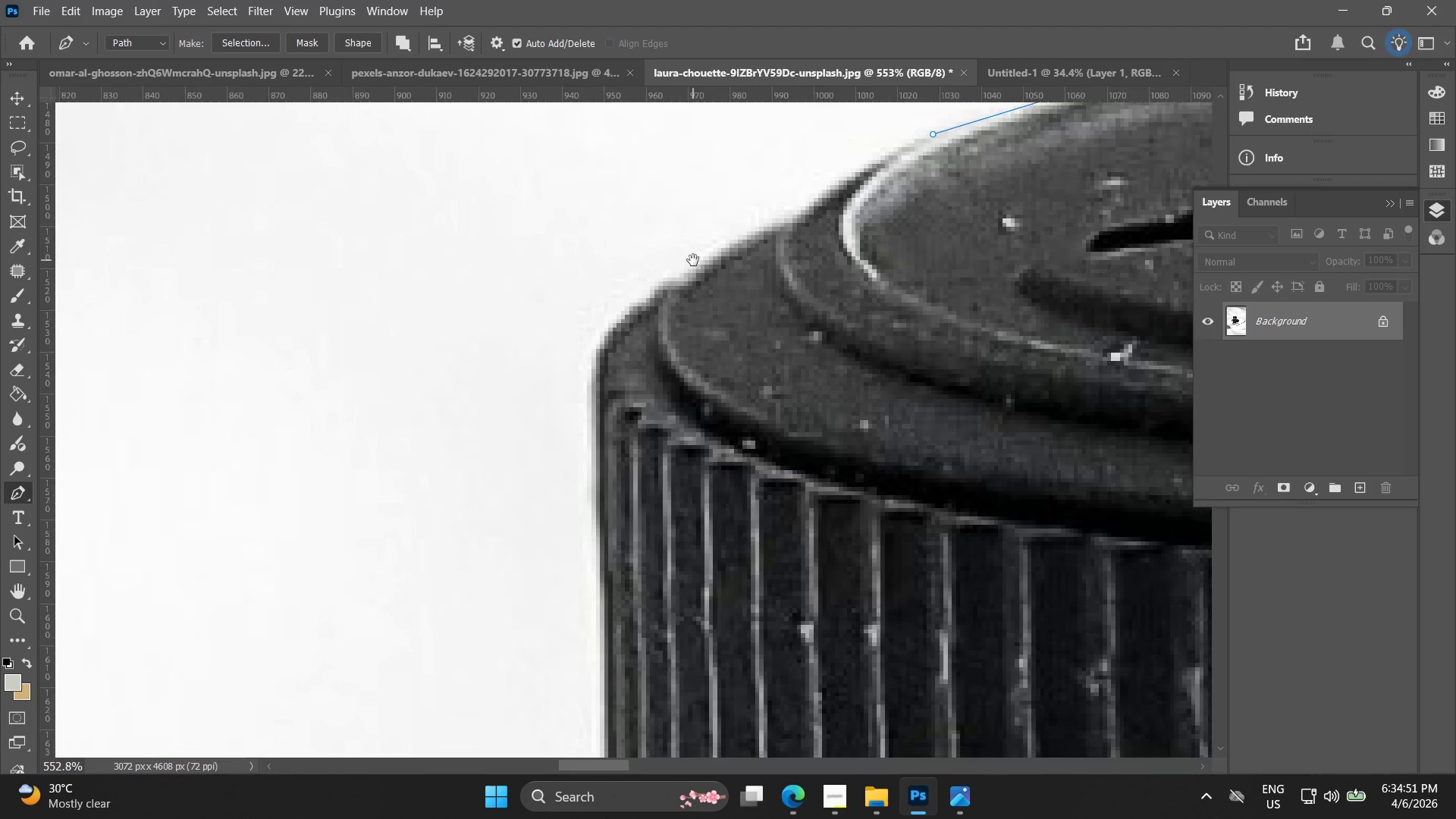 
left_click_drag(start_coordinate=[312, 384], to_coordinate=[813, 201])
 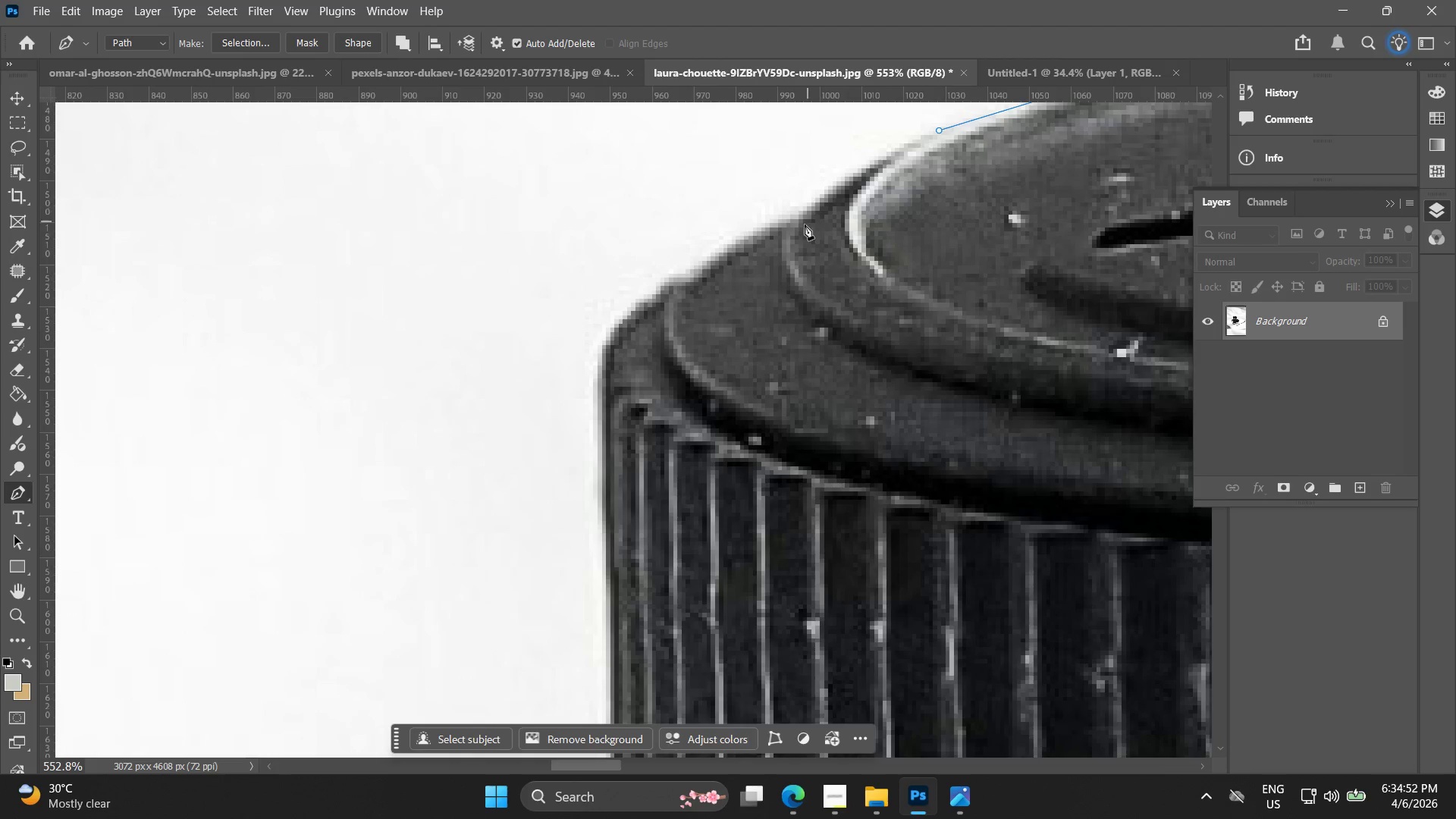 
left_click_drag(start_coordinate=[800, 218], to_coordinate=[729, 261])
 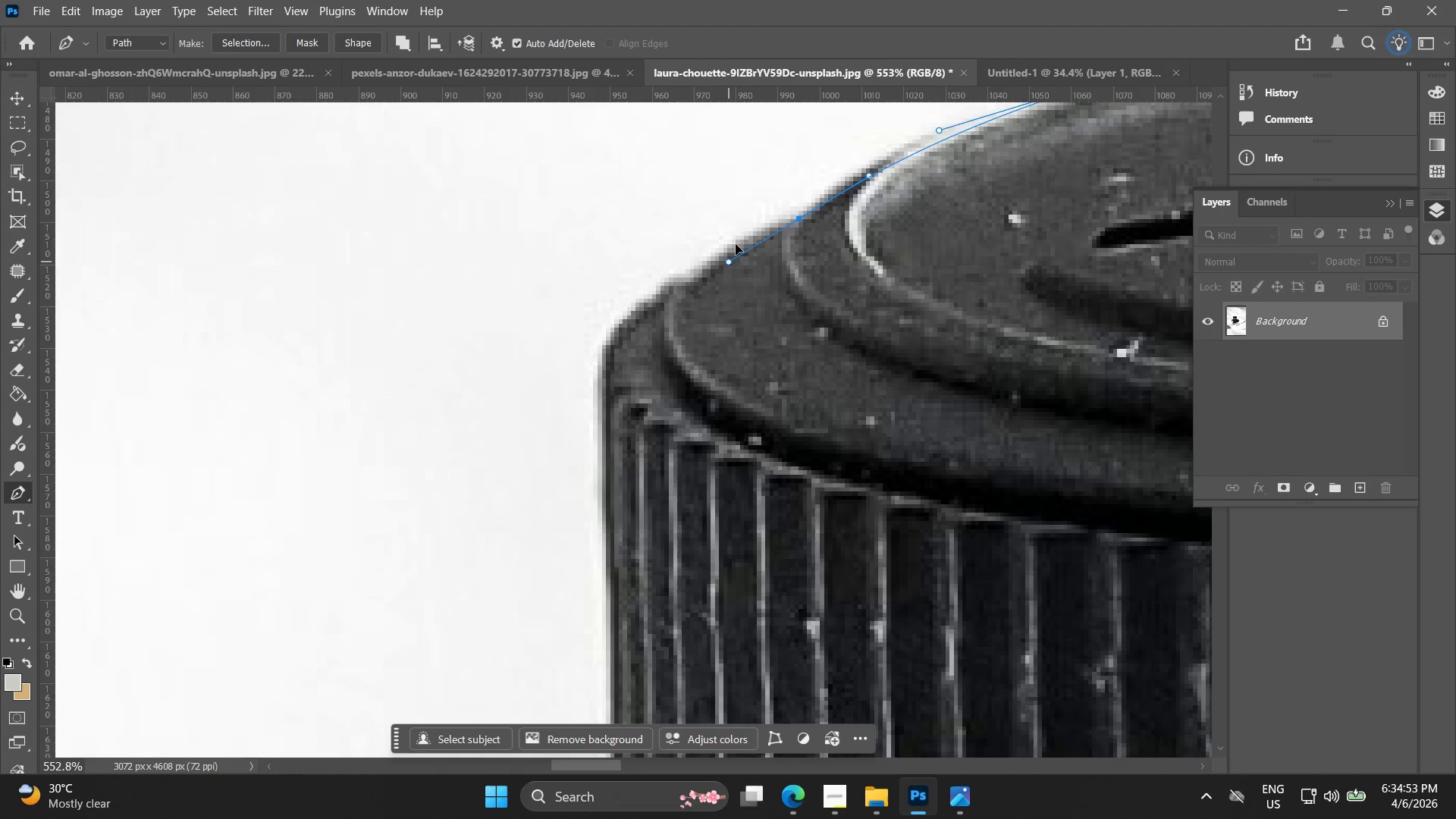 
key(Control+ControlLeft)
 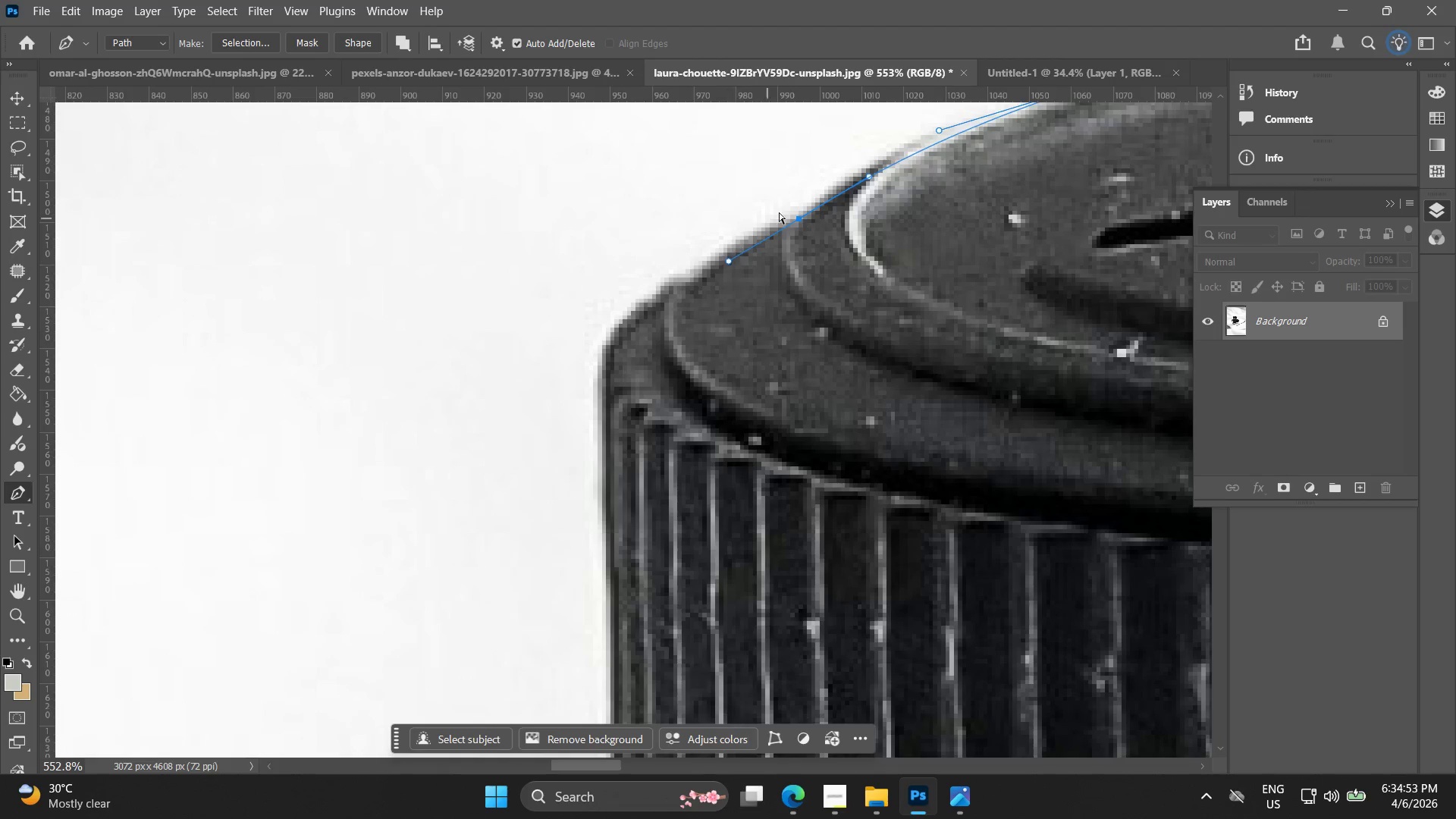 
key(Control+Z)
 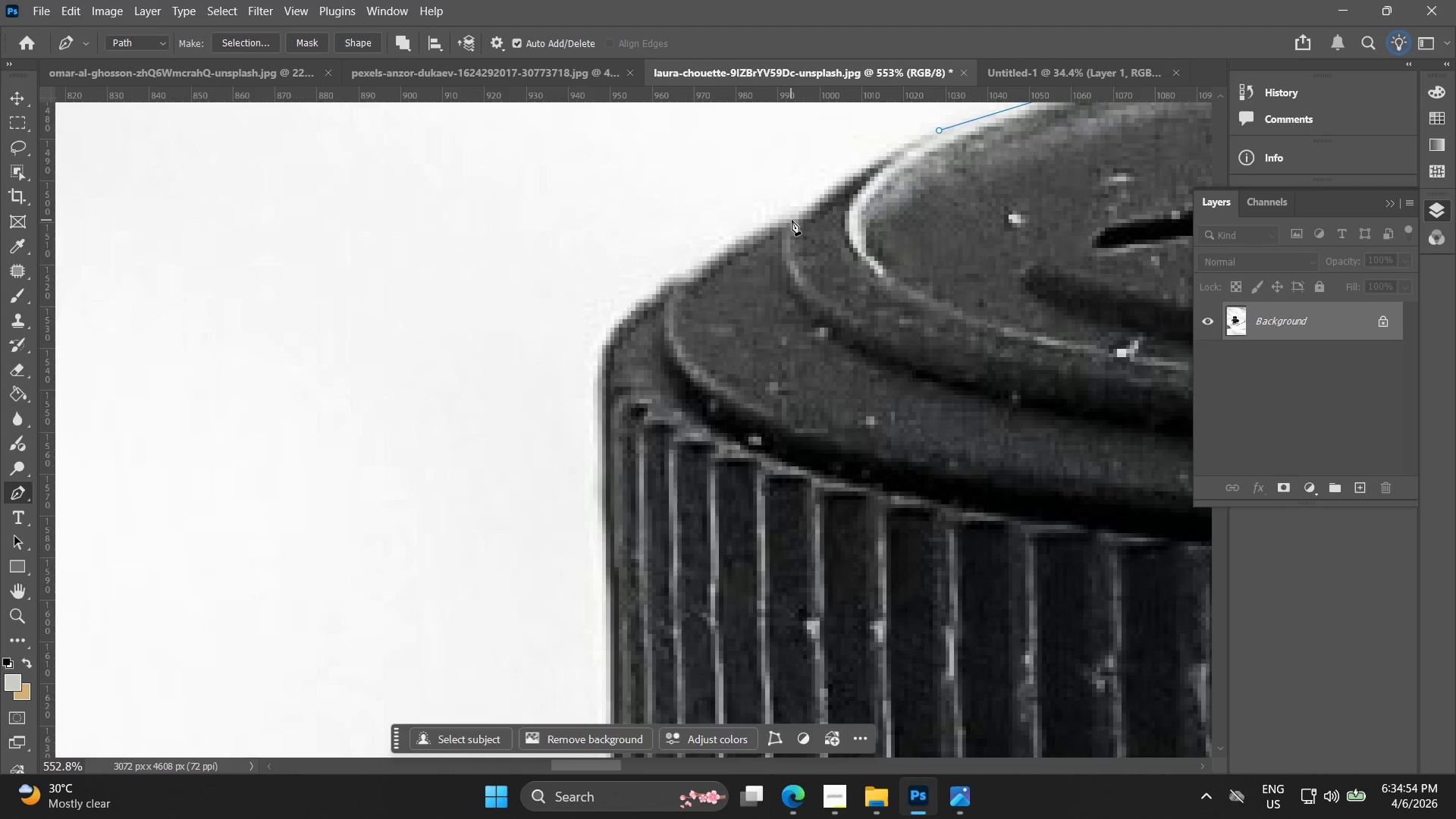 
left_click_drag(start_coordinate=[792, 220], to_coordinate=[714, 278])
 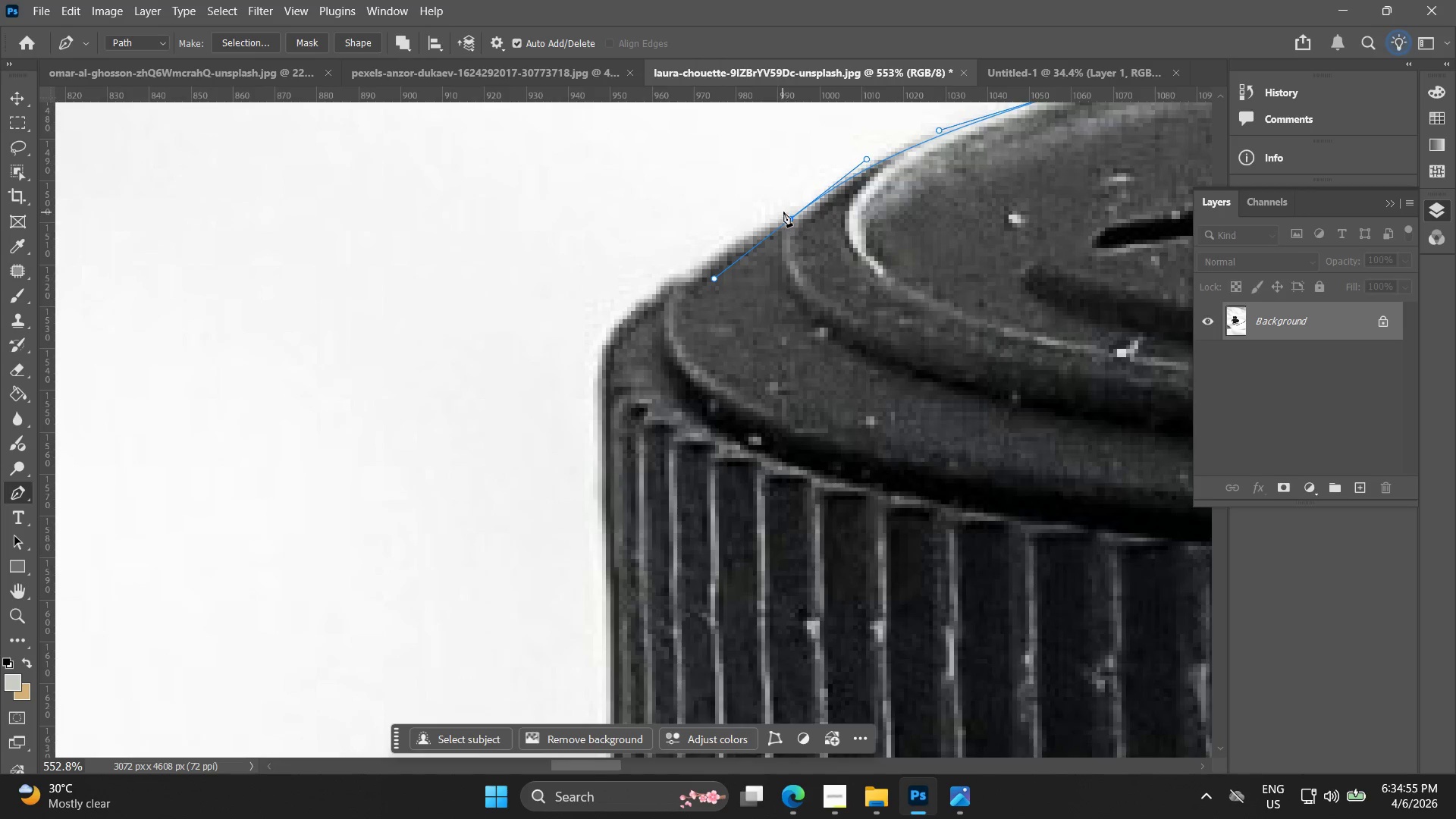 
hold_key(key=ShiftLeft, duration=0.69)
left_click([790, 218])
 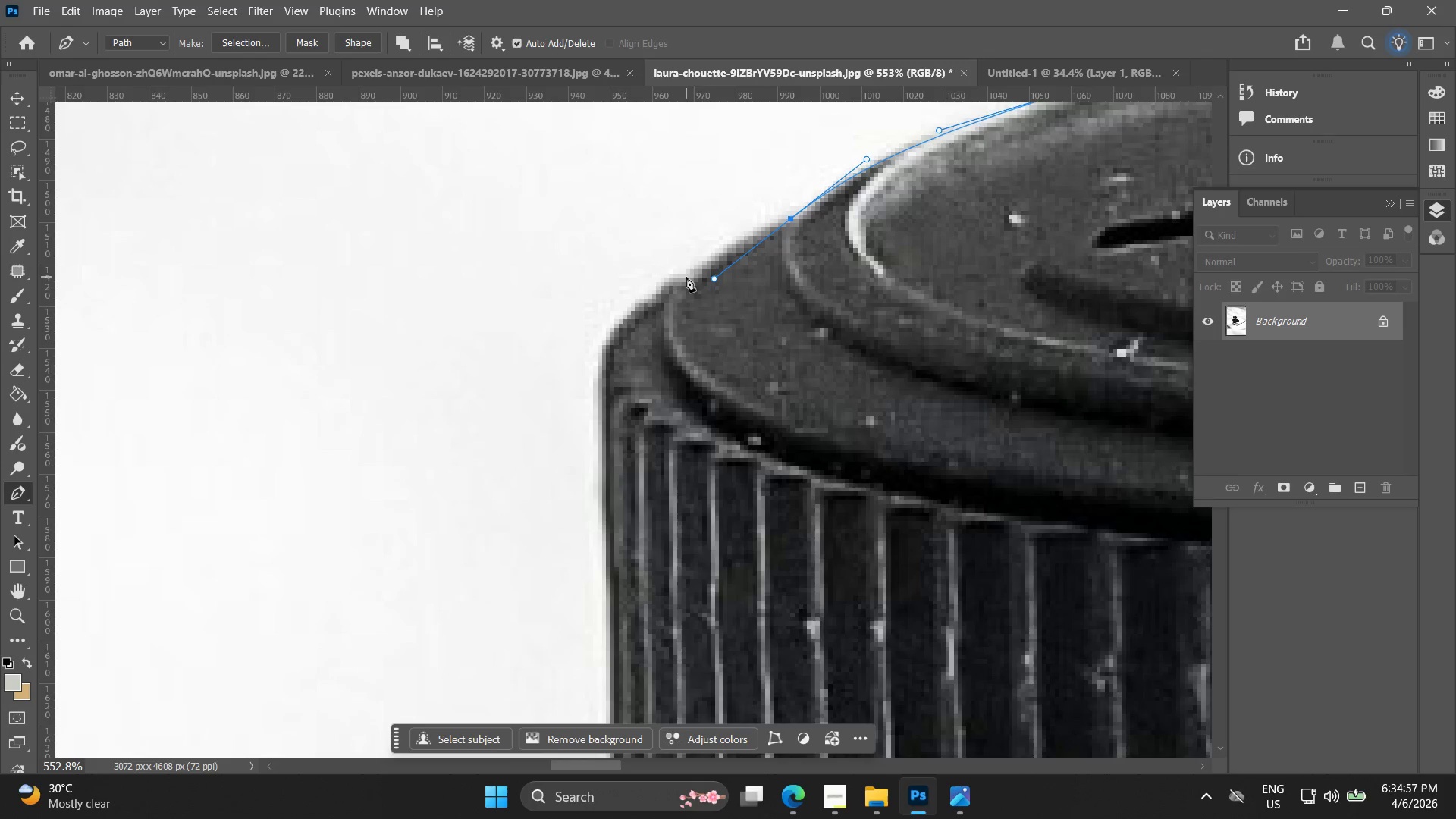 
left_click_drag(start_coordinate=[667, 284], to_coordinate=[599, 340])
 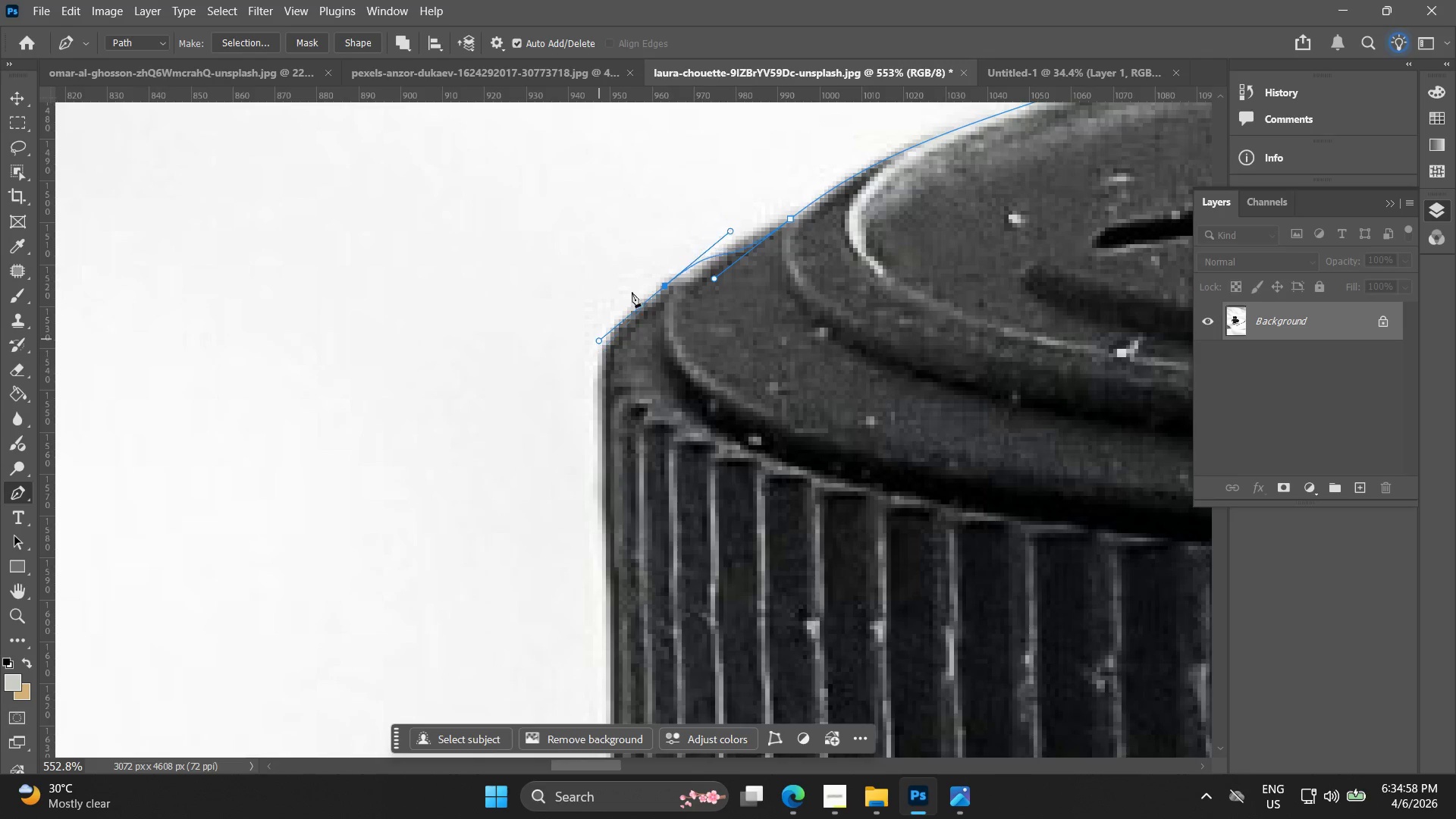 
key(Control+ControlLeft)
 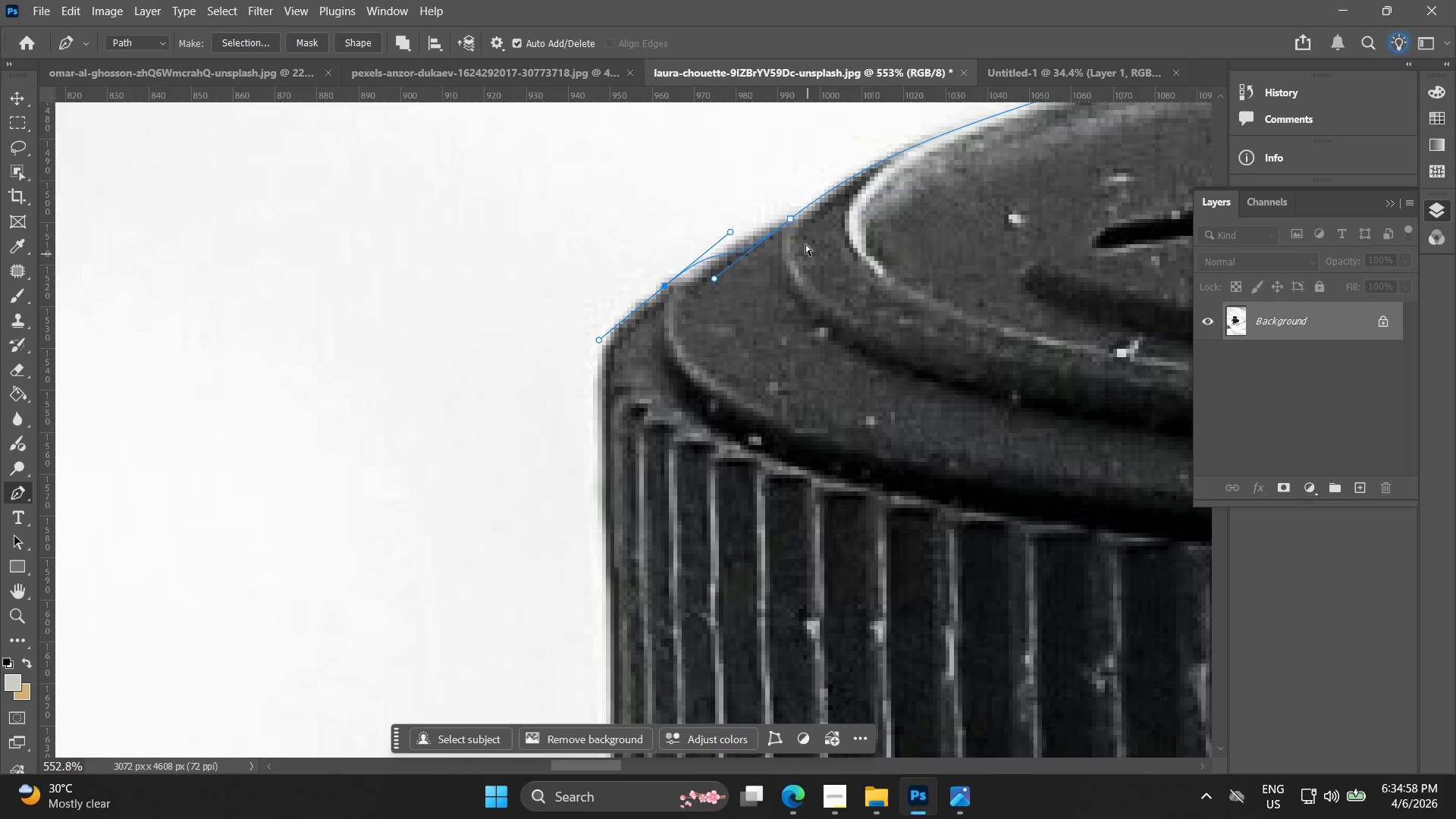 
key(Control+Z)
 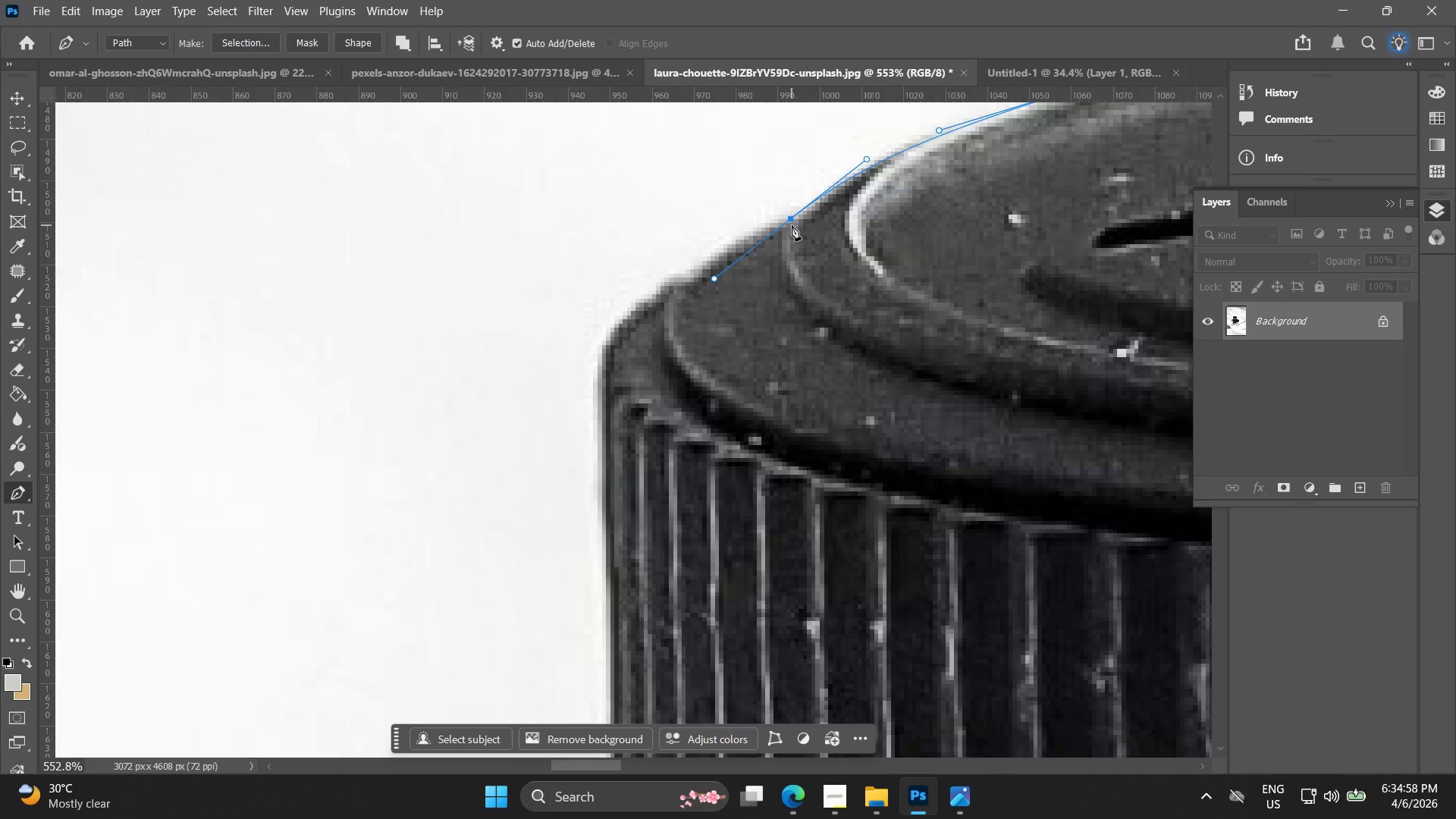 
hold_key(key=AltLeft, duration=0.72)
left_click([790, 220])
 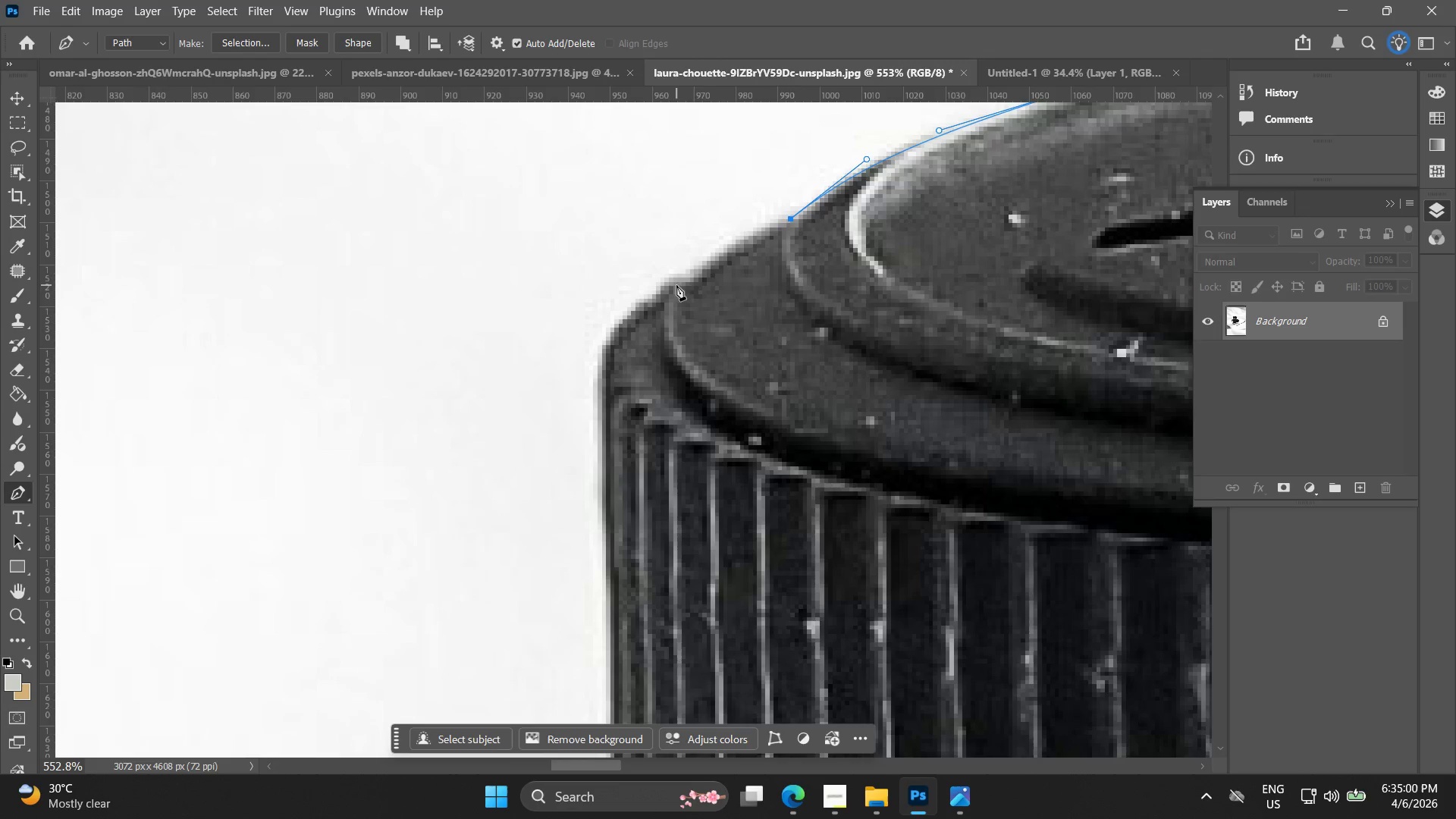 
left_click_drag(start_coordinate=[665, 286], to_coordinate=[601, 332])
 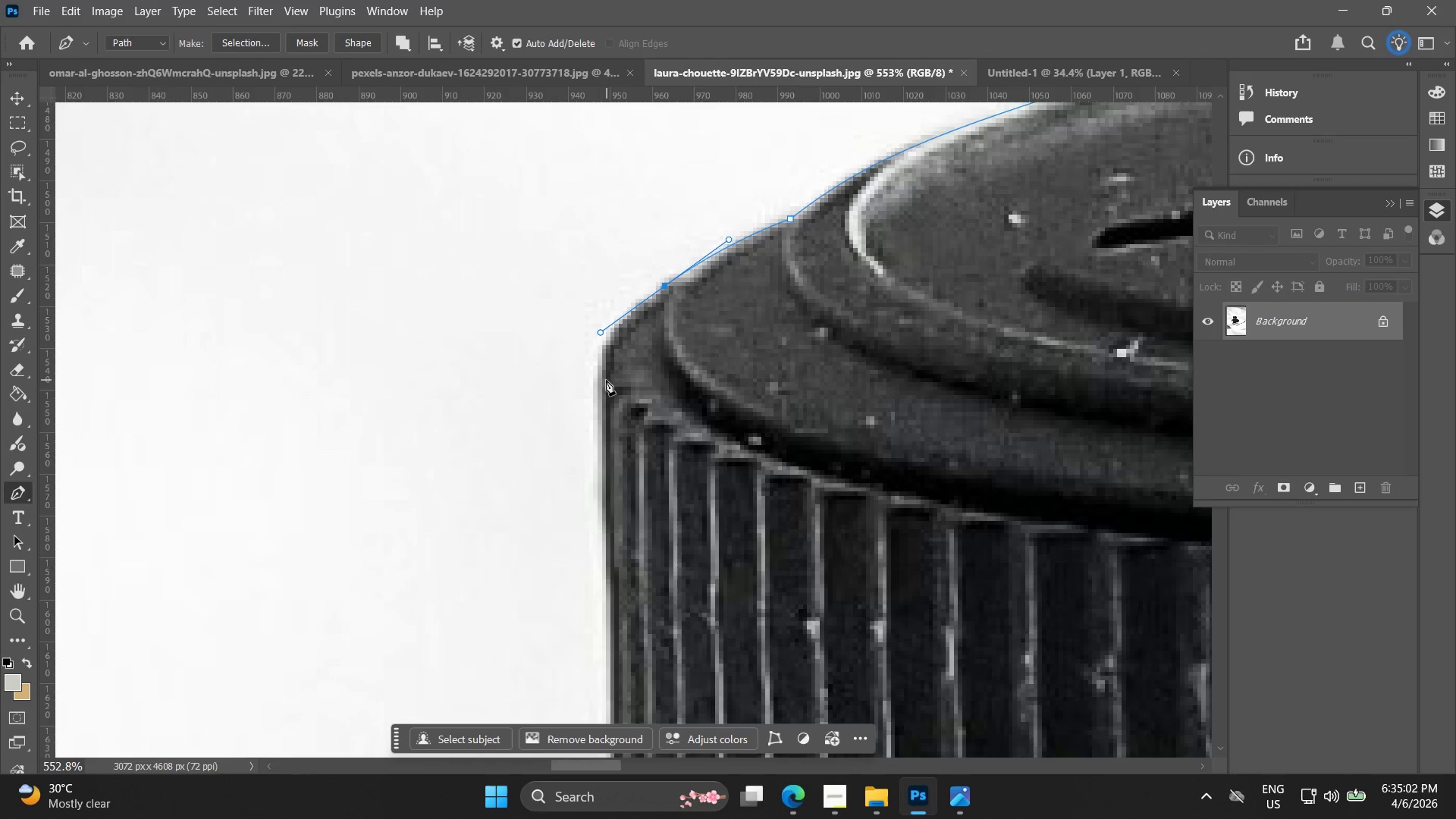 
left_click_drag(start_coordinate=[604, 384], to_coordinate=[604, 424])
 